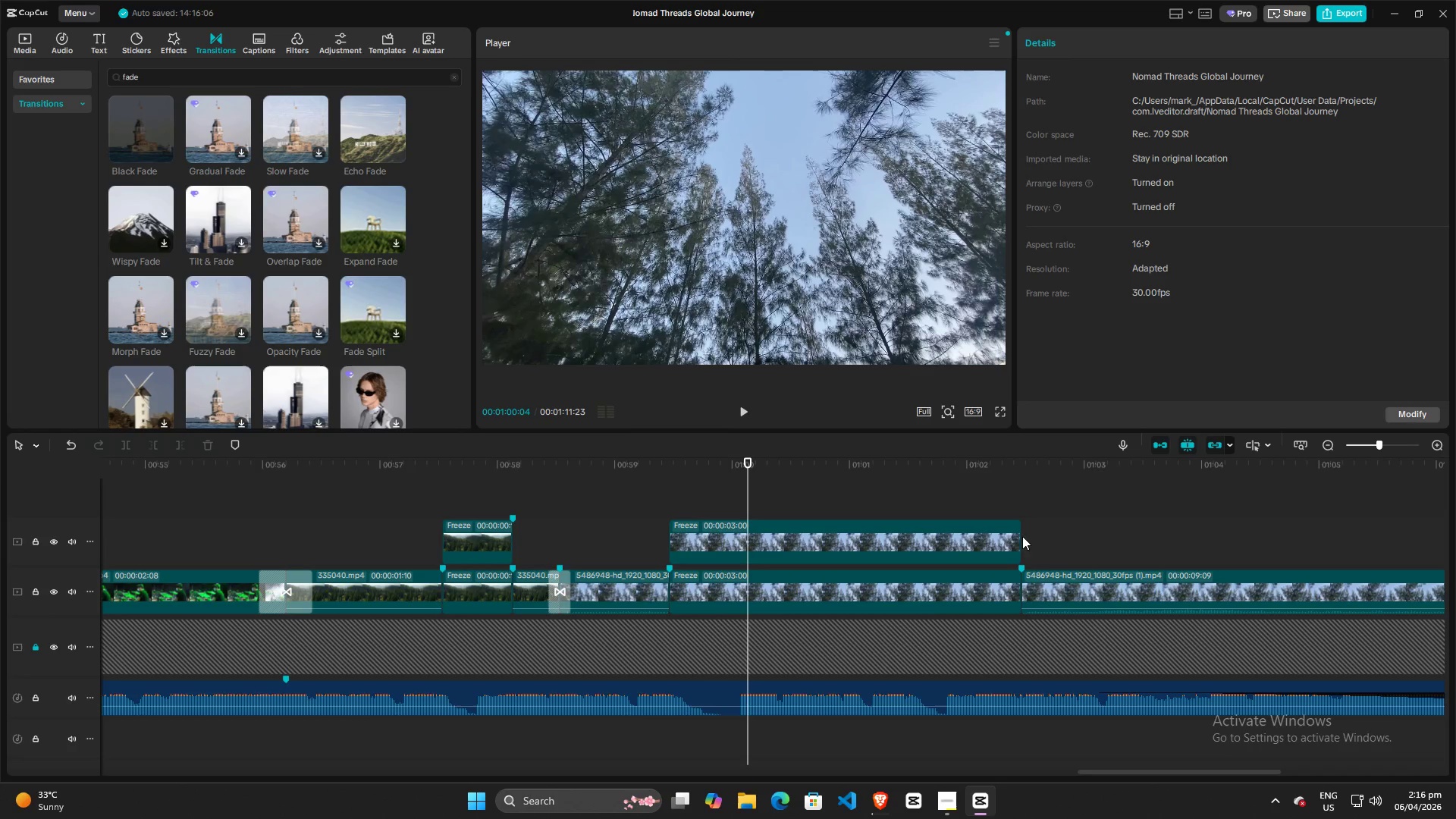 
left_click([994, 533])
 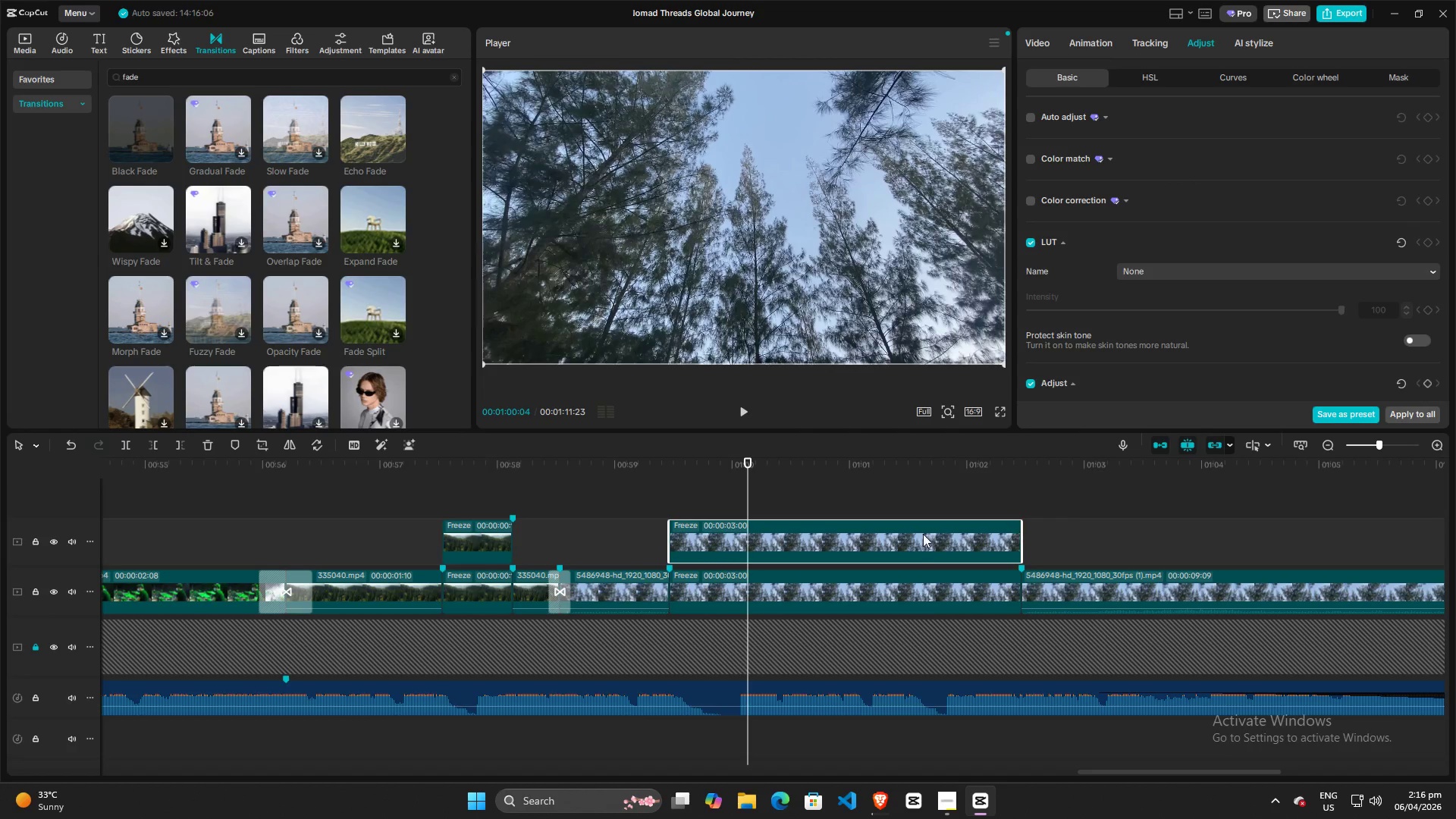 
left_click([736, 534])
 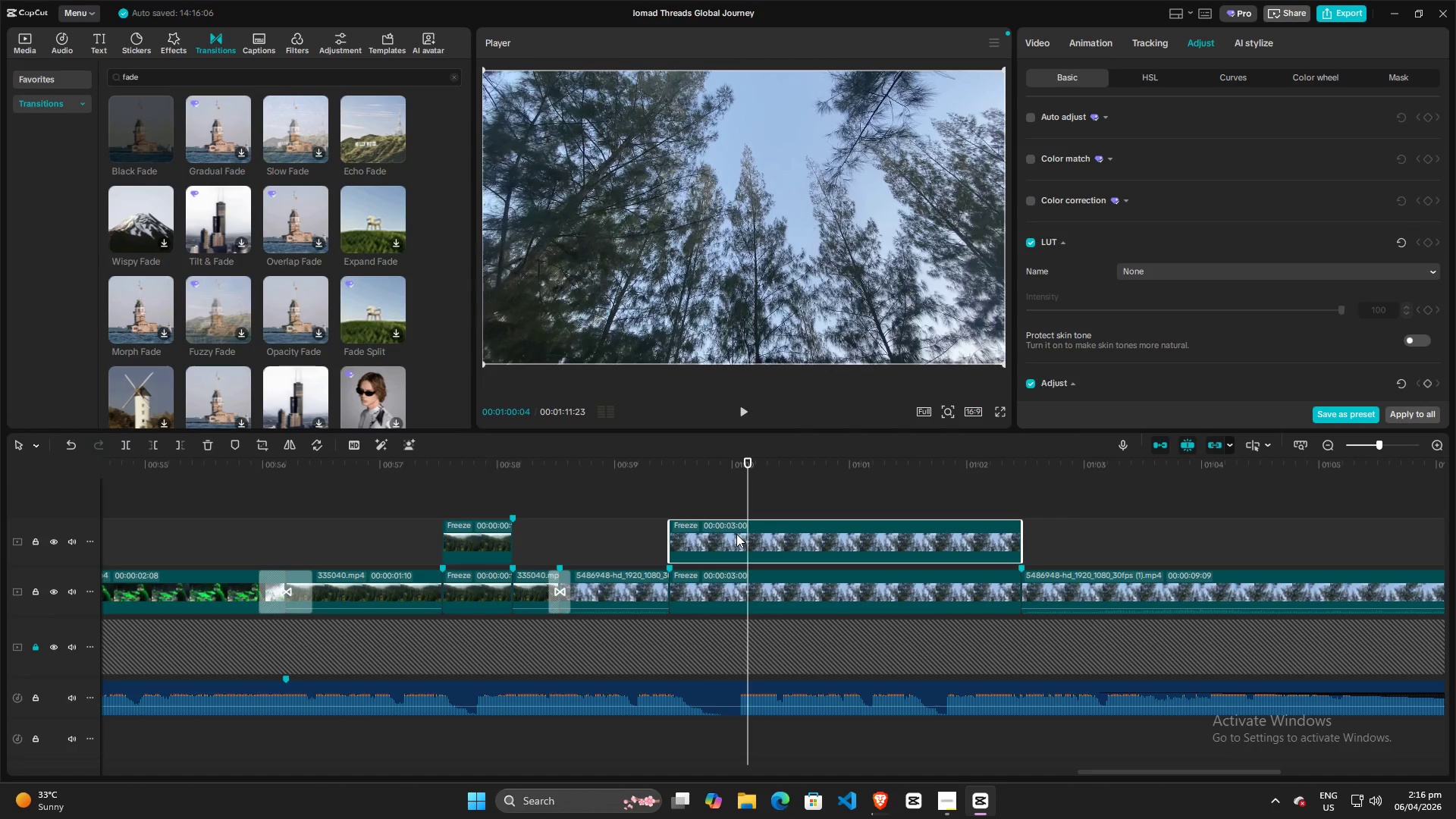 
key(W)
 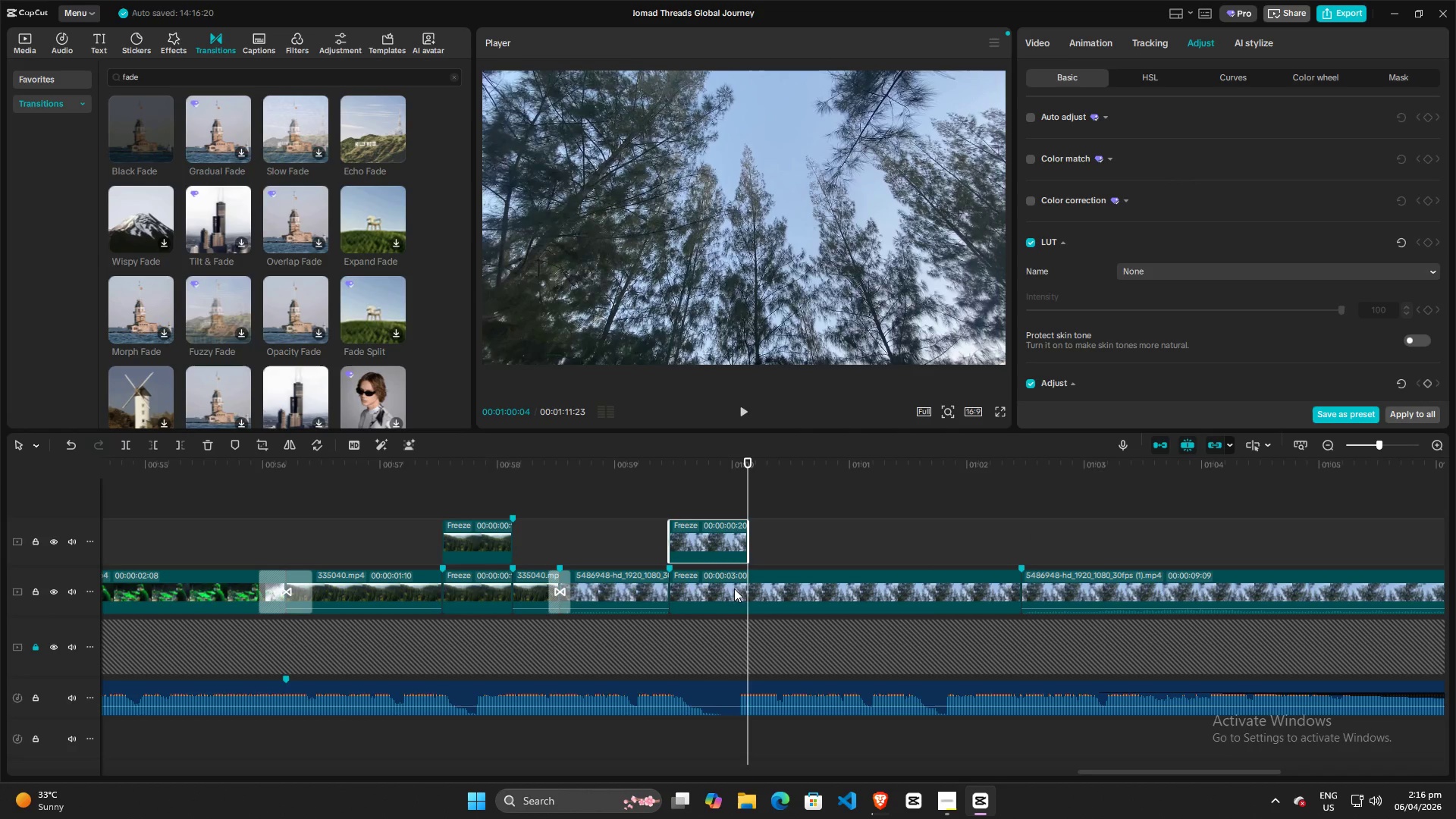 
left_click([734, 595])
 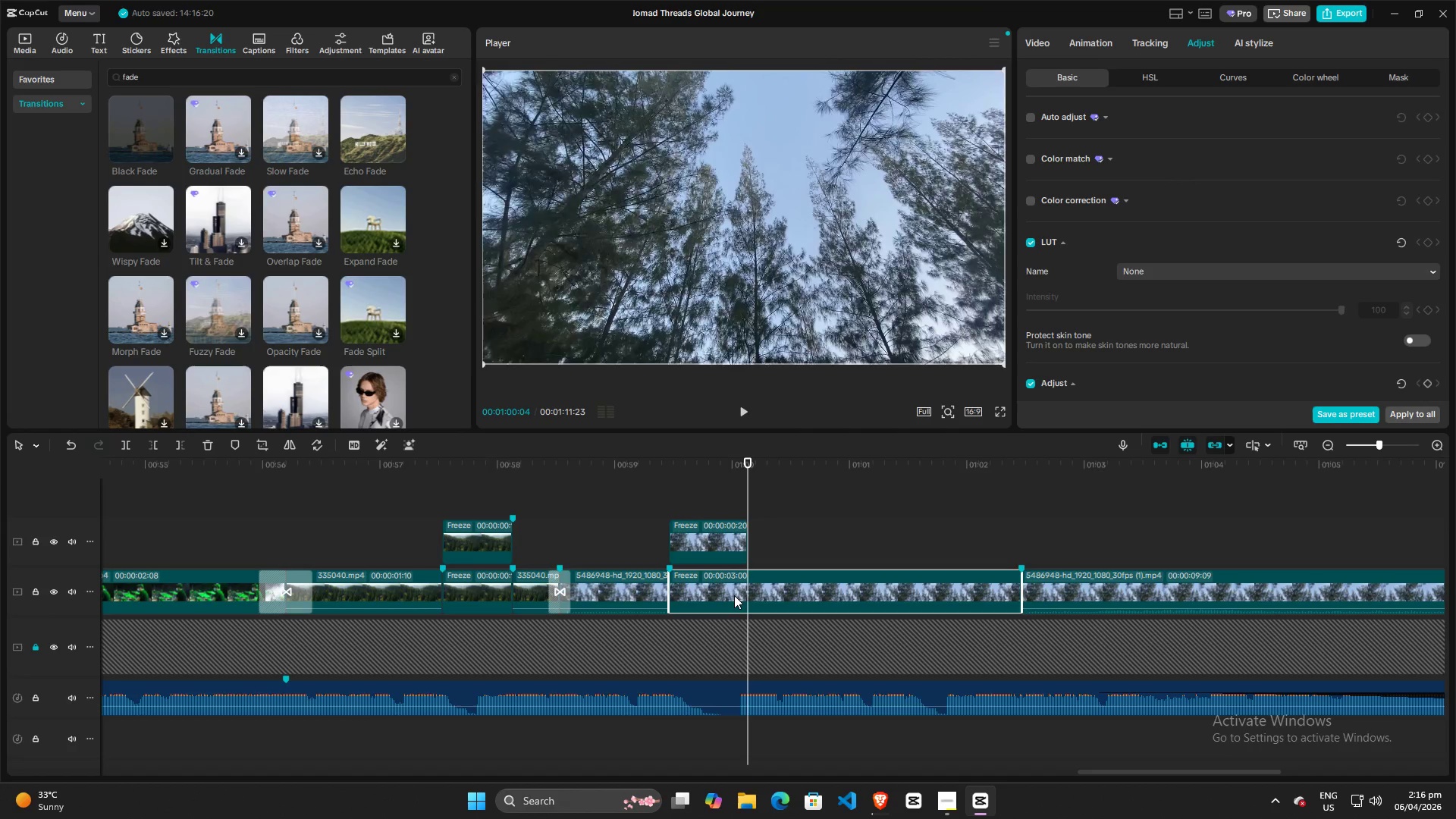 
key(W)
 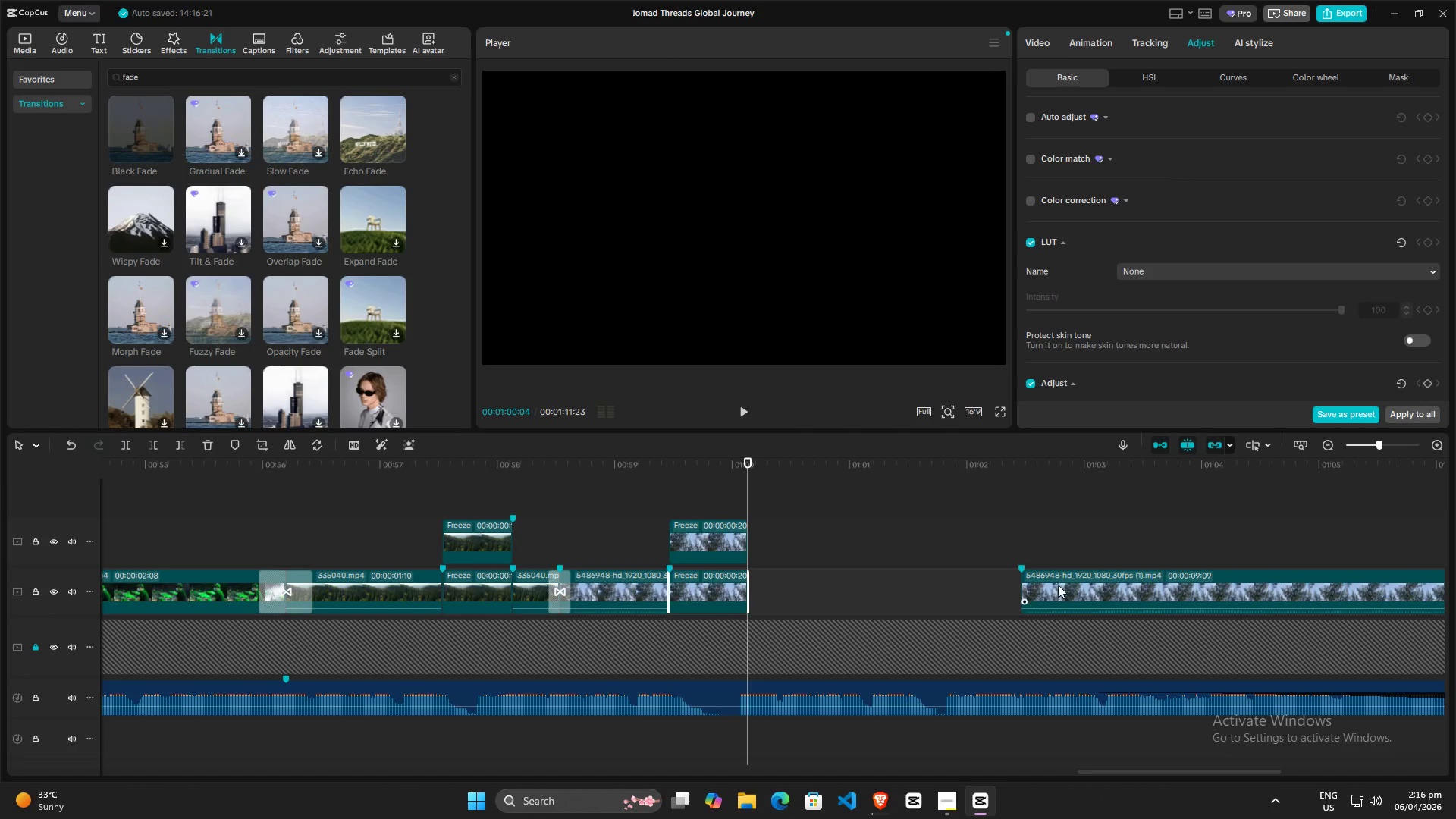 
left_click_drag(start_coordinate=[1081, 588], to_coordinate=[806, 590])
 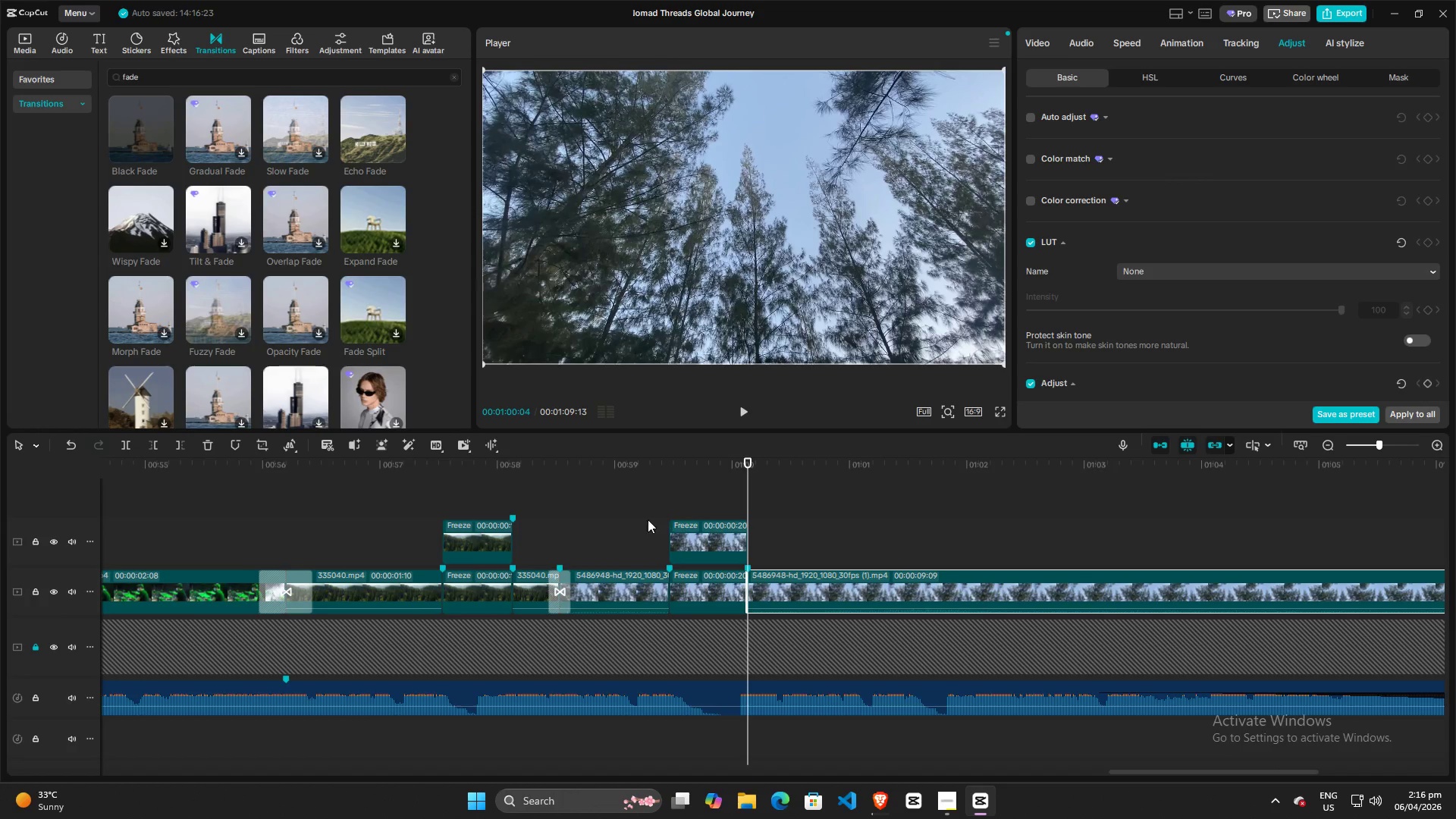 
left_click([629, 516])
 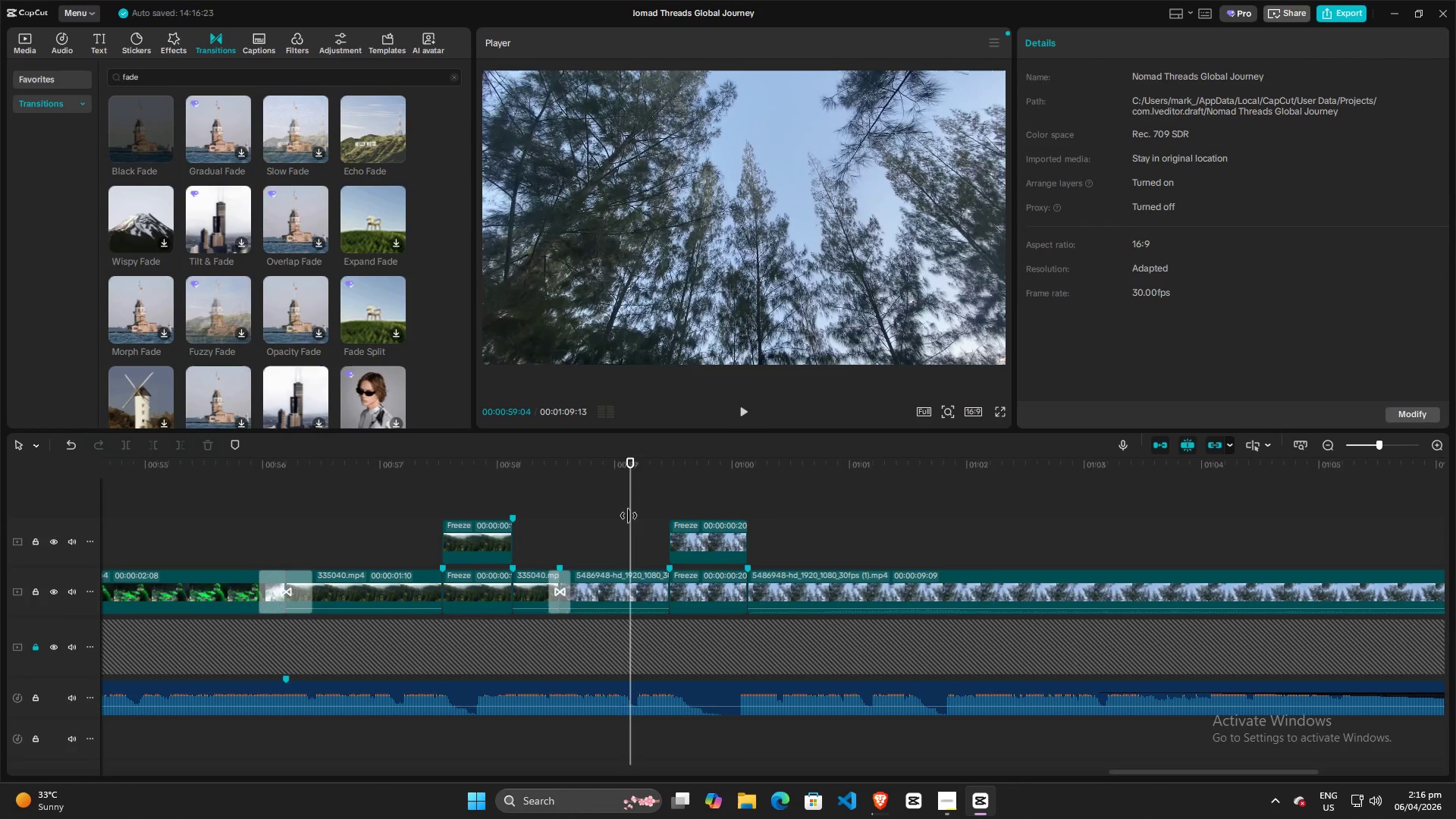 
key(Space)
 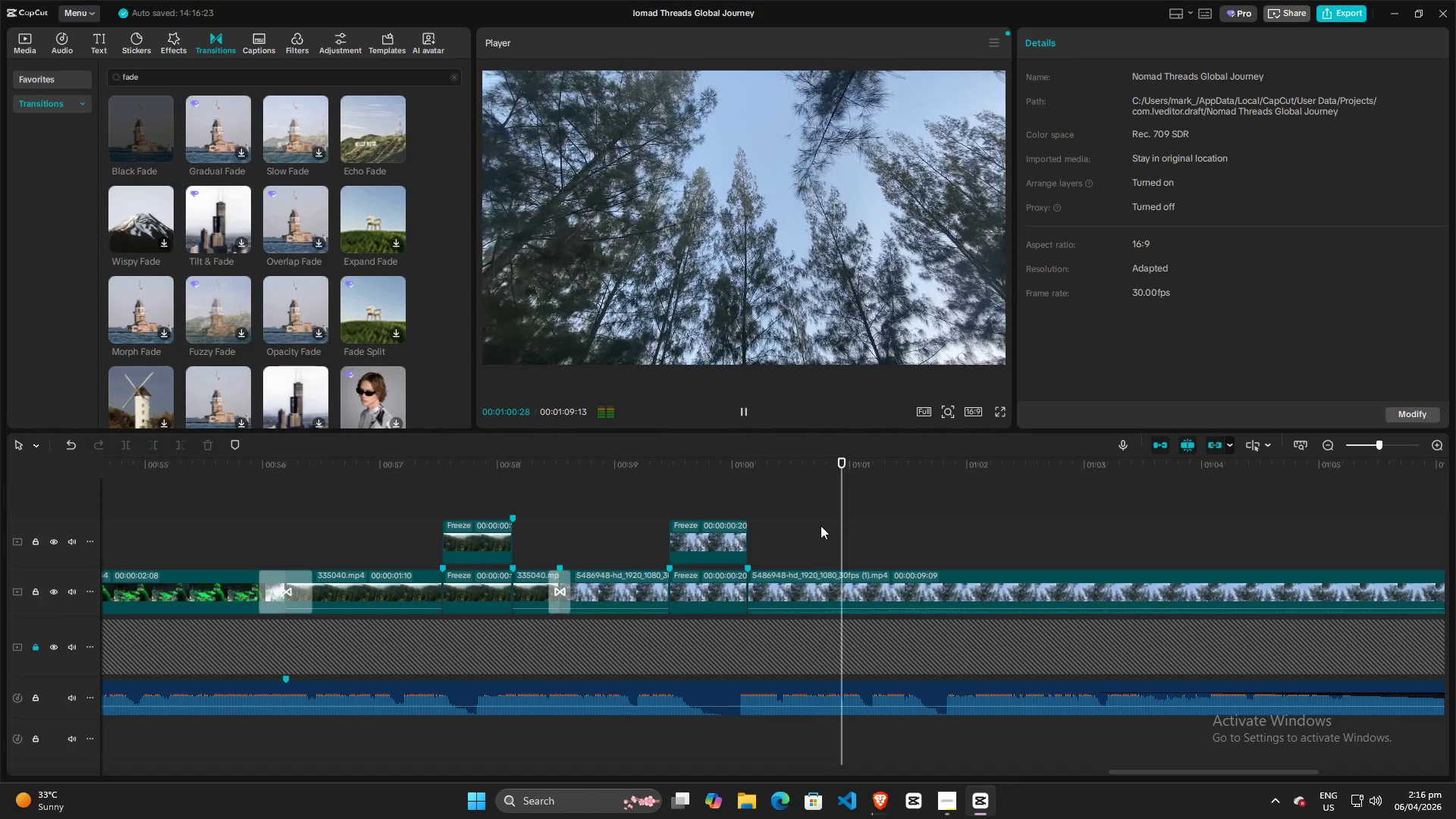 
key(Space)
 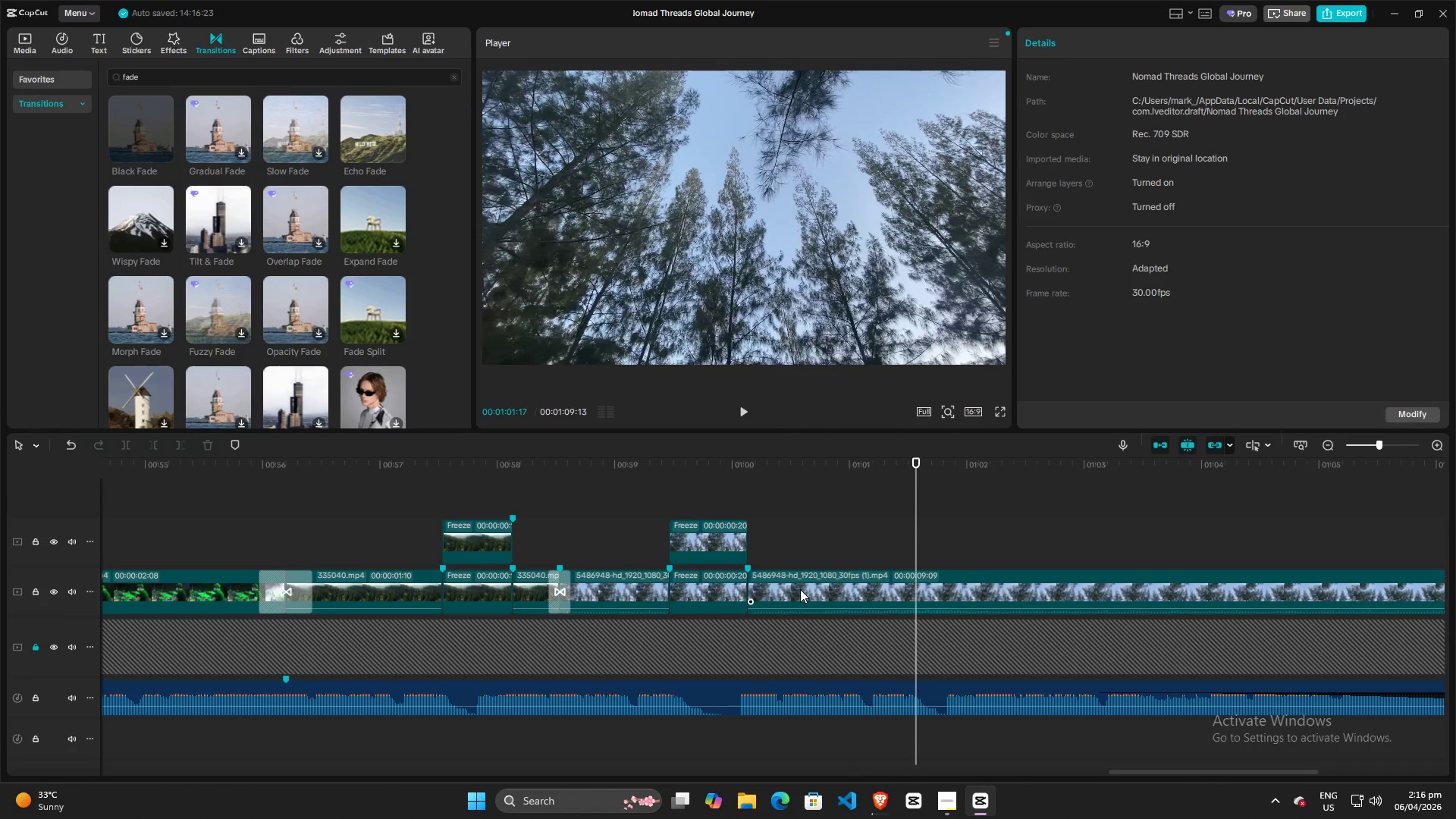 
left_click([639, 502])
 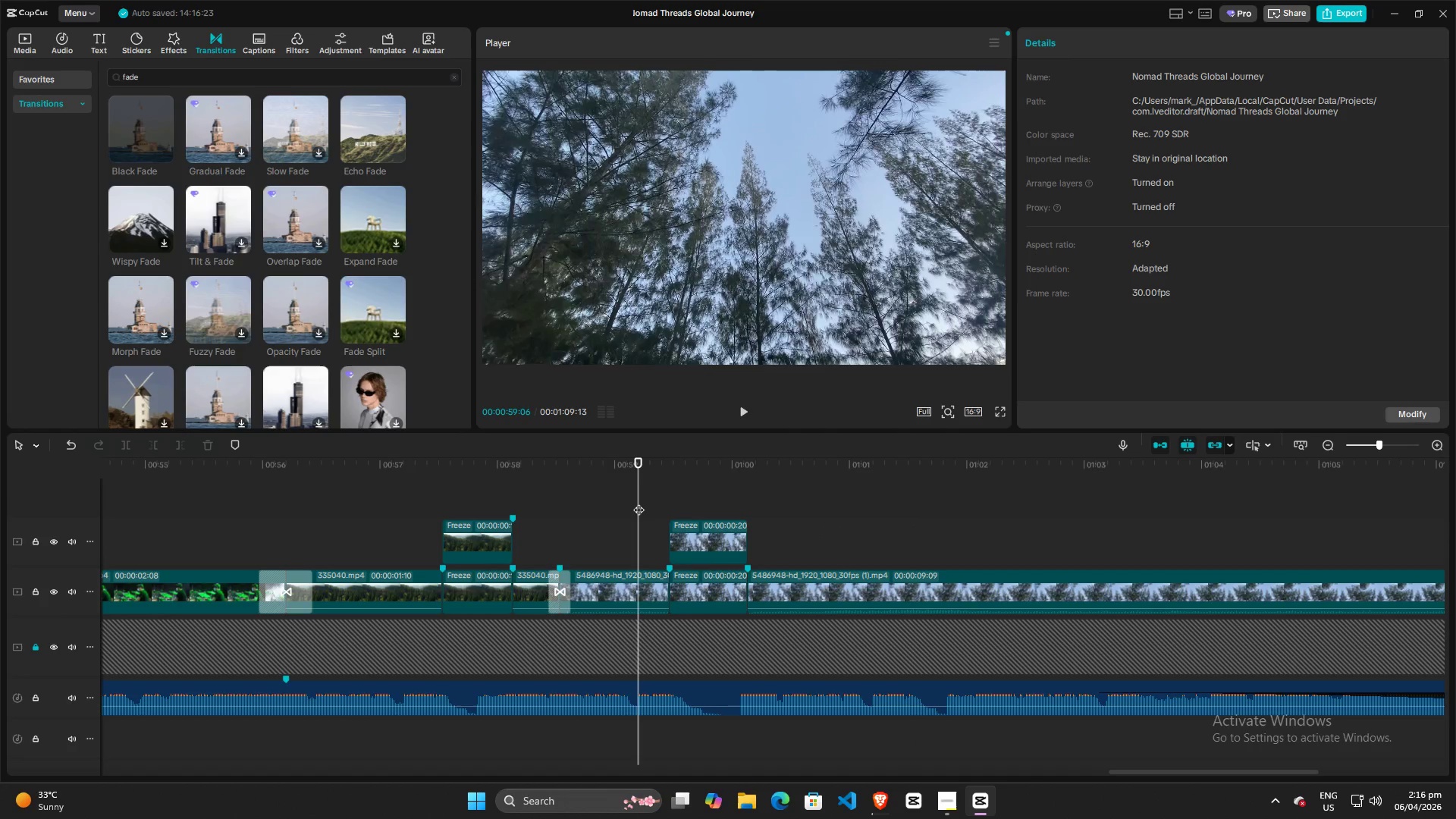 
key(Space)
 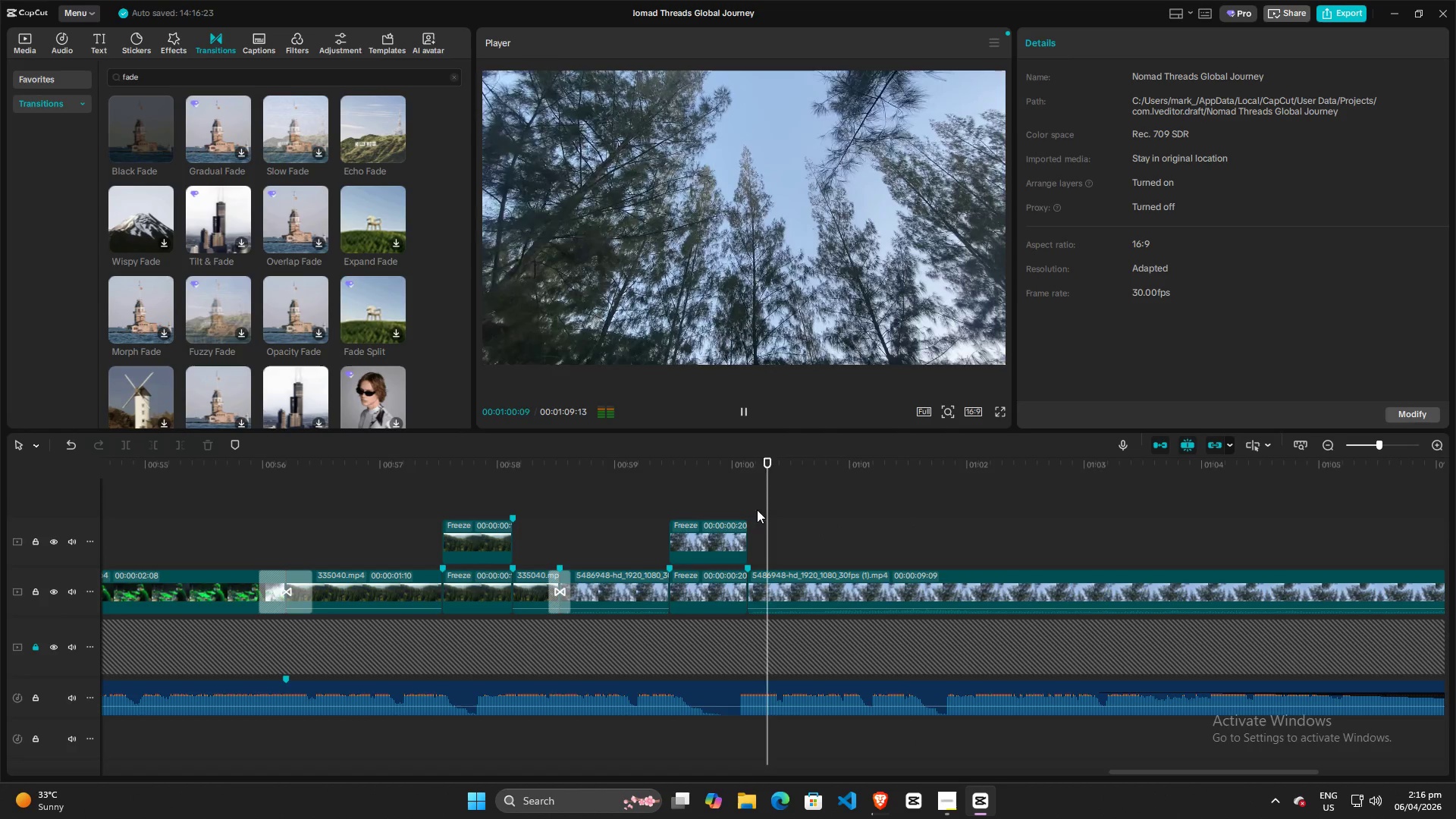 
key(Space)
 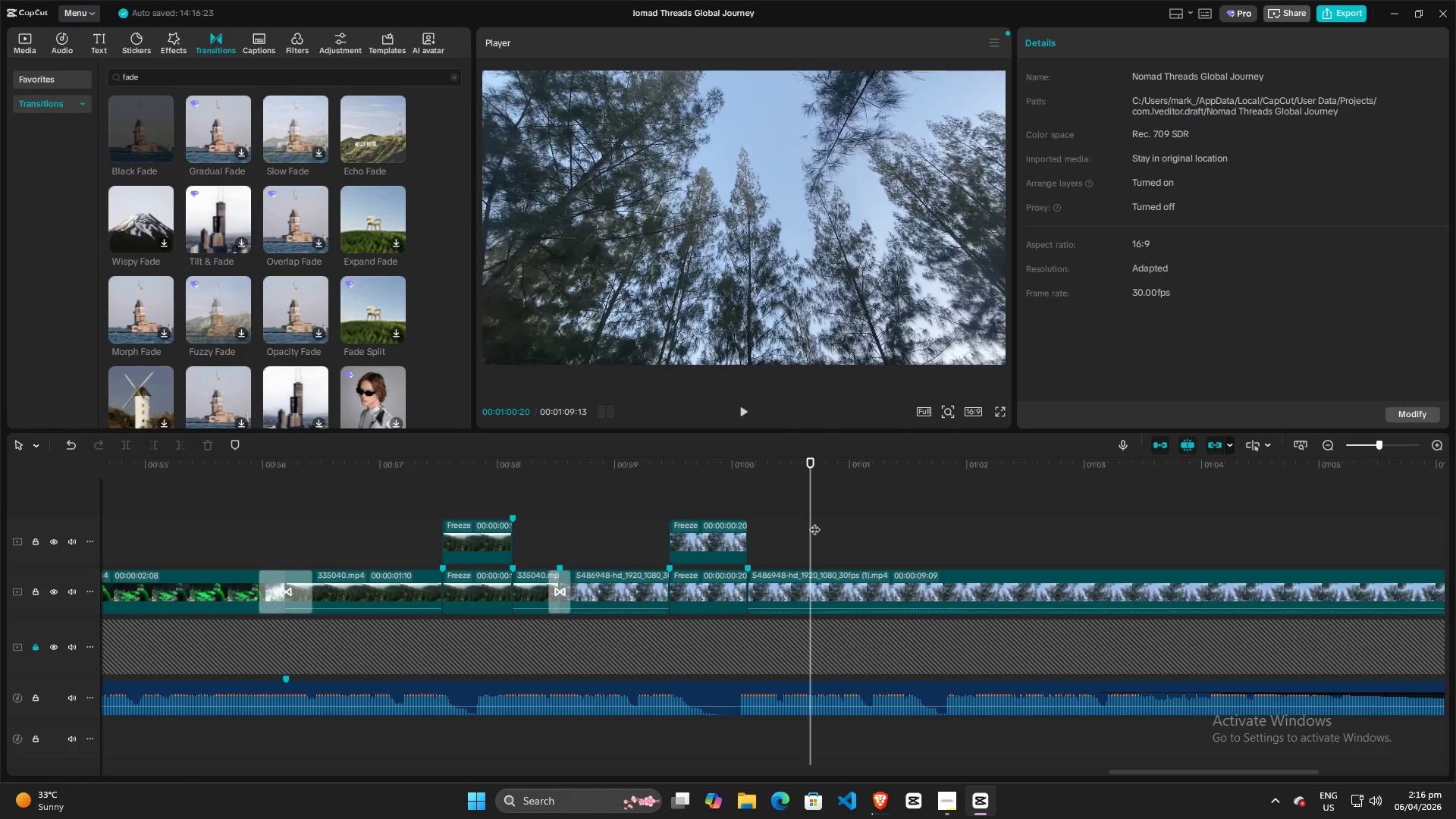 
left_click_drag(start_coordinate=[814, 522], to_coordinate=[679, 522])
 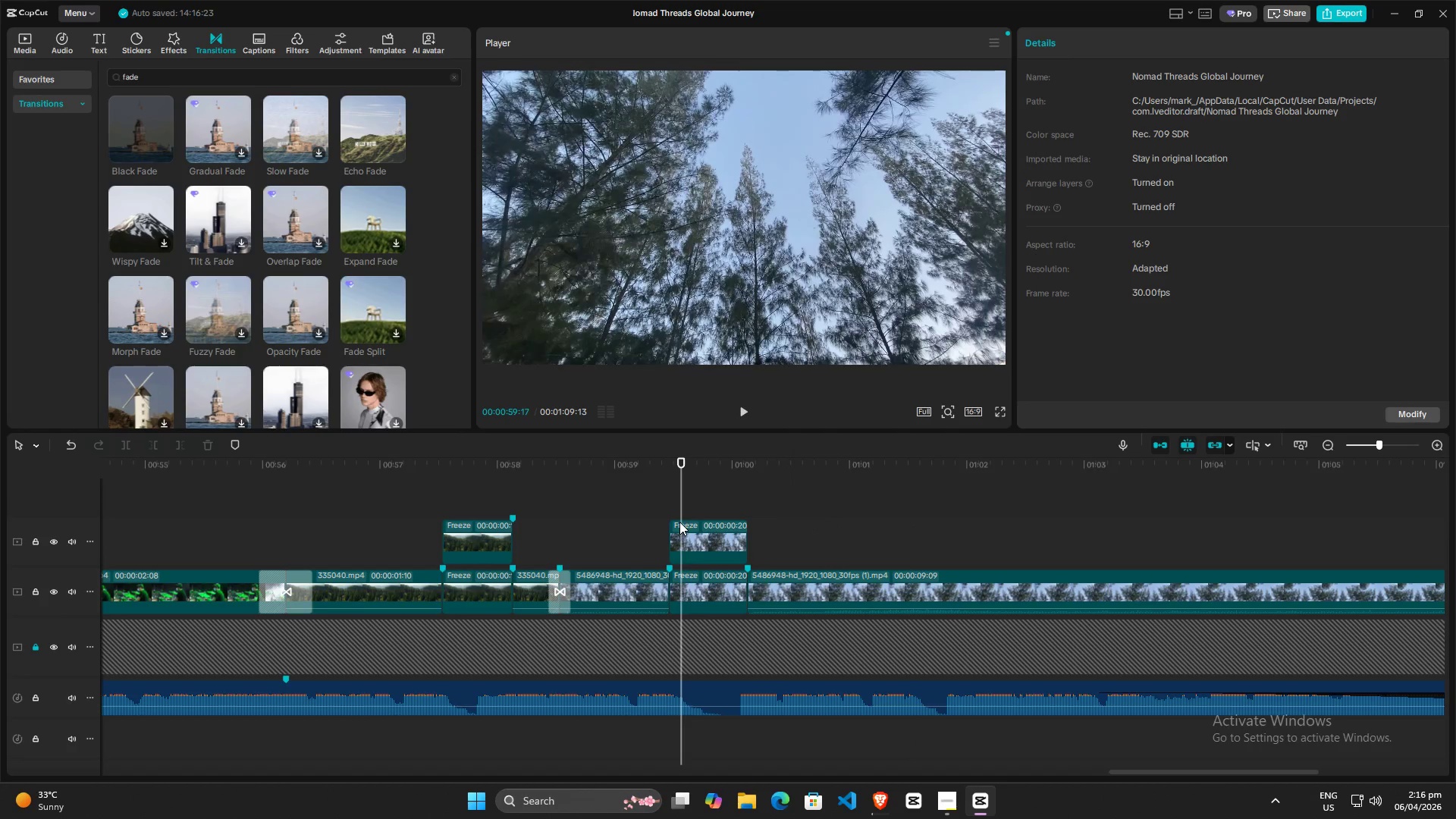 
key(Space)
 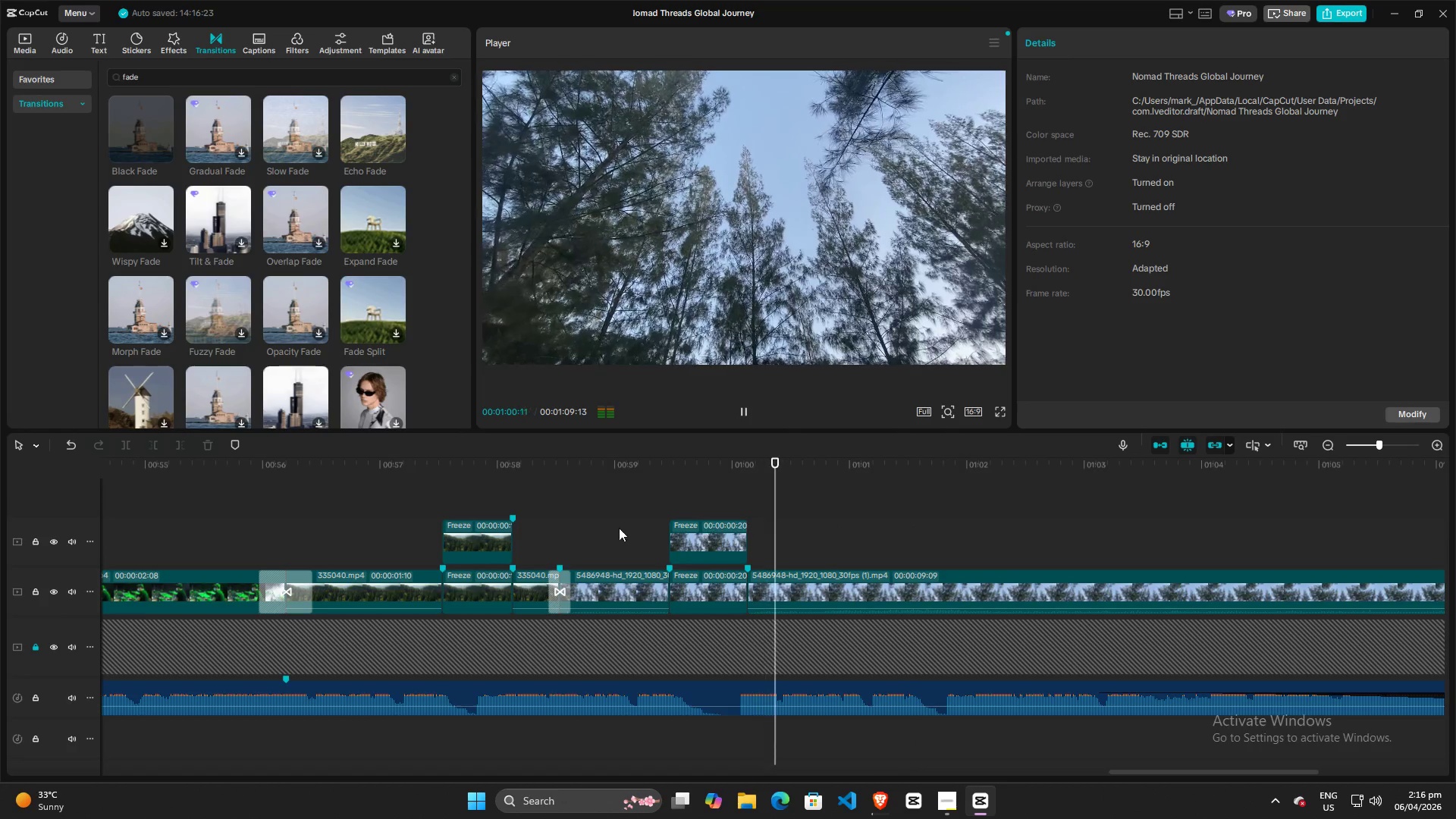 
key(Space)
 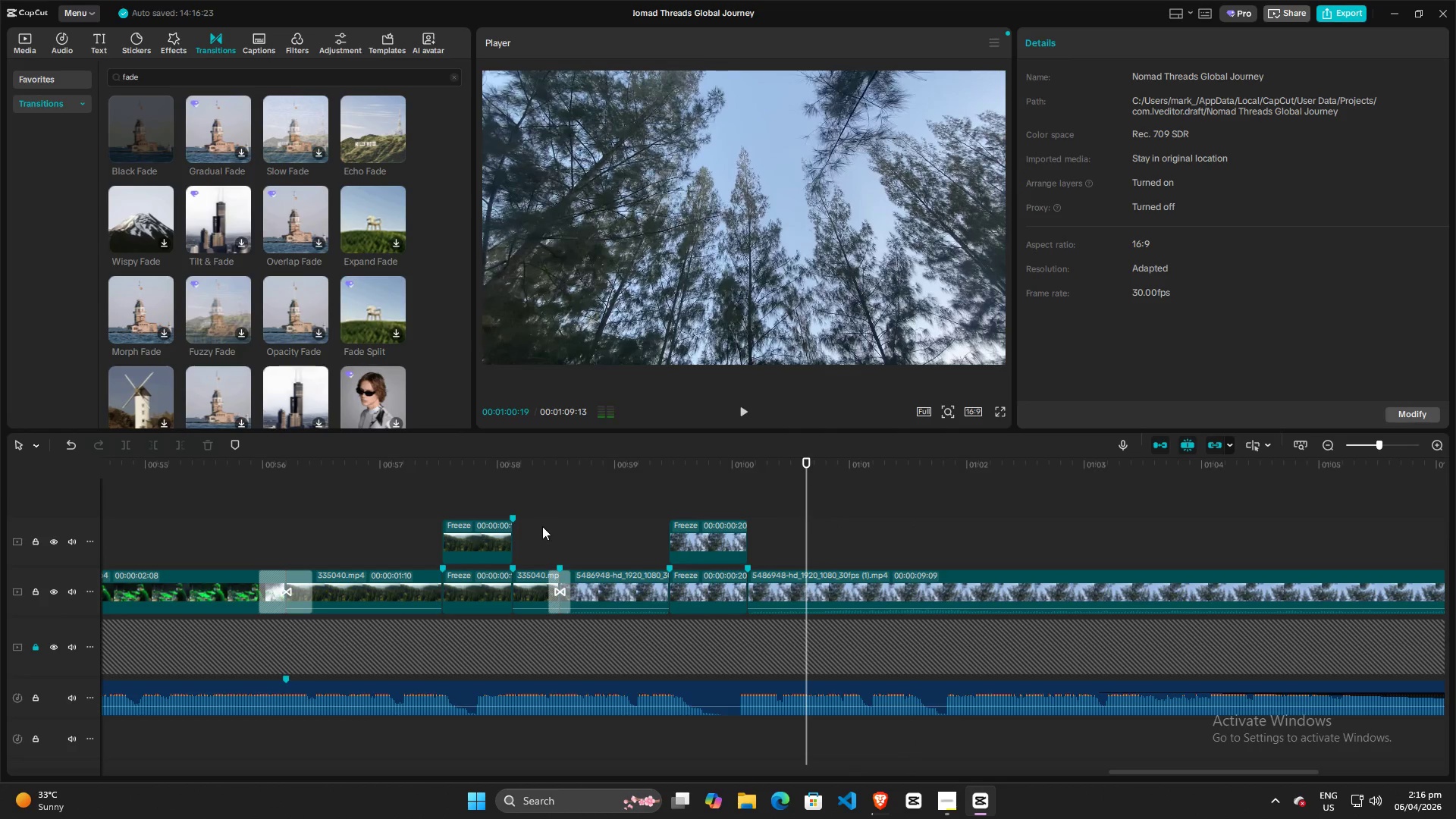 
left_click([542, 526])
 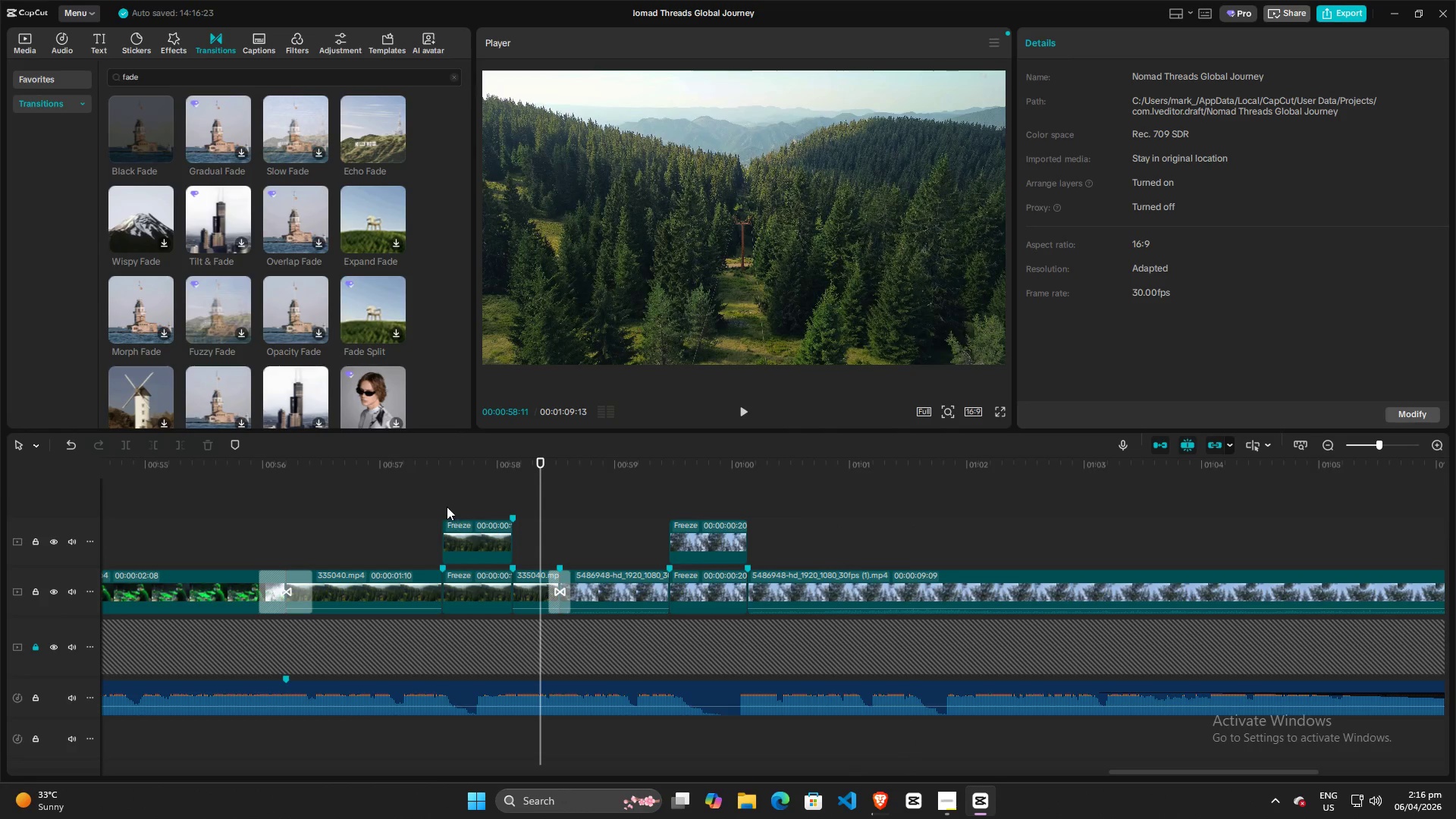 
left_click([446, 500])
 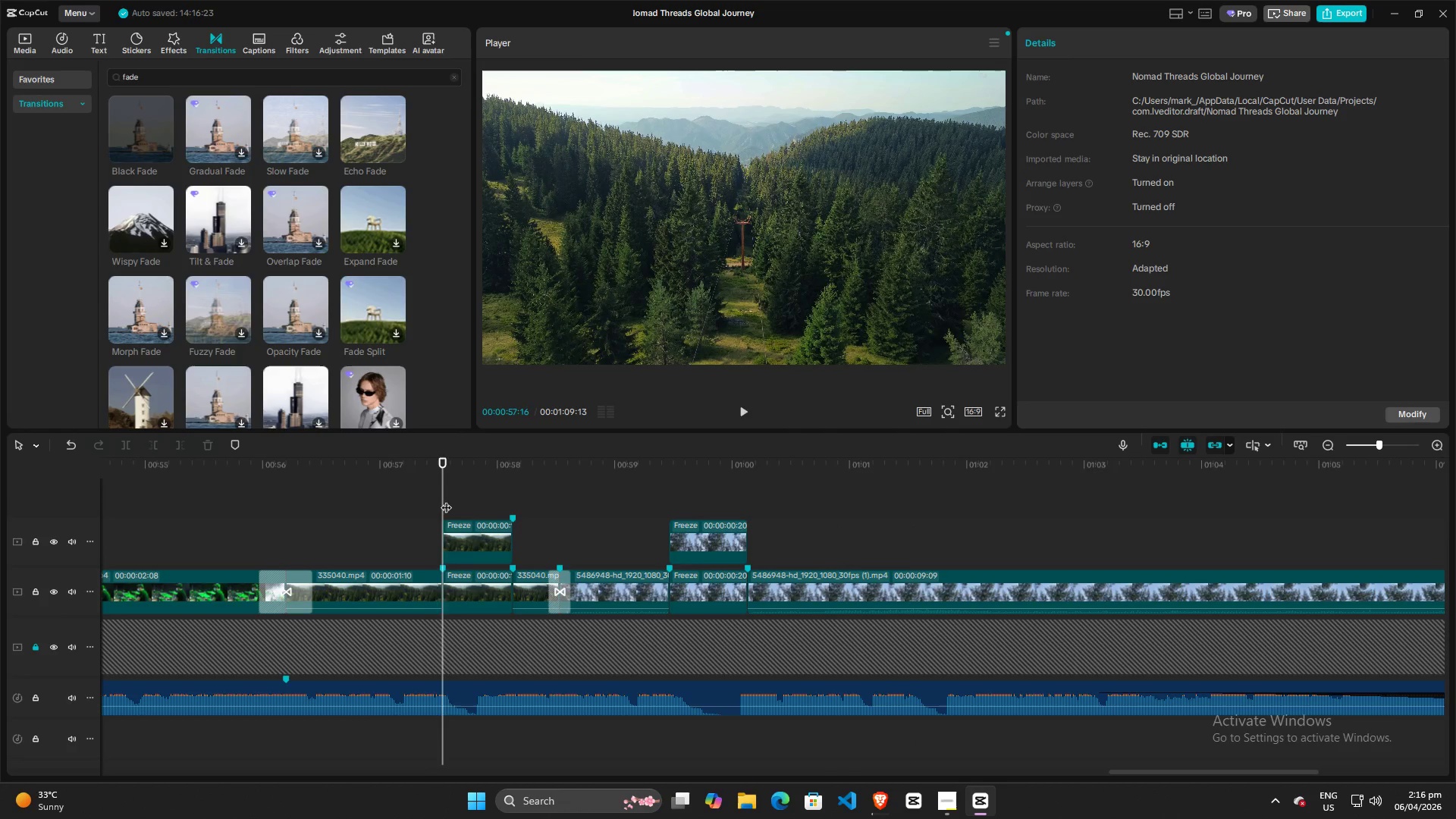 
key(Space)
 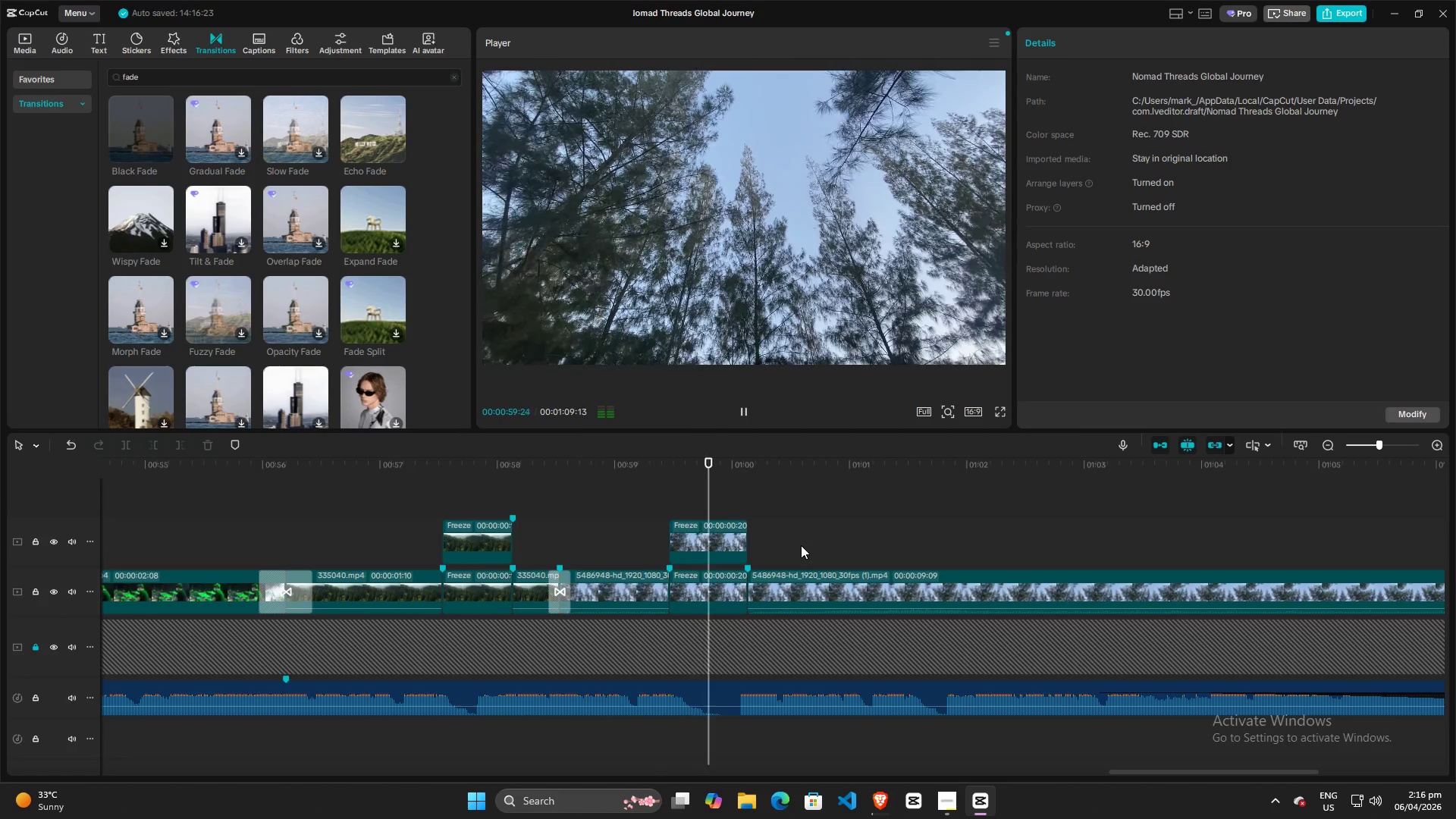 
key(Space)
 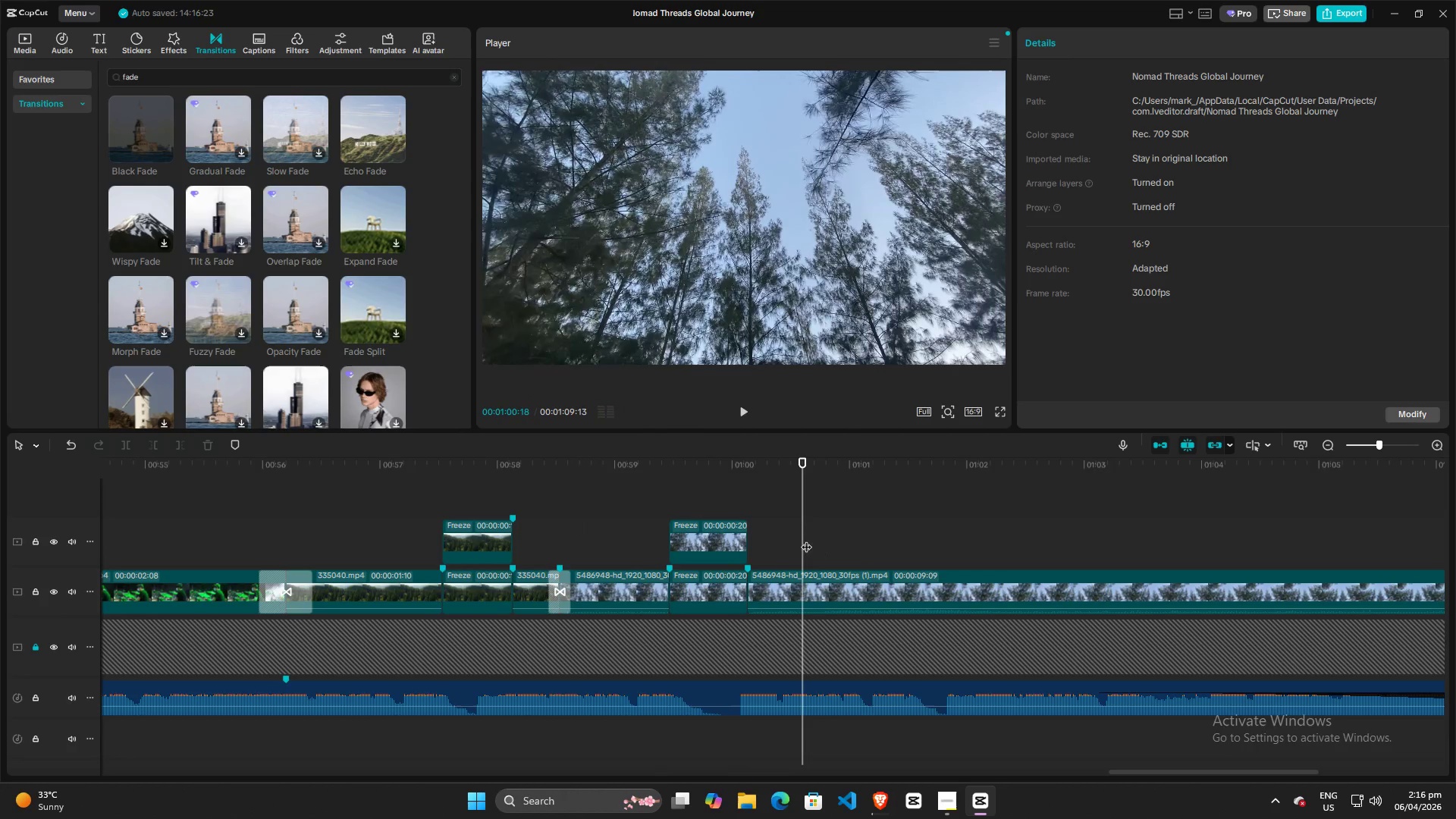 
left_click_drag(start_coordinate=[805, 538], to_coordinate=[778, 538])
 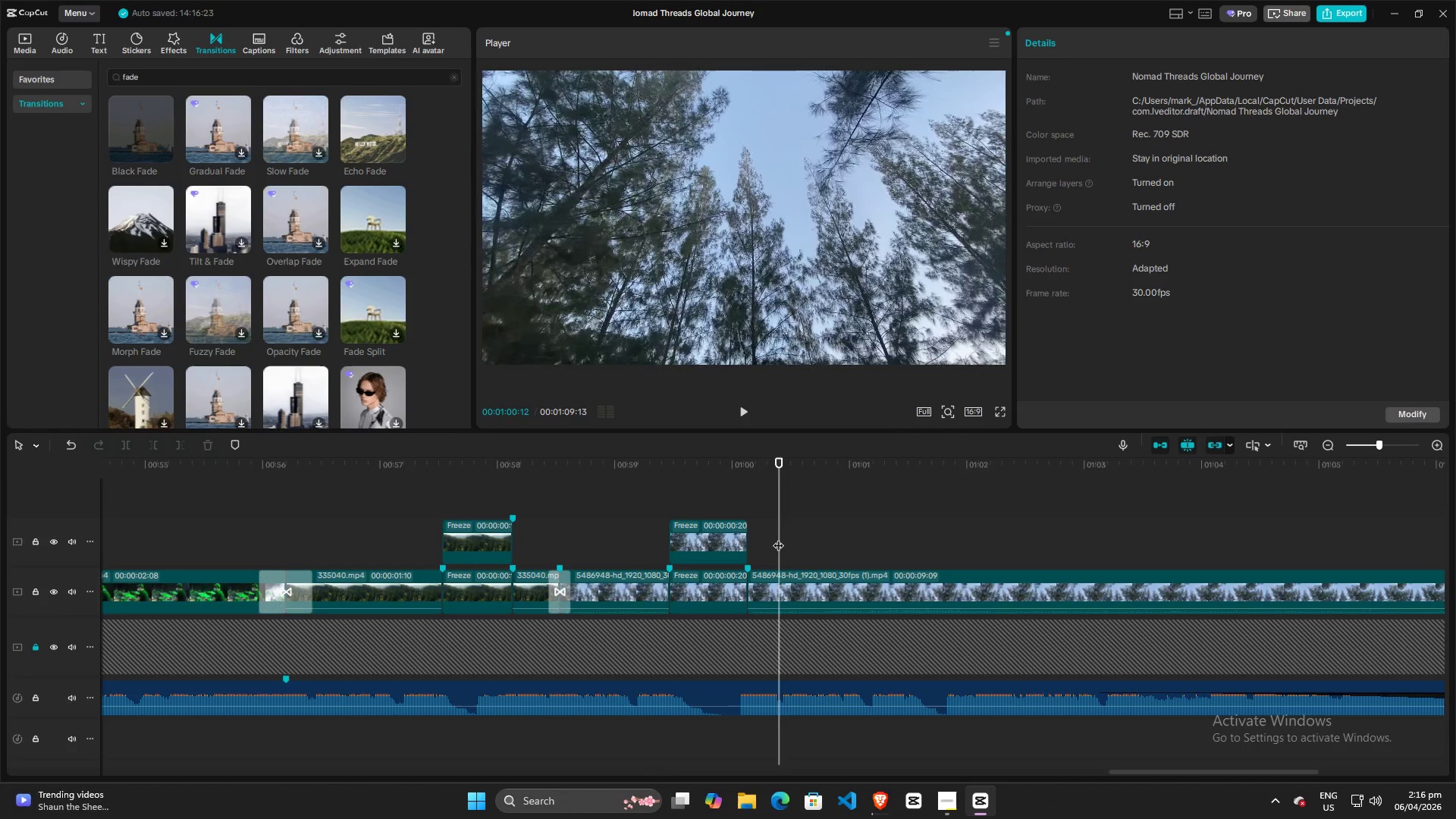 
key(Space)
 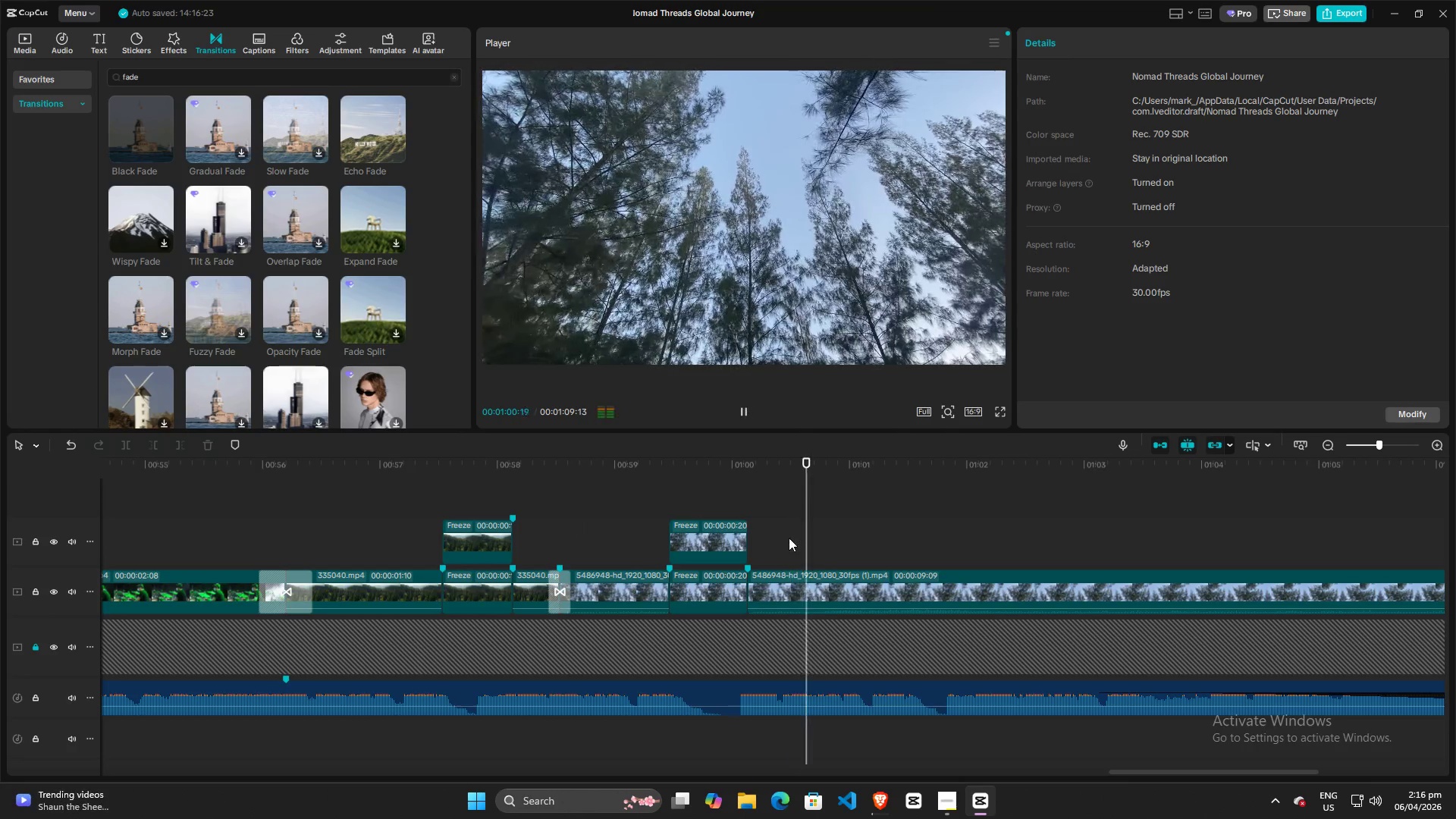 
key(Space)
 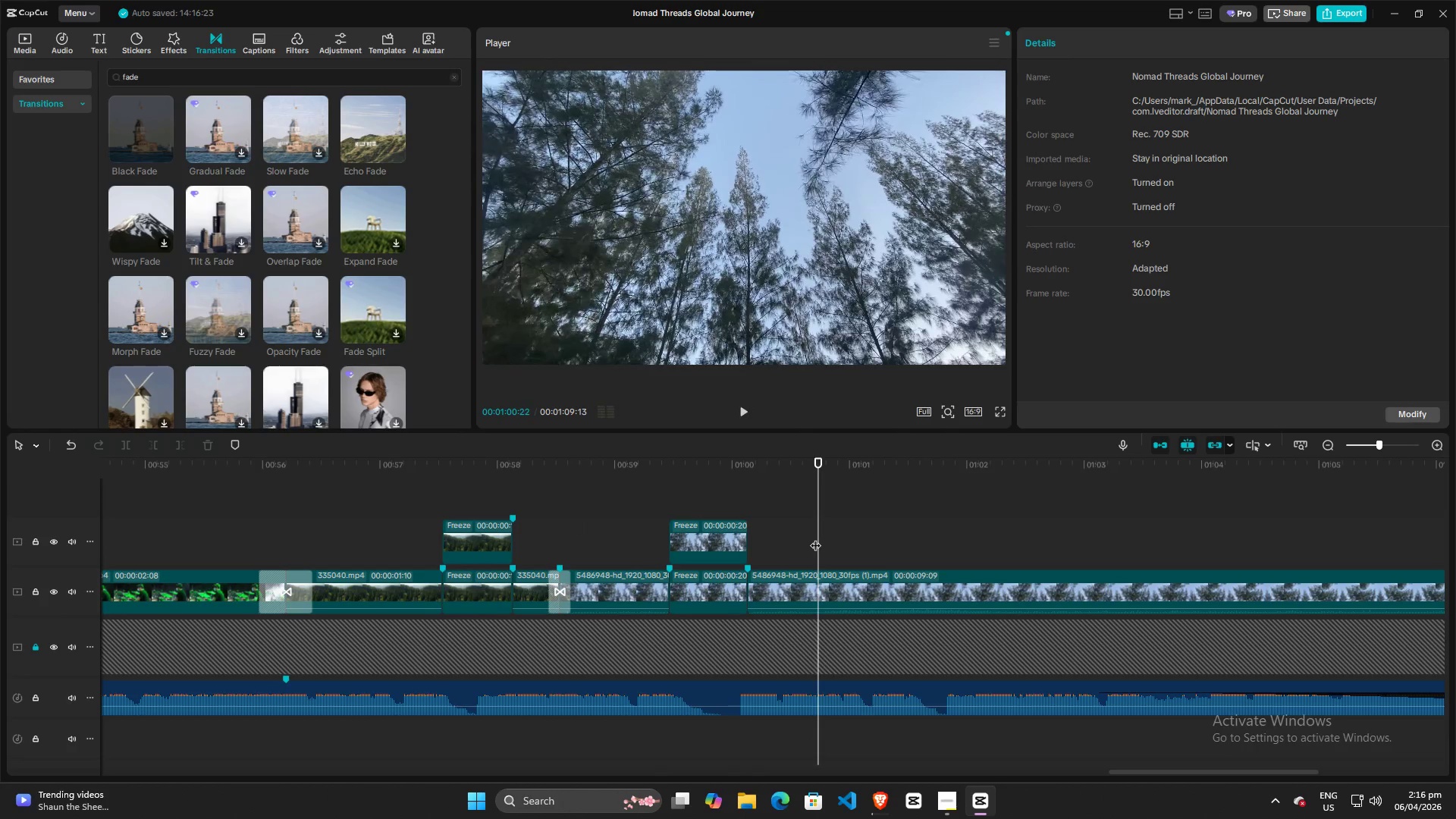 
left_click_drag(start_coordinate=[815, 538], to_coordinate=[673, 538])
 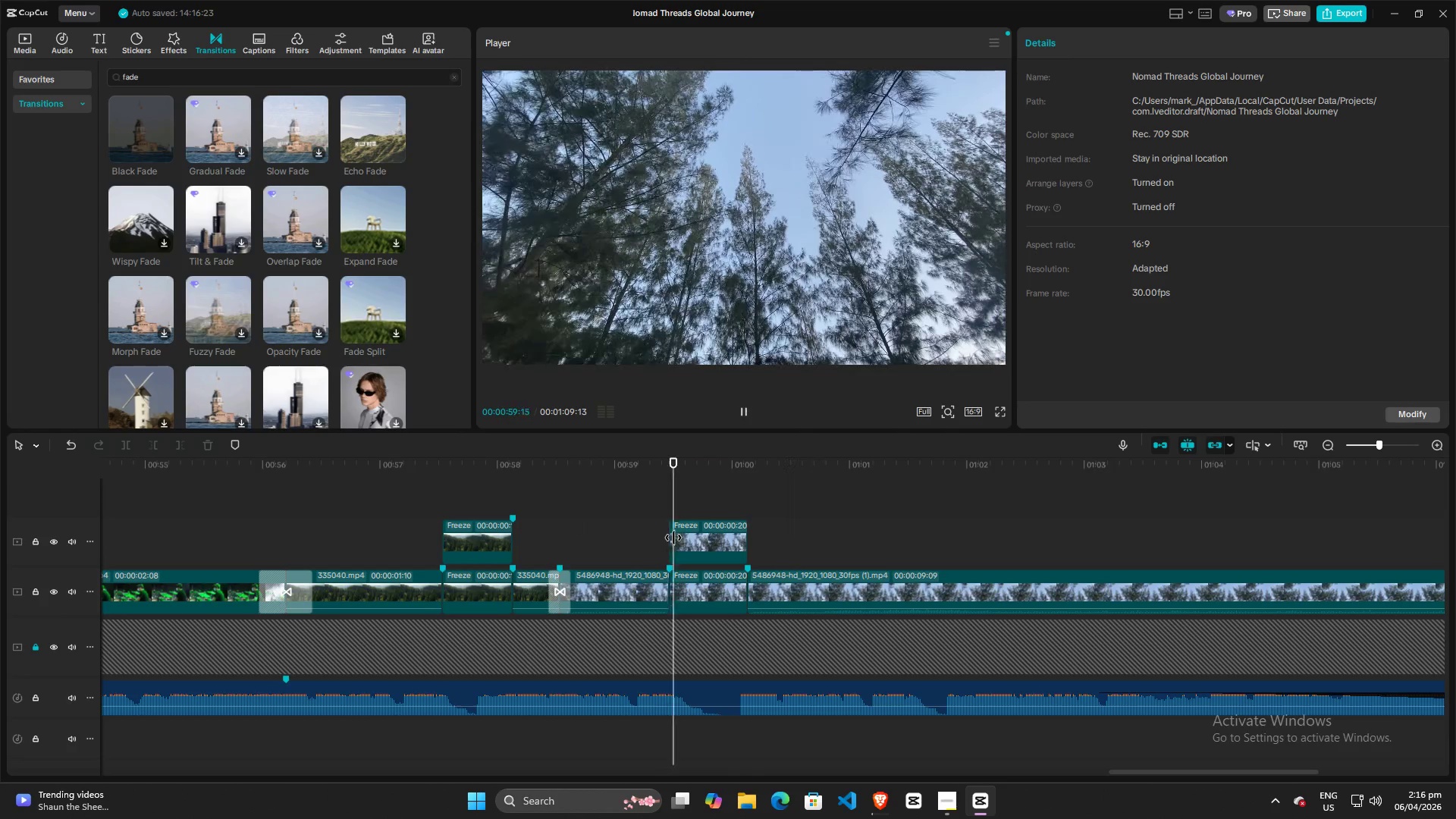 
key(Space)
 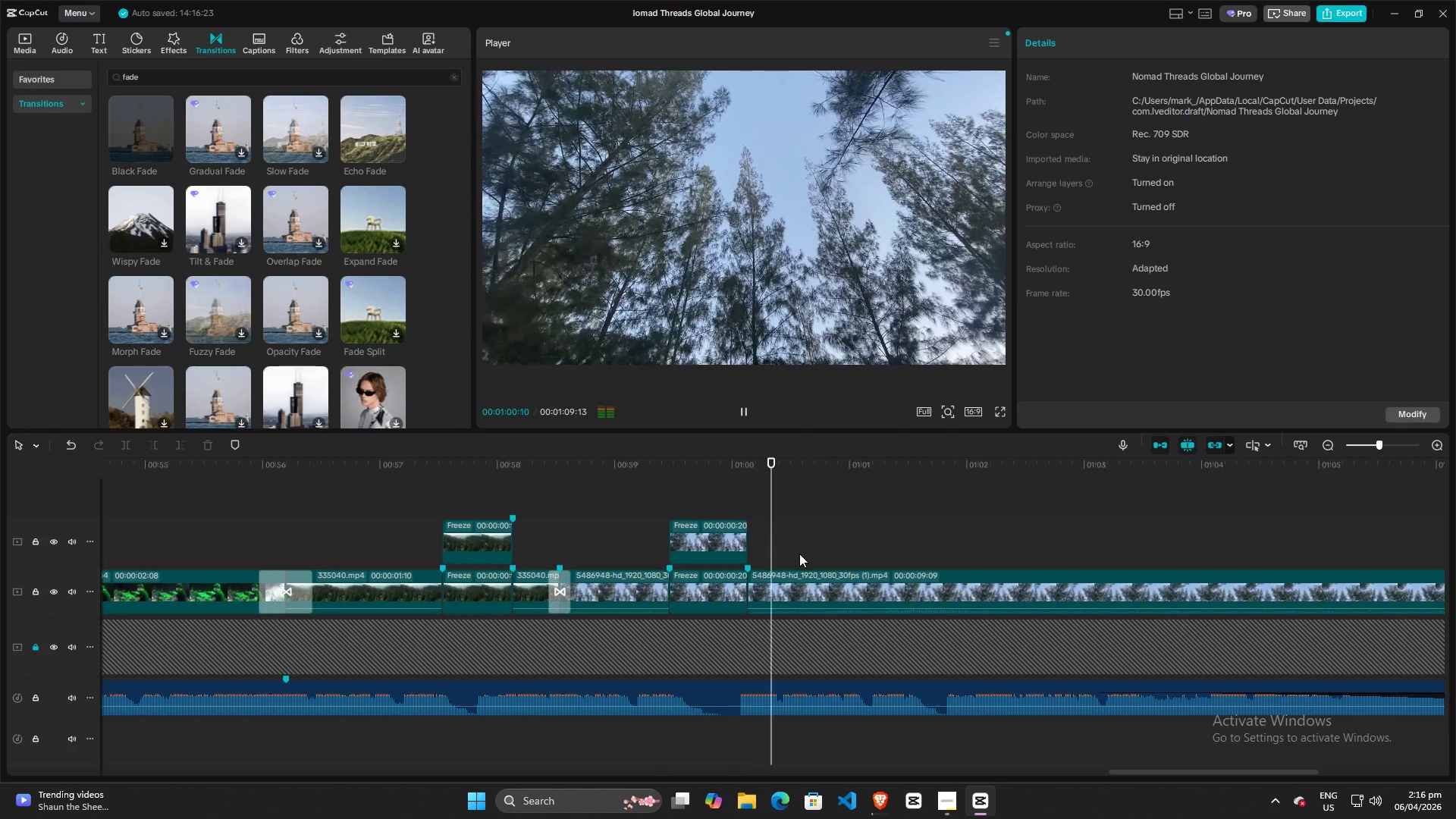 
key(Space)
 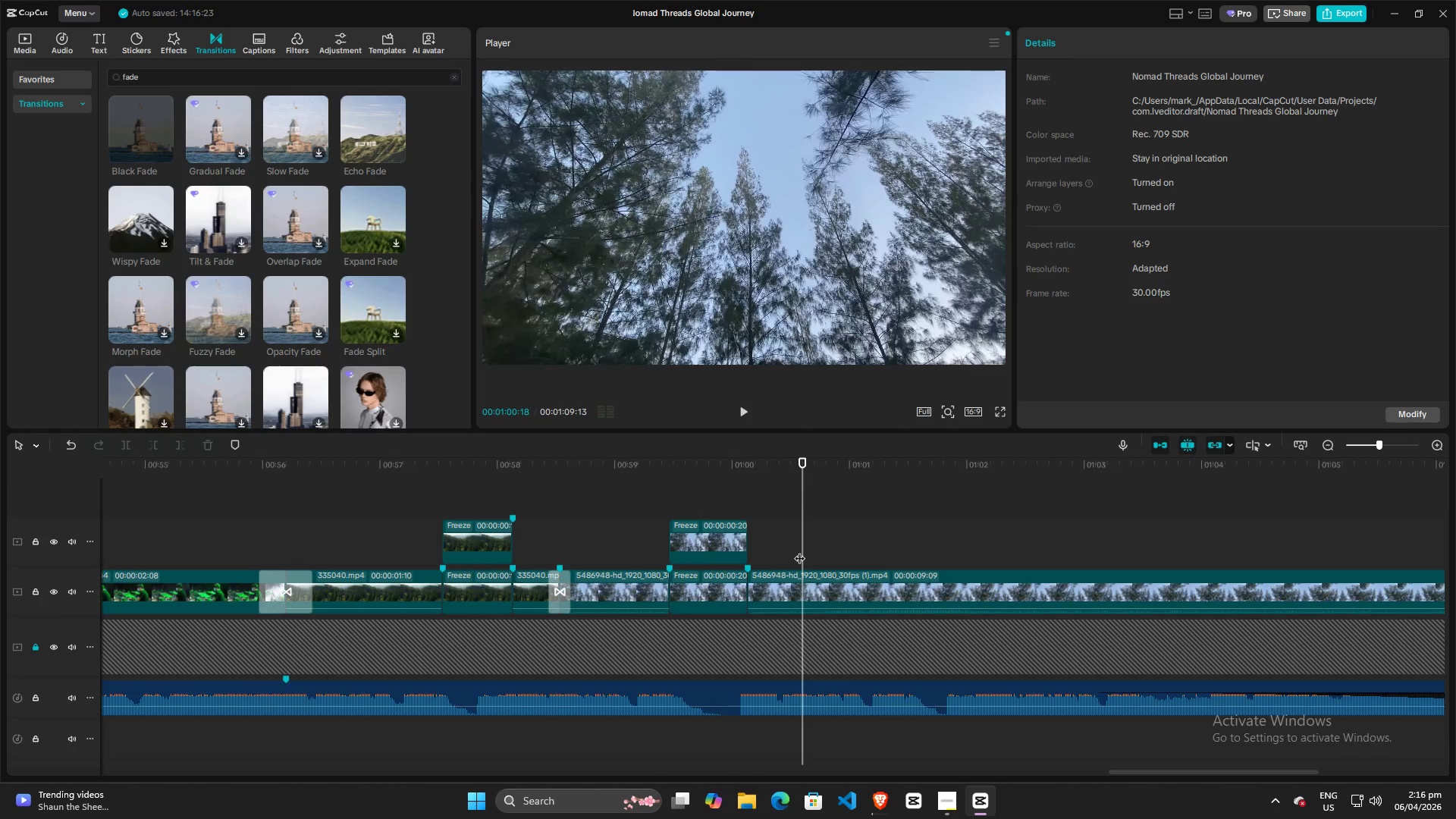 
left_click_drag(start_coordinate=[799, 551], to_coordinate=[708, 550])
 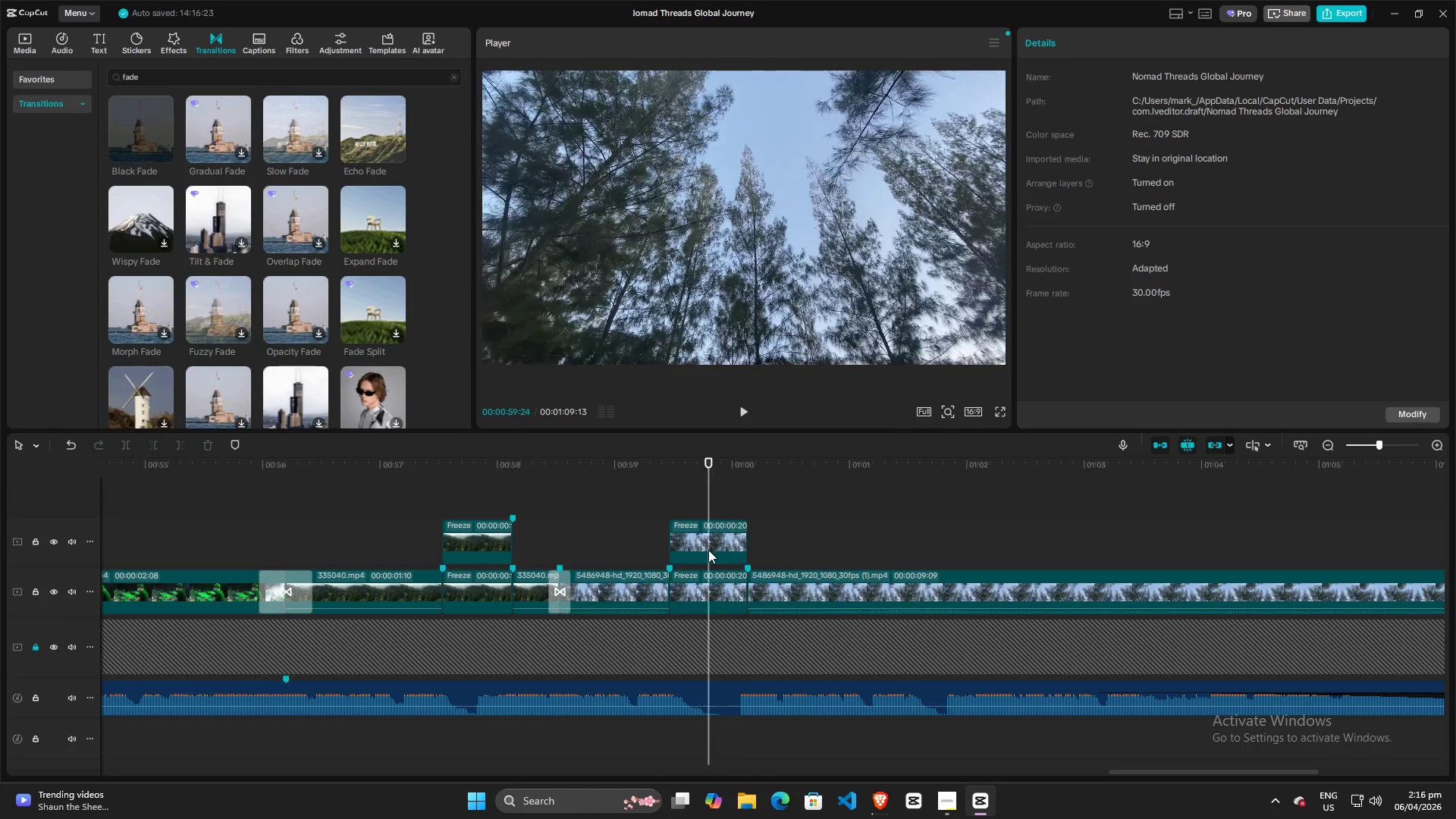 
key(Space)
 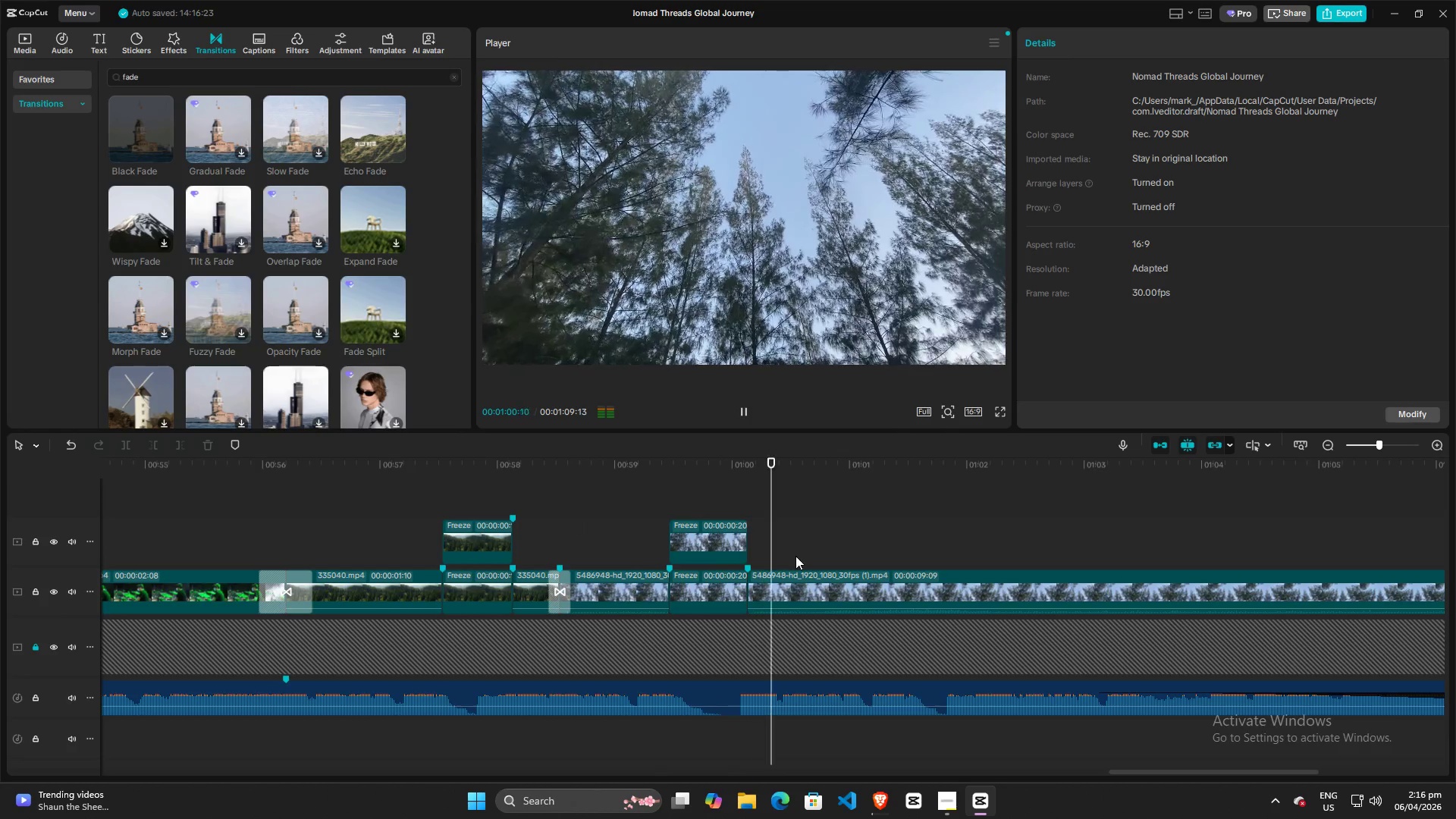 
key(Space)
 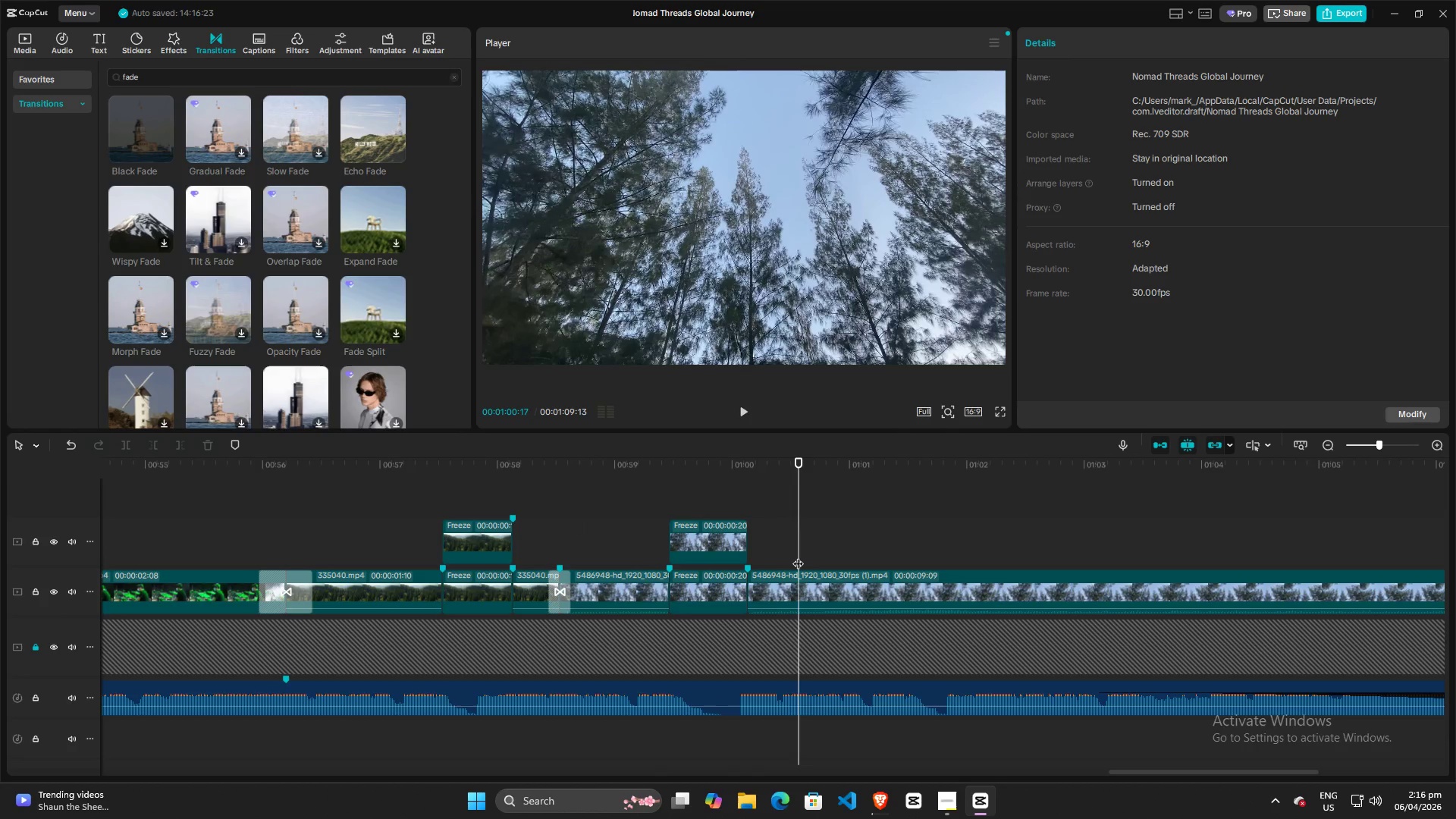 
left_click_drag(start_coordinate=[798, 556], to_coordinate=[701, 556])
 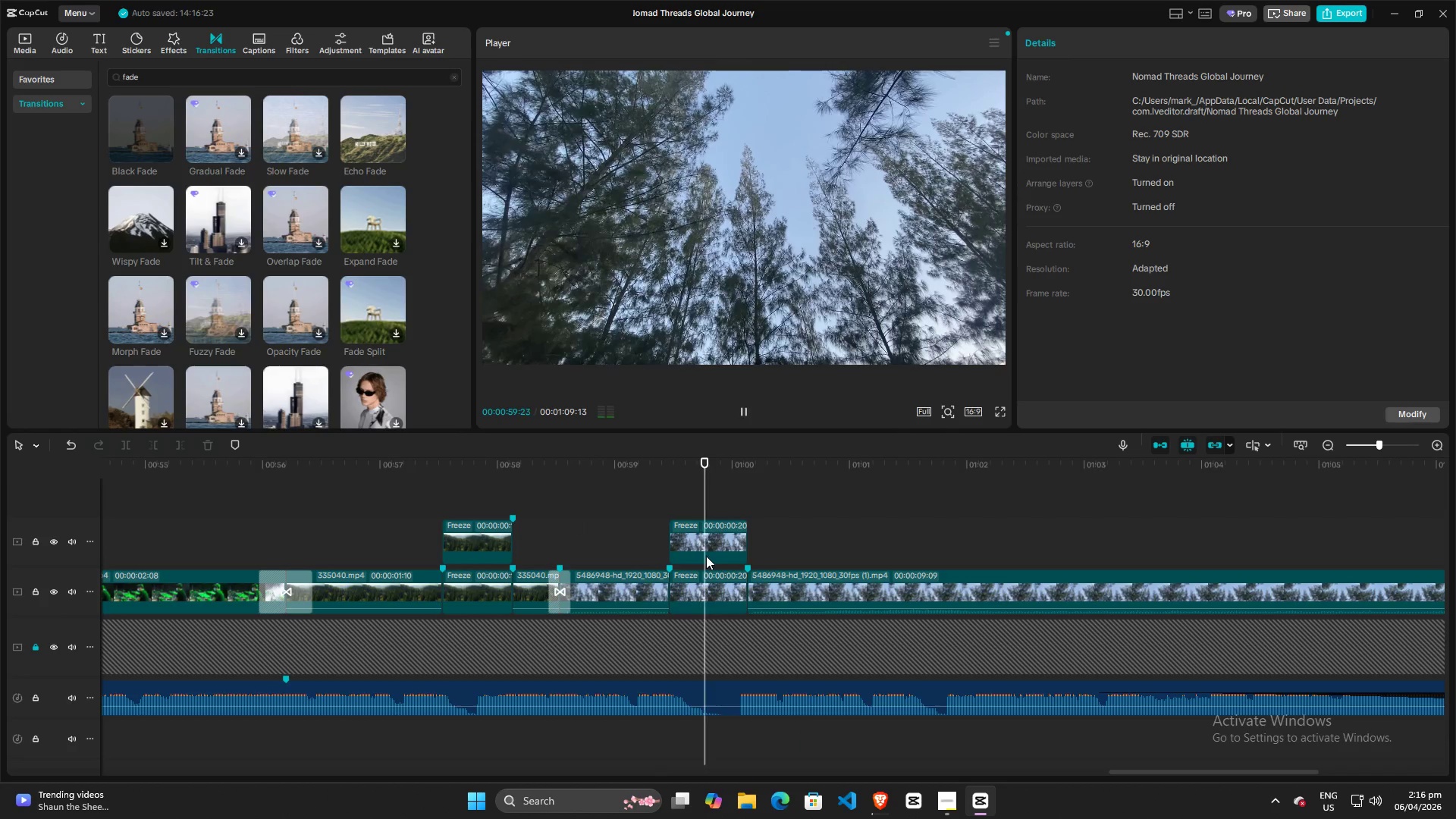 
key(Space)
 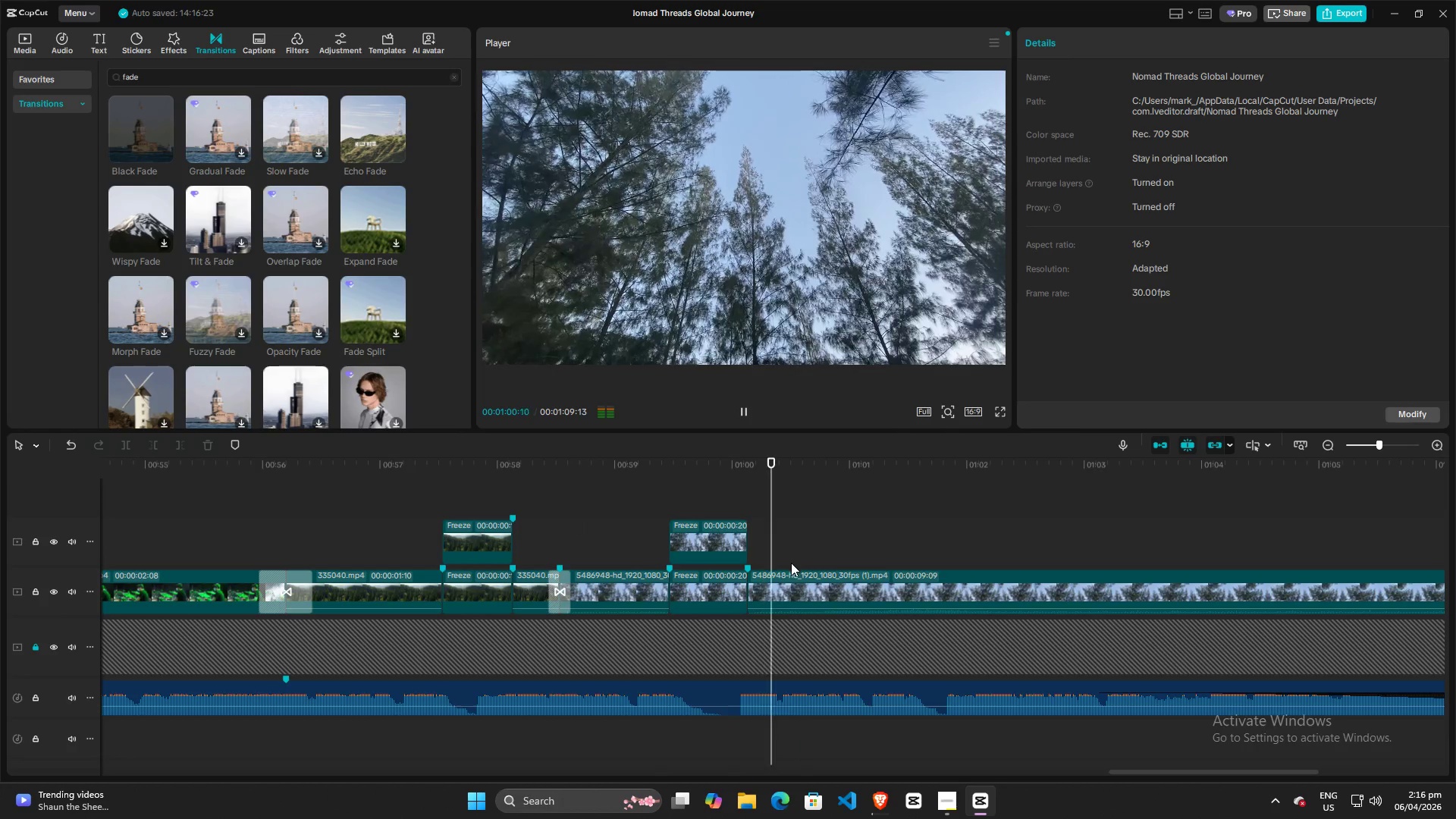 
key(Space)
 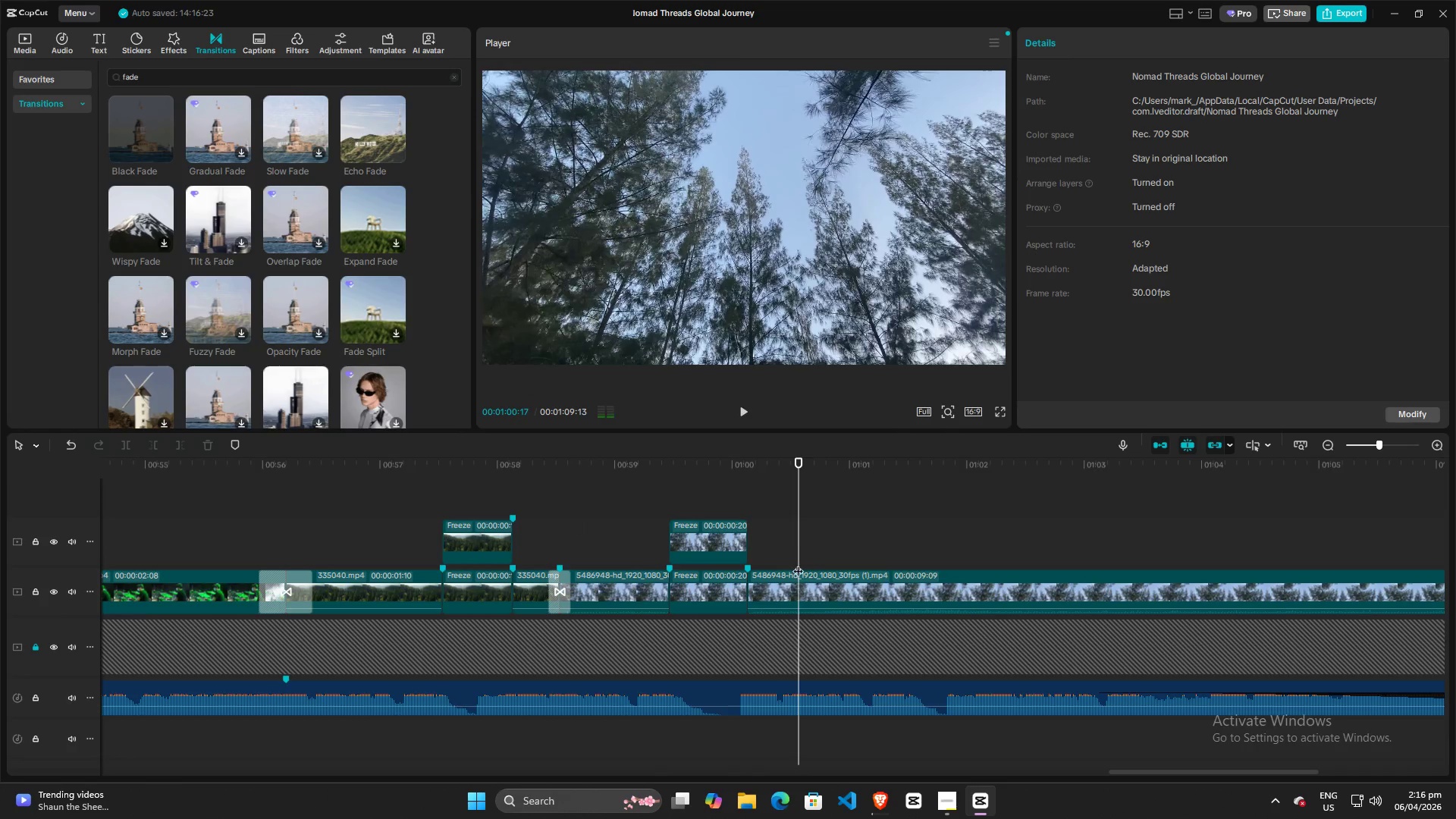 
left_click_drag(start_coordinate=[795, 562], to_coordinate=[755, 562])
 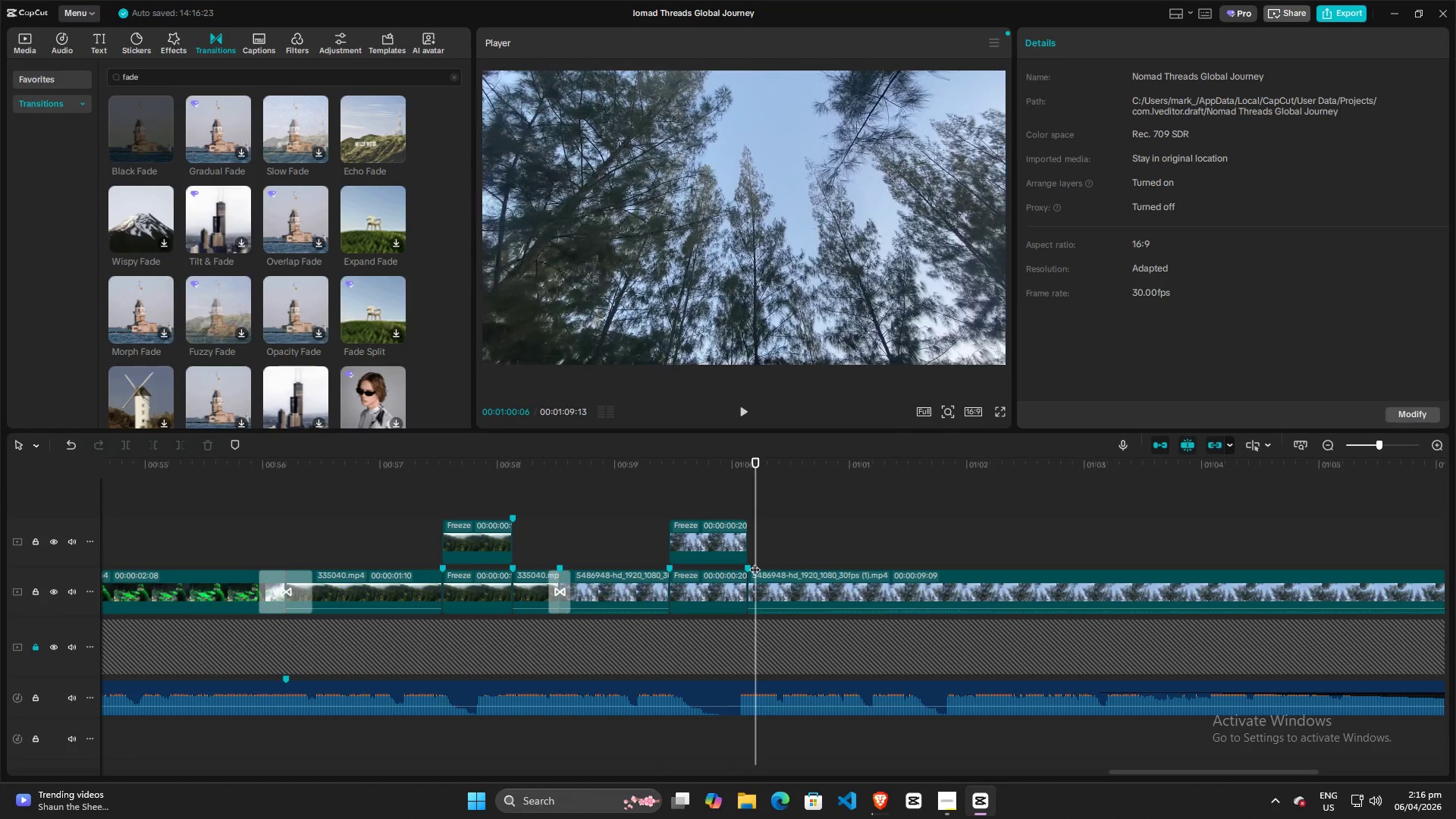 
key(Space)
 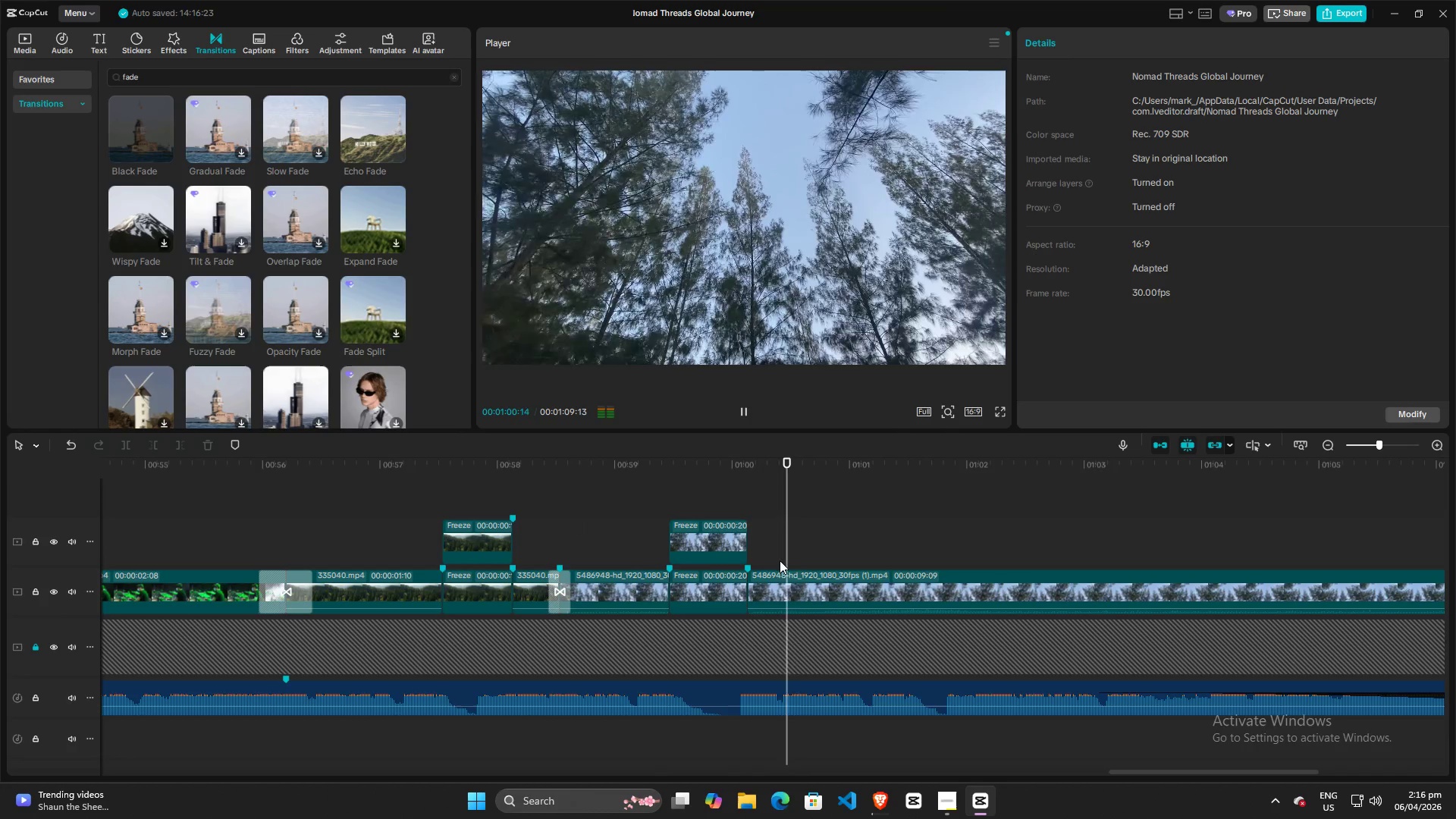 
key(Space)
 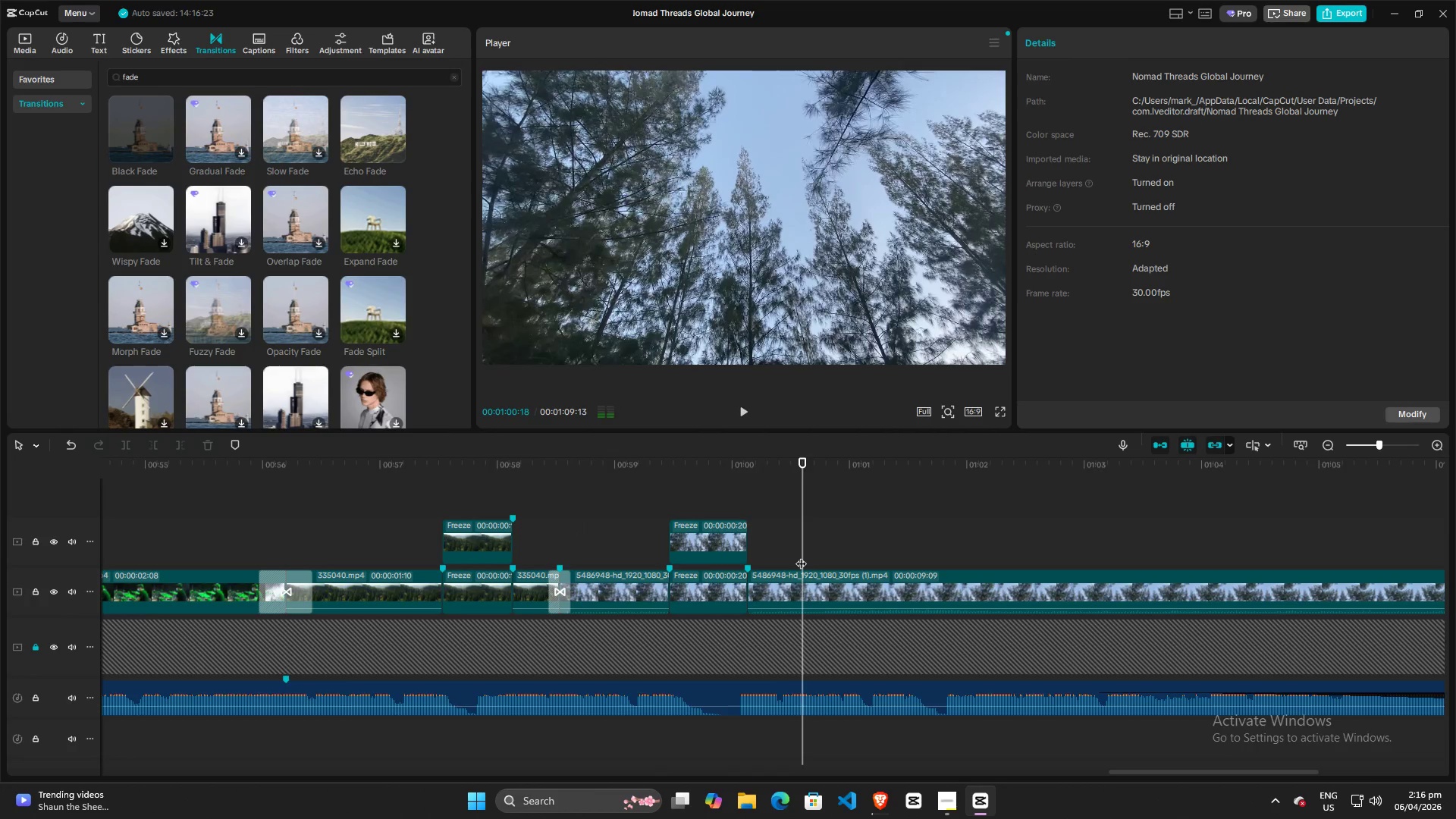 
left_click_drag(start_coordinate=[801, 556], to_coordinate=[709, 556])
 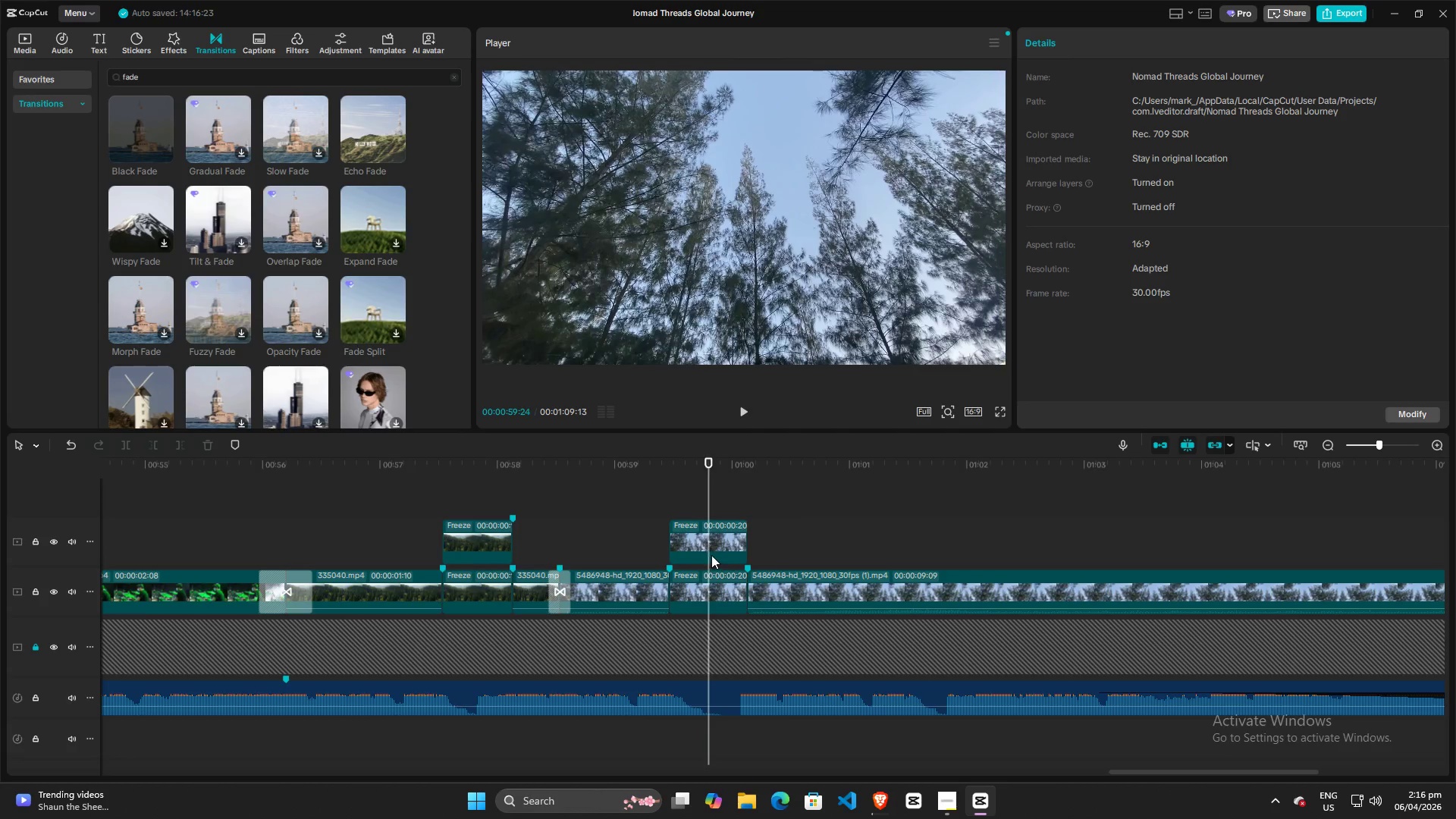 
key(Space)
 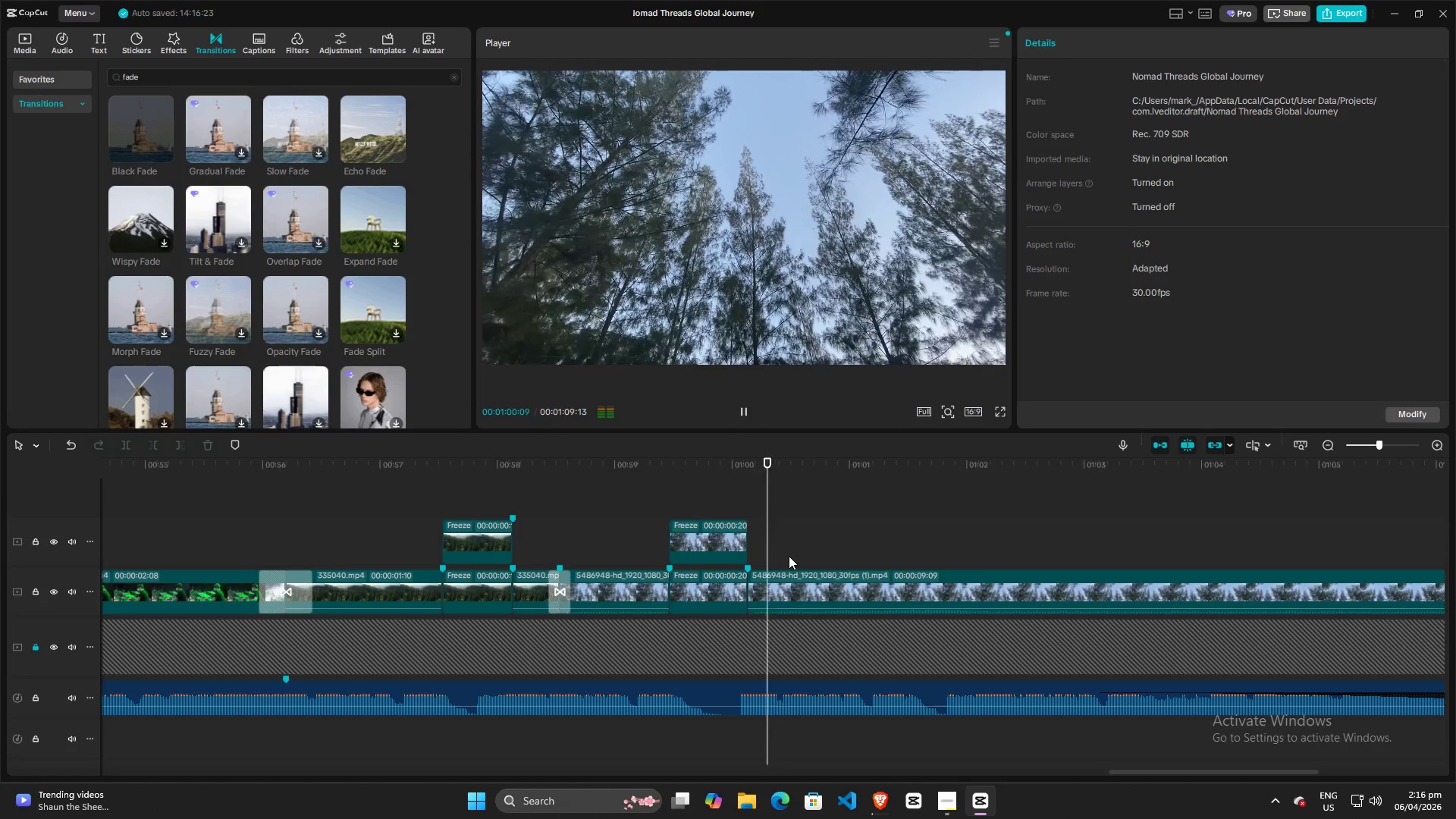 
key(Space)
 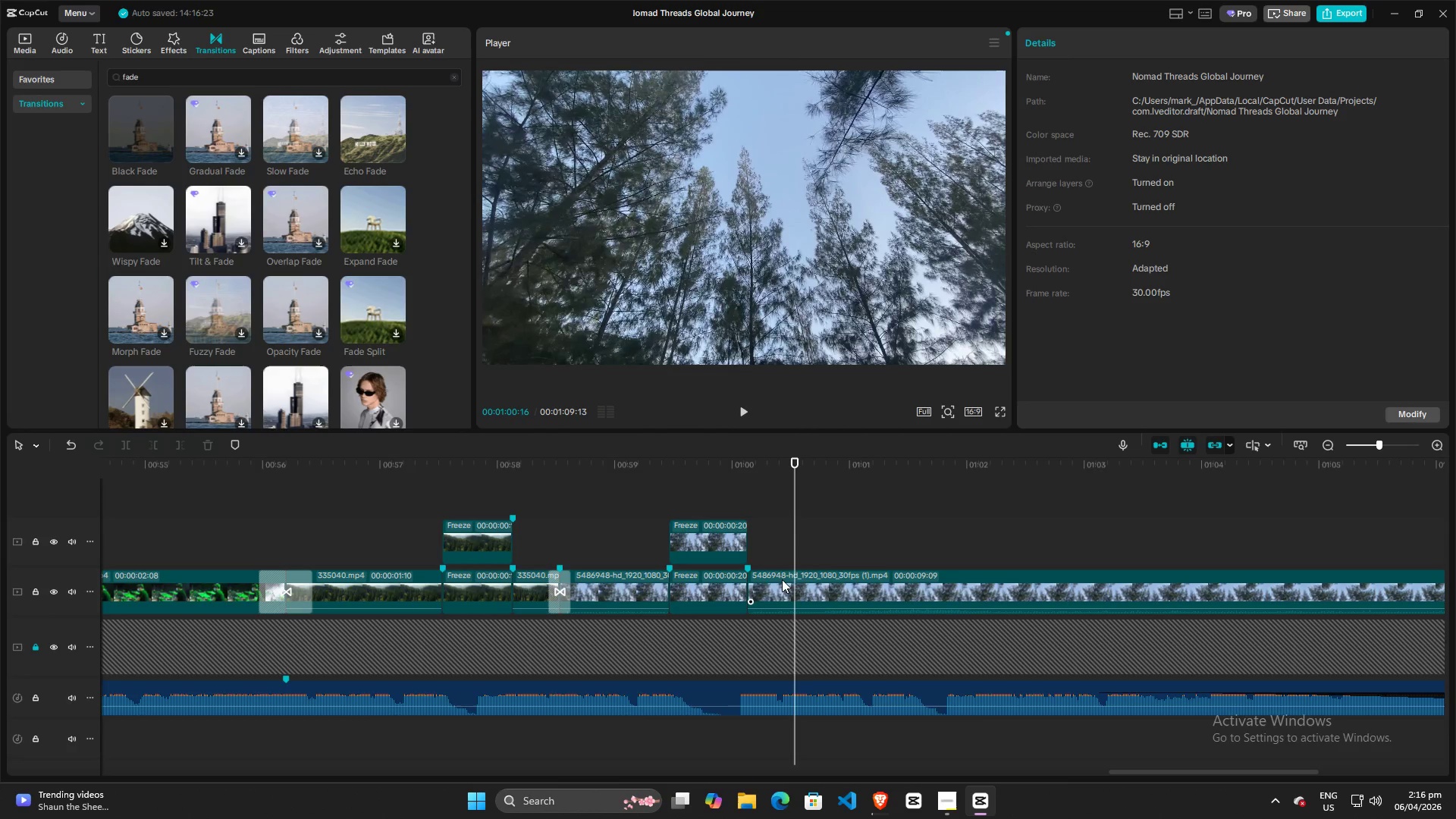 
left_click([781, 581])
 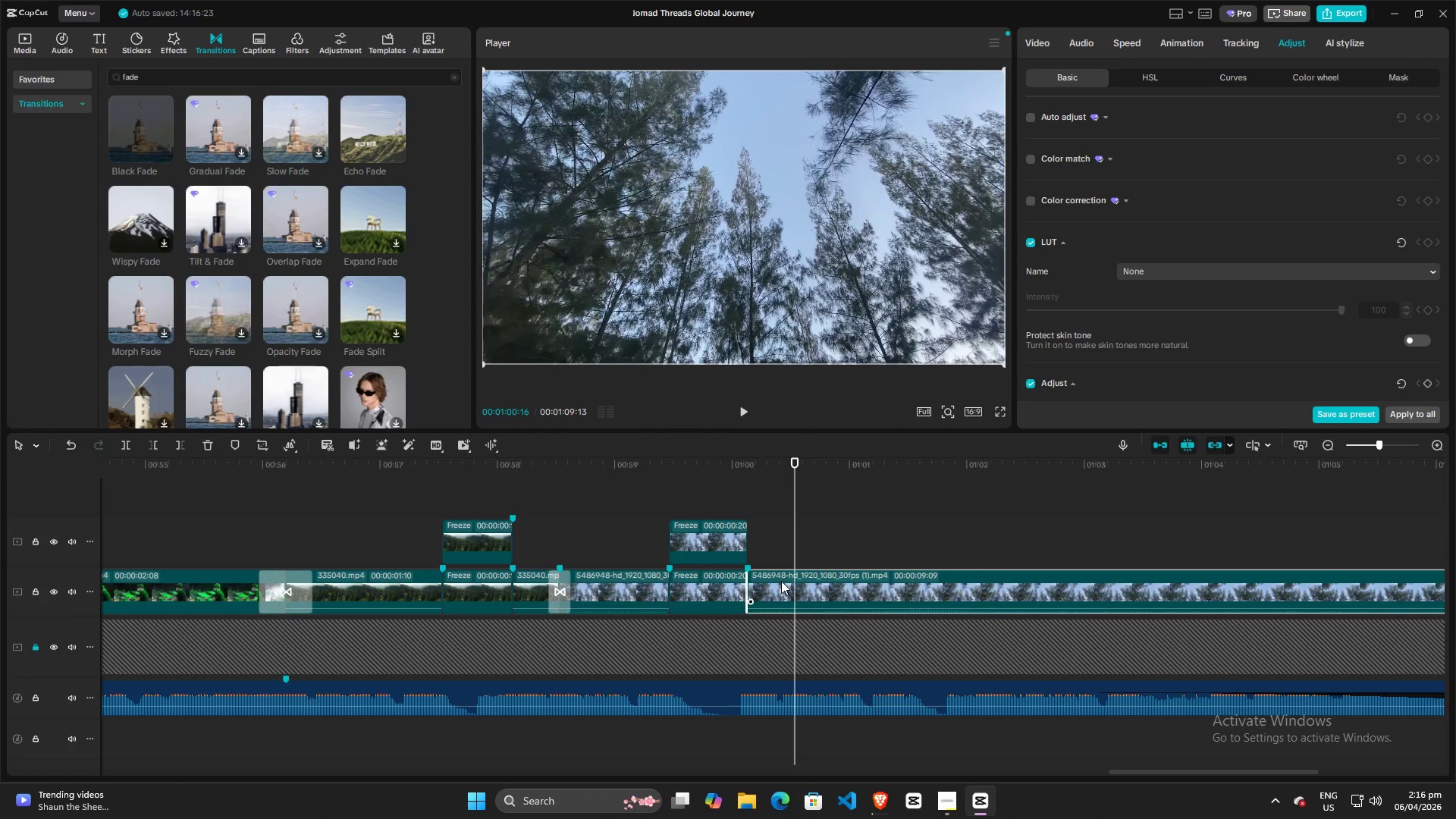 
key(W)
 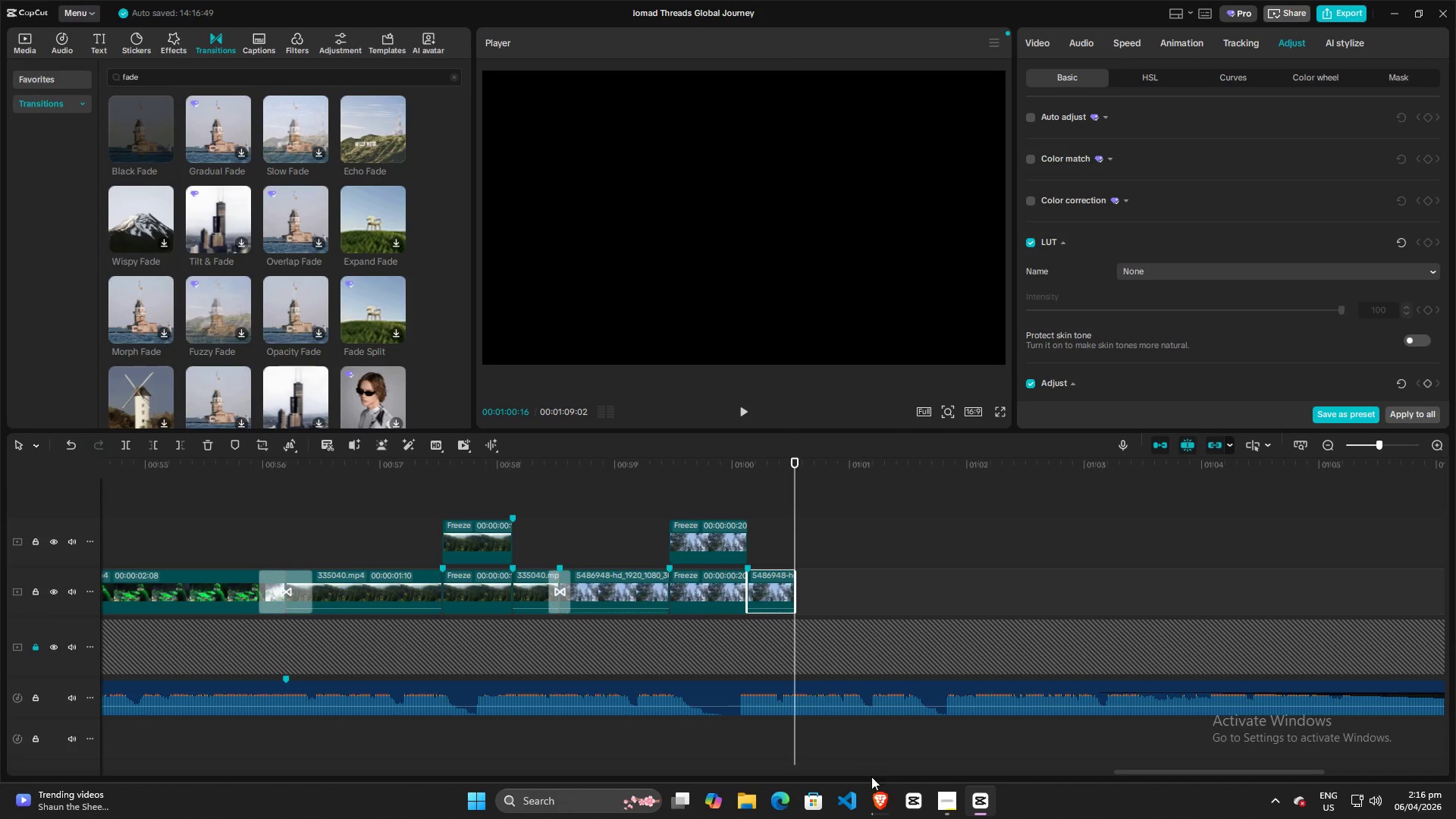 
left_click([882, 794])
 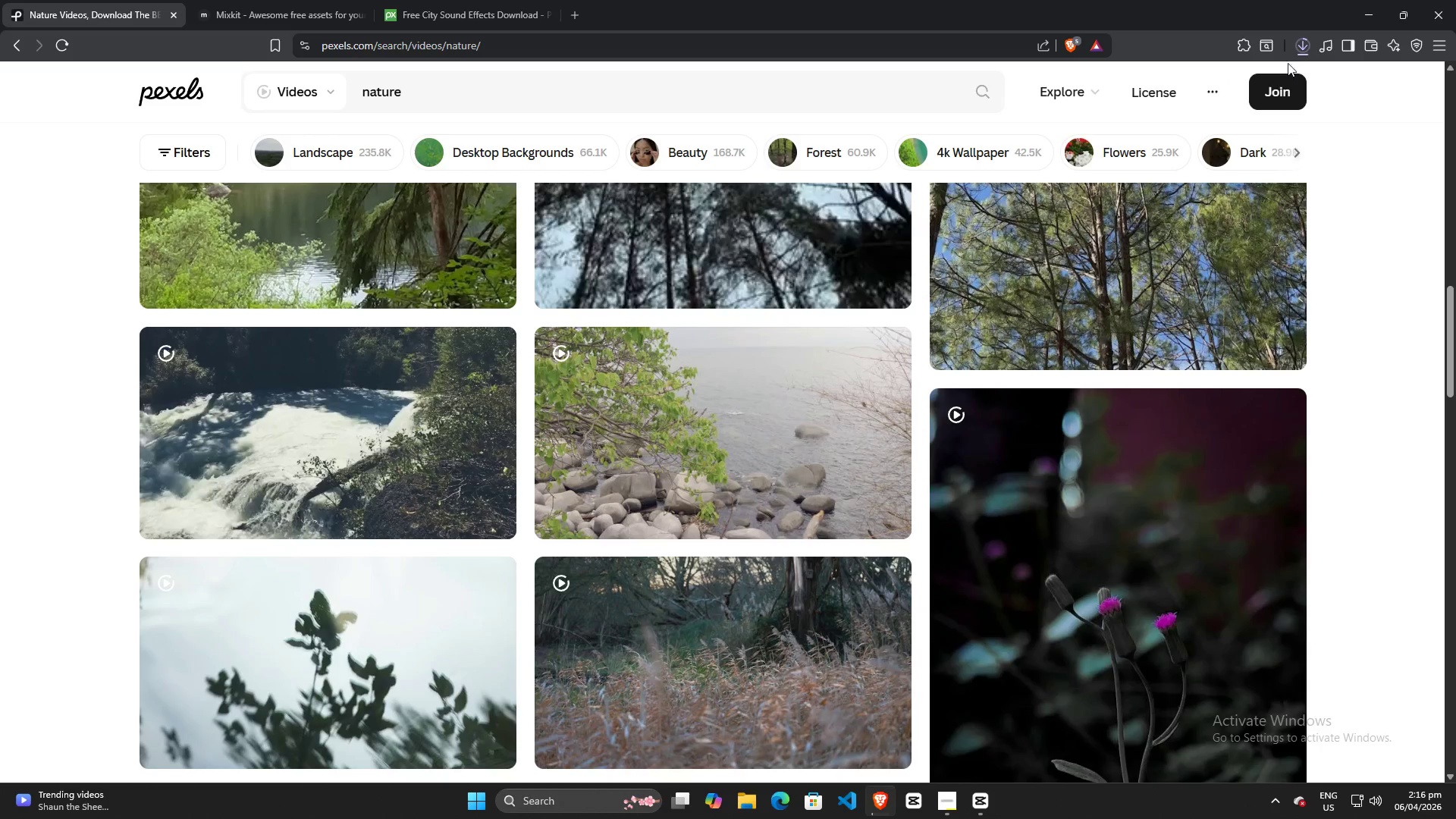 
left_click([1310, 48])
 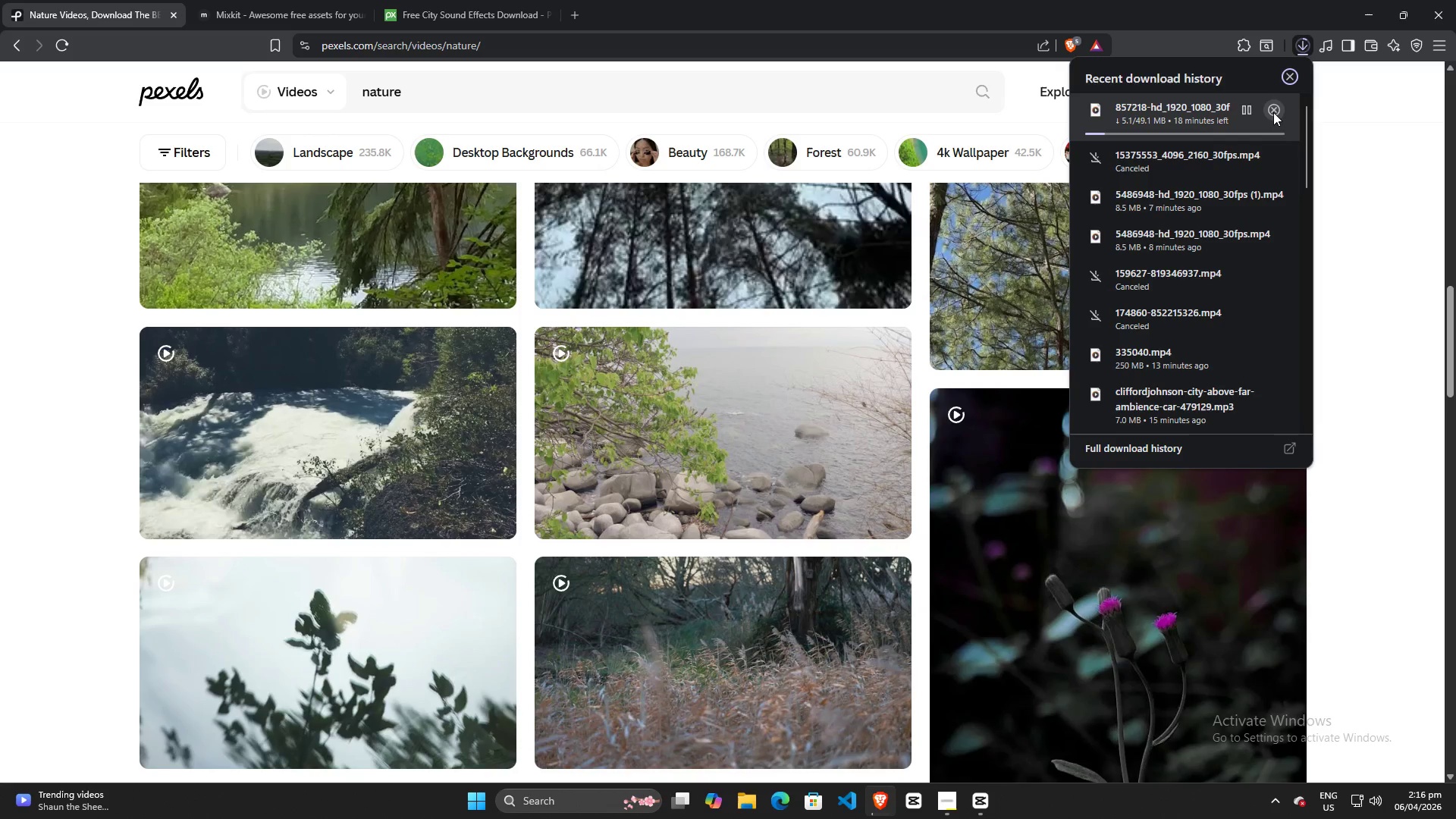 
left_click([1273, 112])
 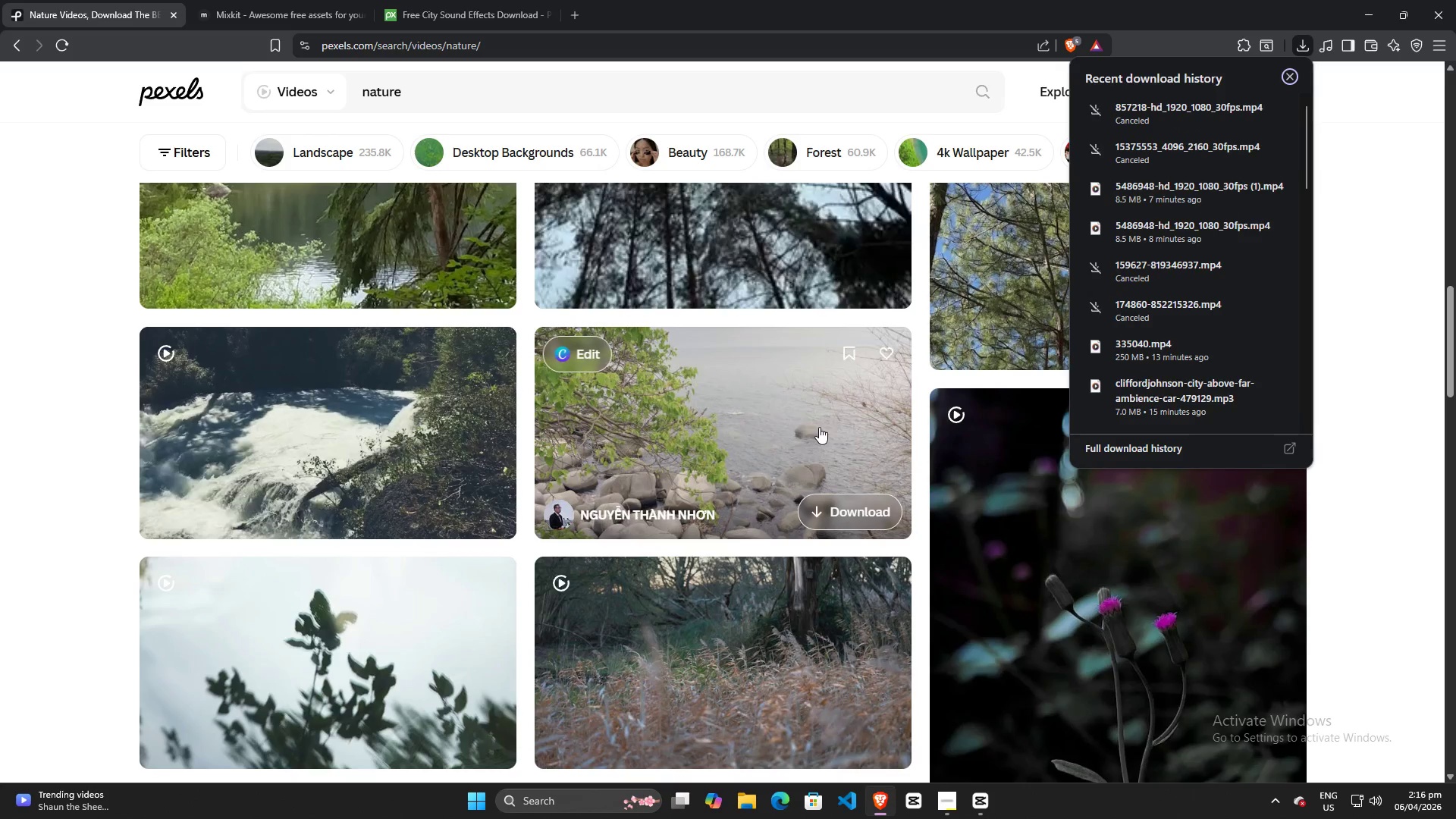 
scroll: coordinate [816, 429], scroll_direction: down, amount: 1.0
 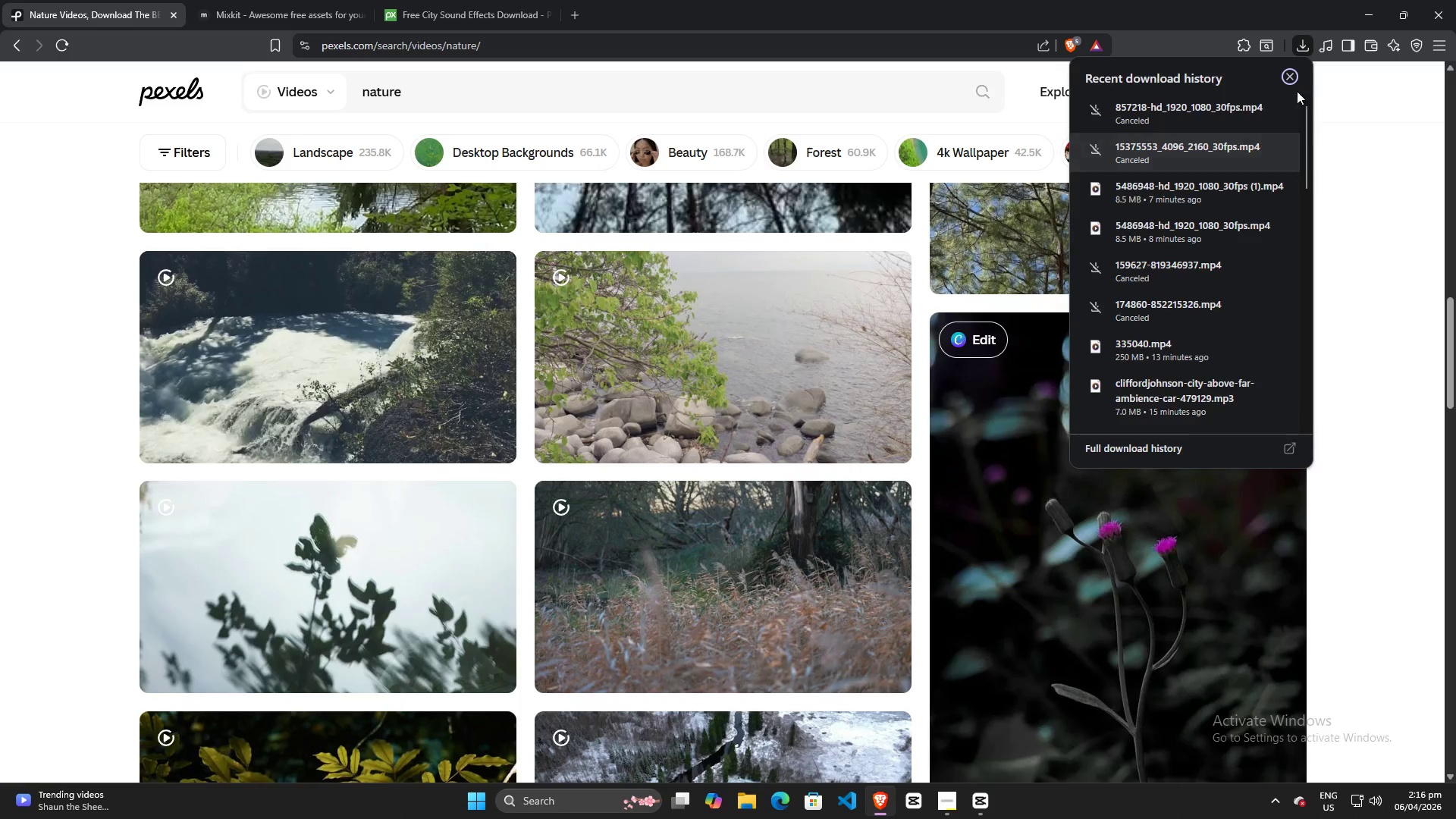 
left_click([1294, 75])
 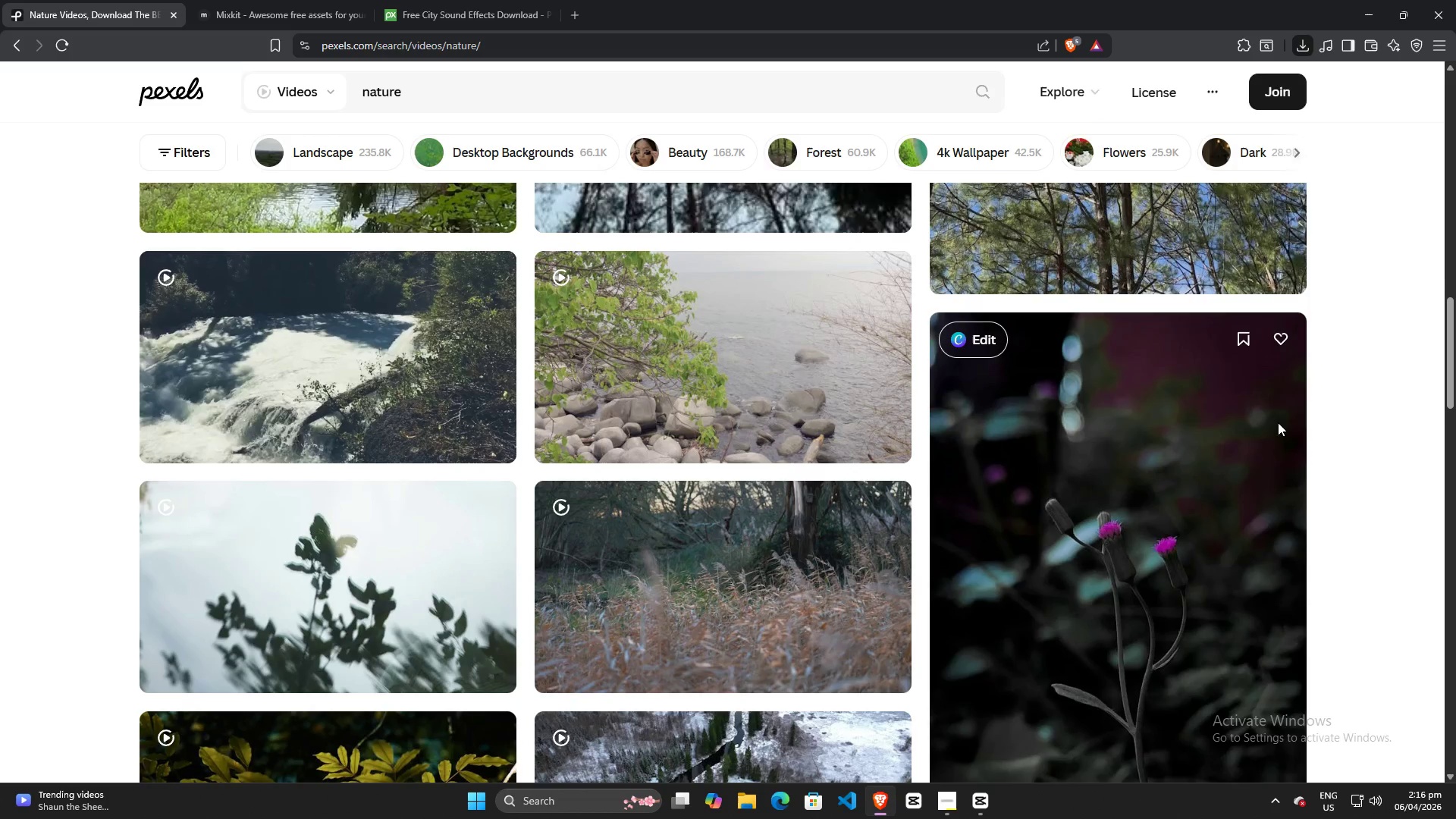 
scroll: coordinate [1261, 428], scroll_direction: down, amount: 16.0
 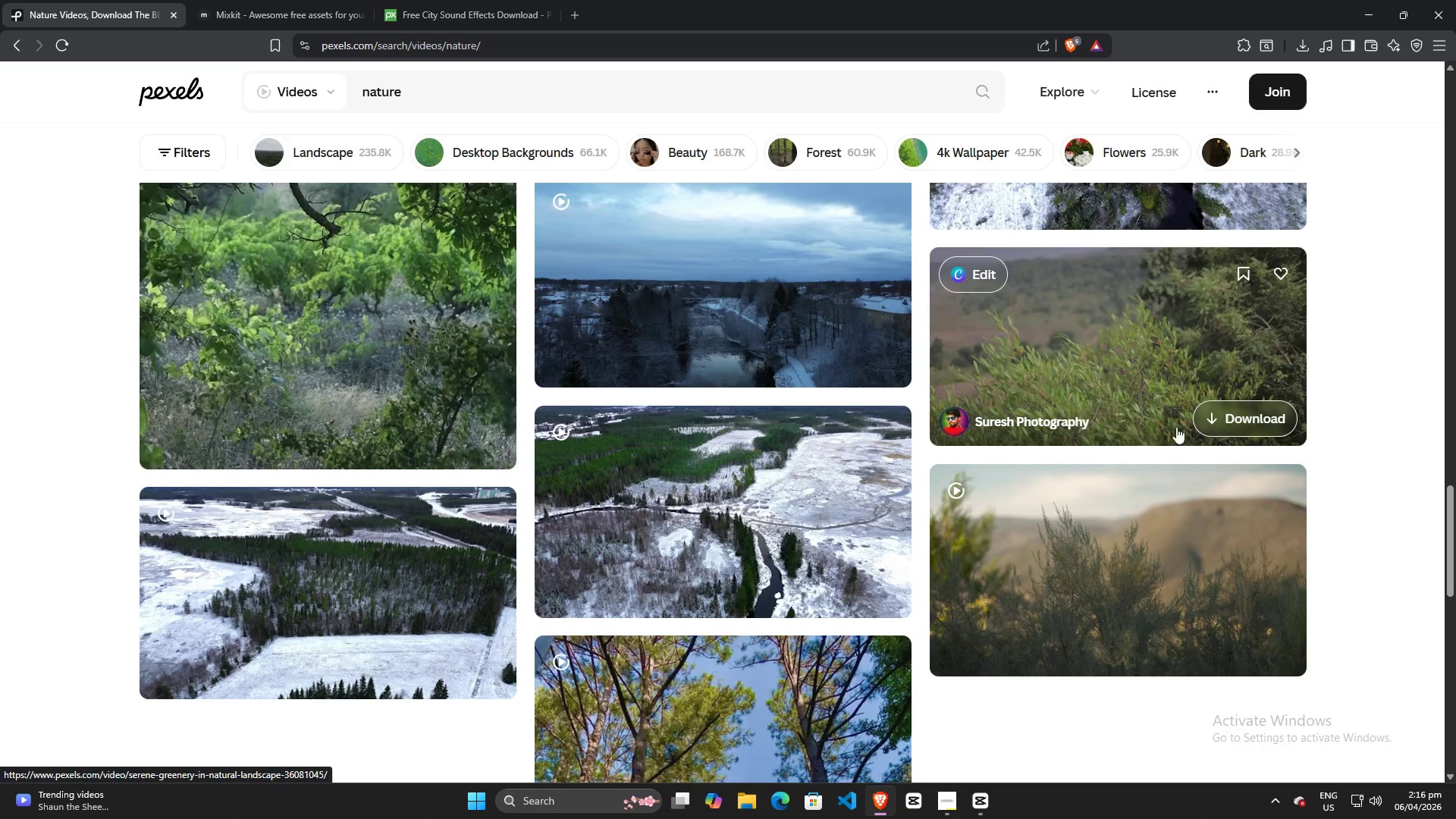 
scroll: coordinate [656, 495], scroll_direction: up, amount: 3.0
 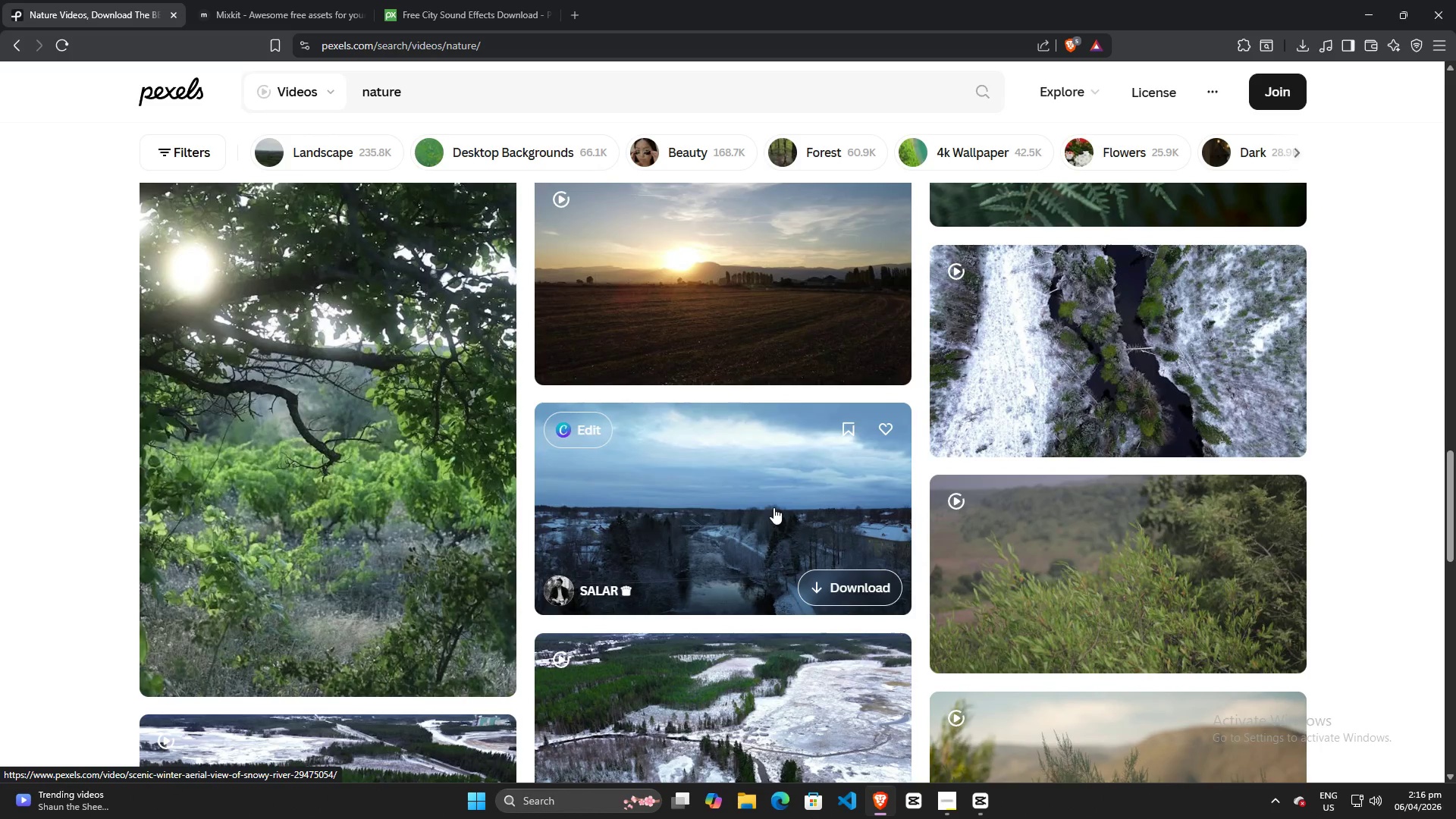 
scroll: coordinate [771, 522], scroll_direction: down, amount: 10.0
 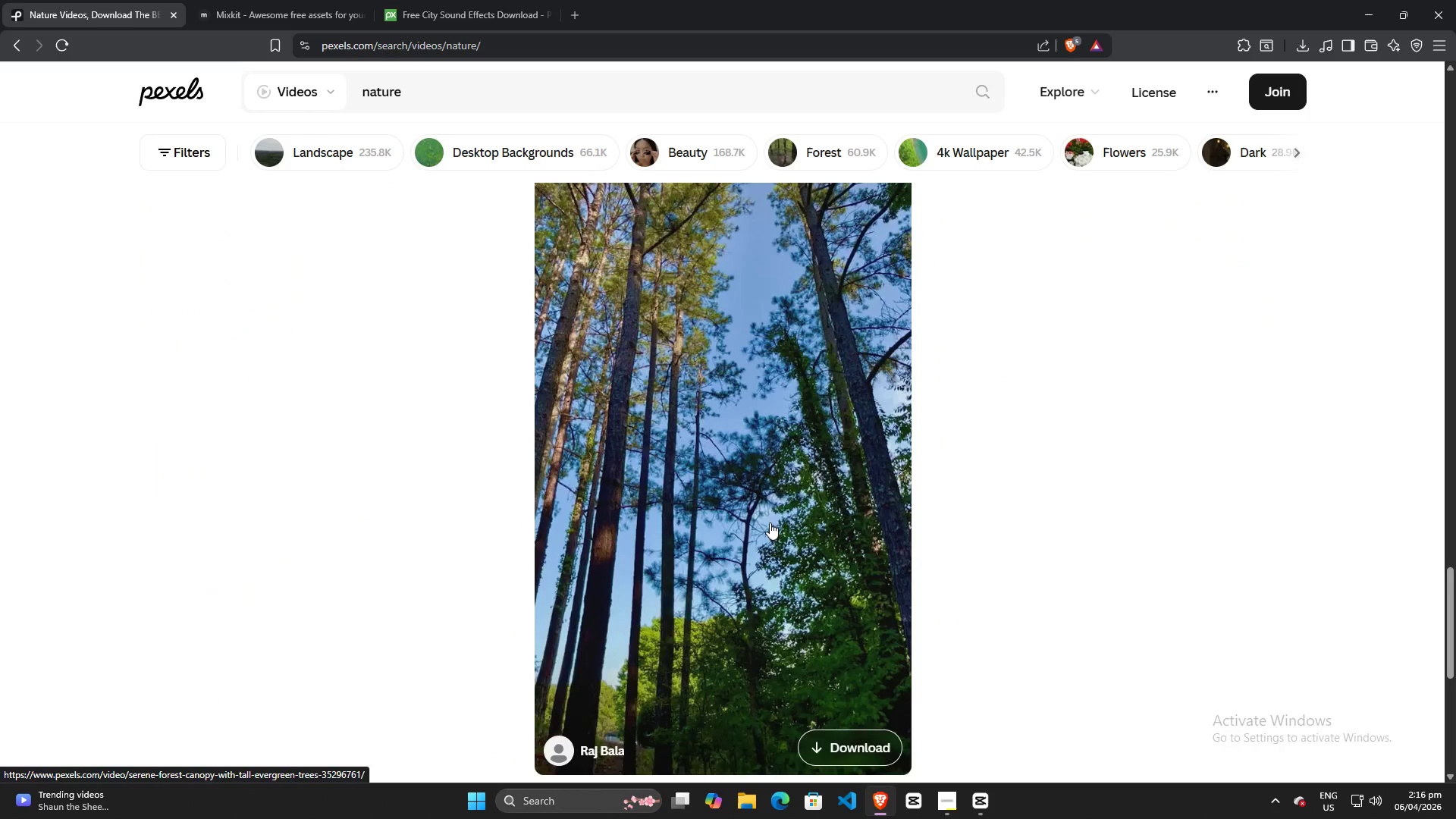 
scroll: coordinate [770, 522], scroll_direction: up, amount: 5.0
 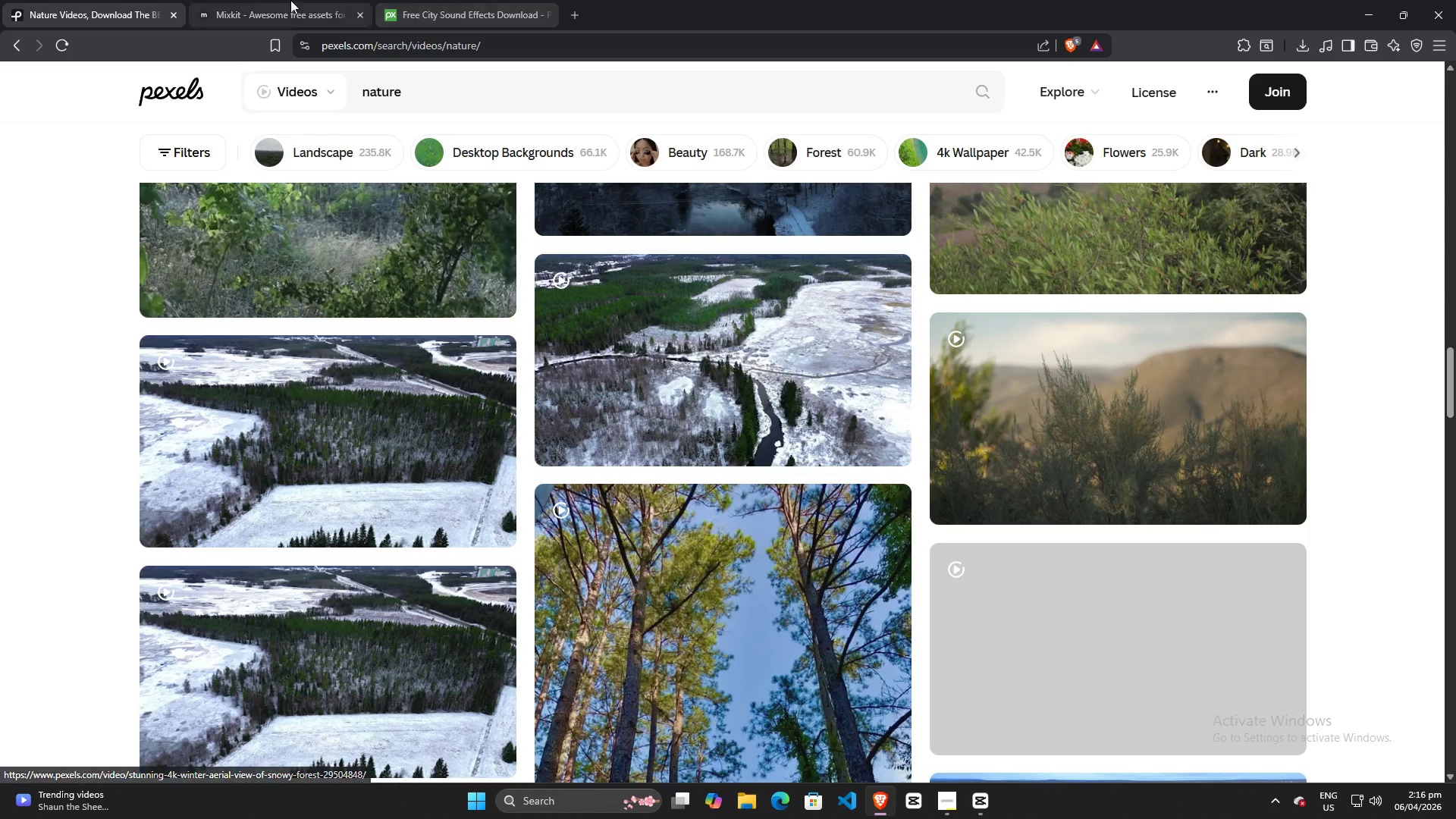 
left_click([284, 0])
 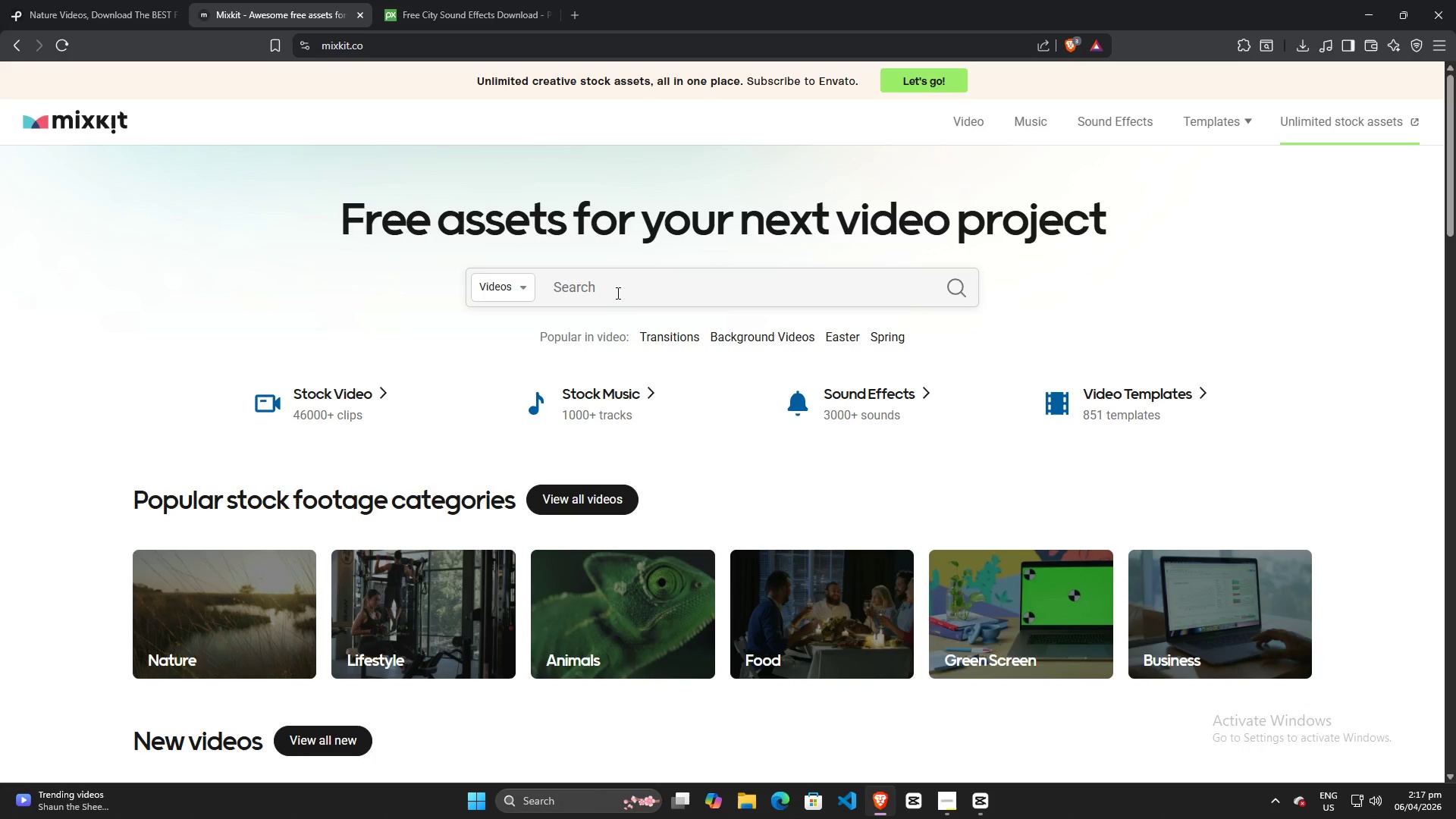 
left_click([615, 288])
 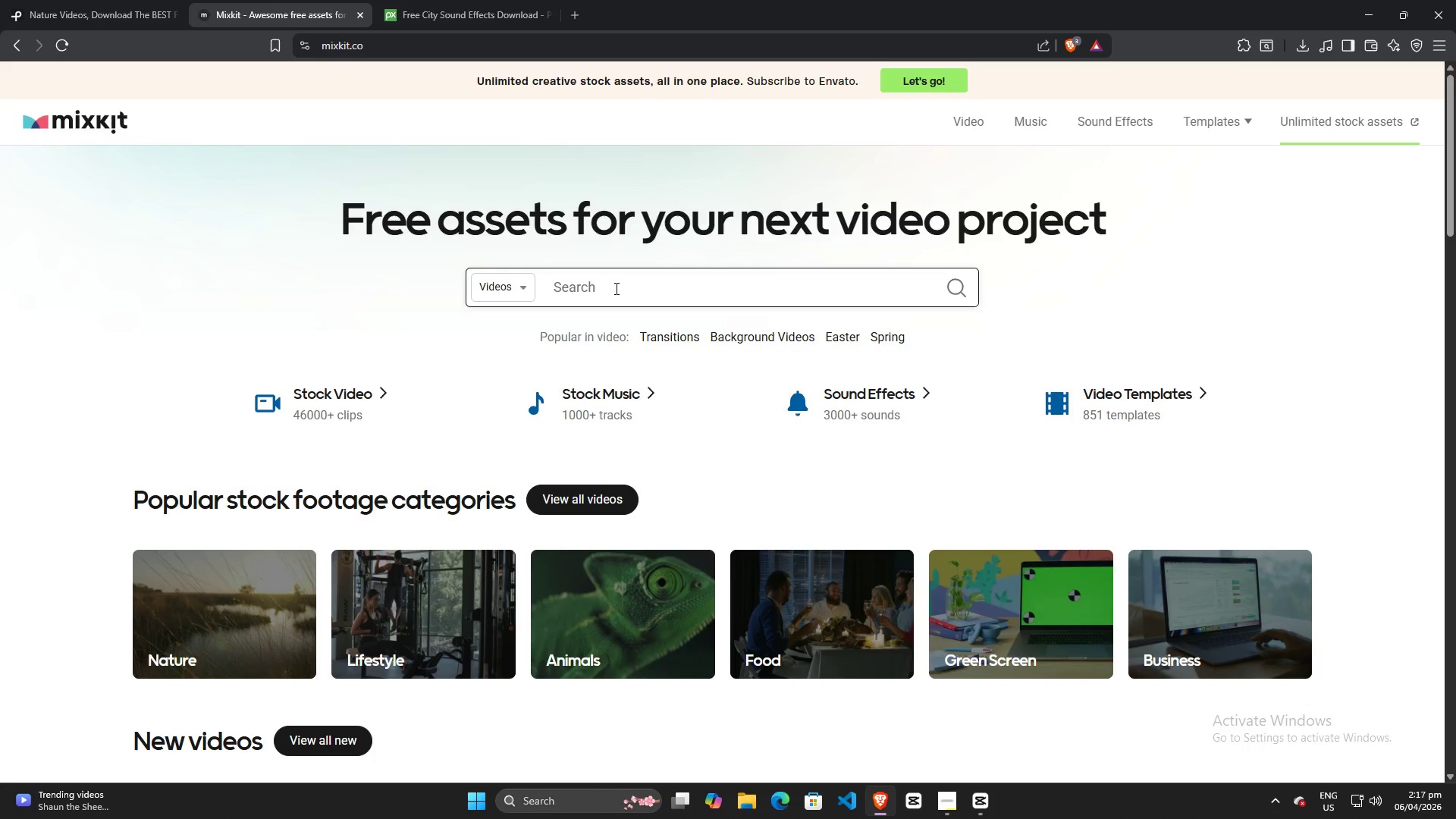 
type(nature)
 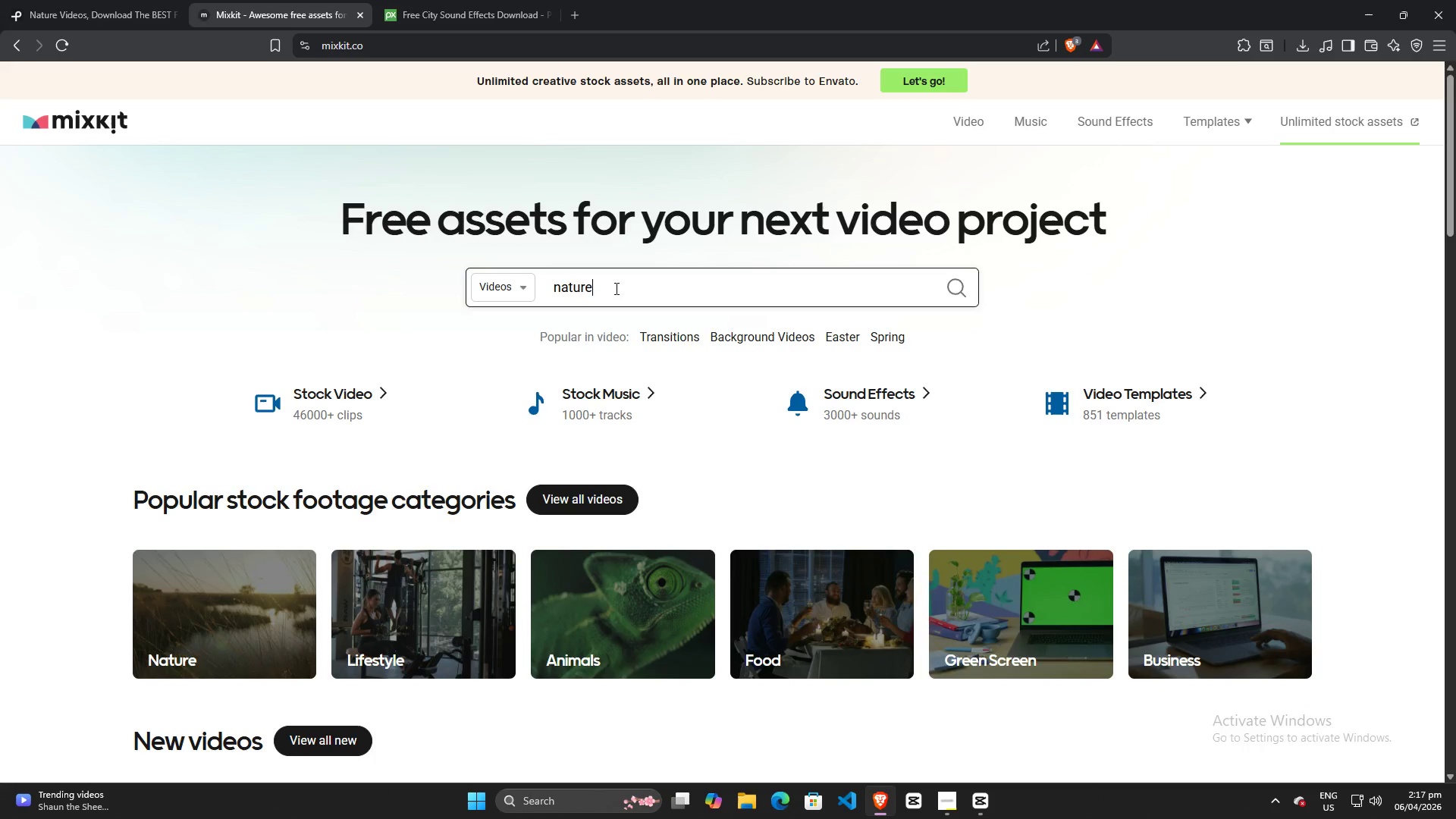 
key(Enter)
 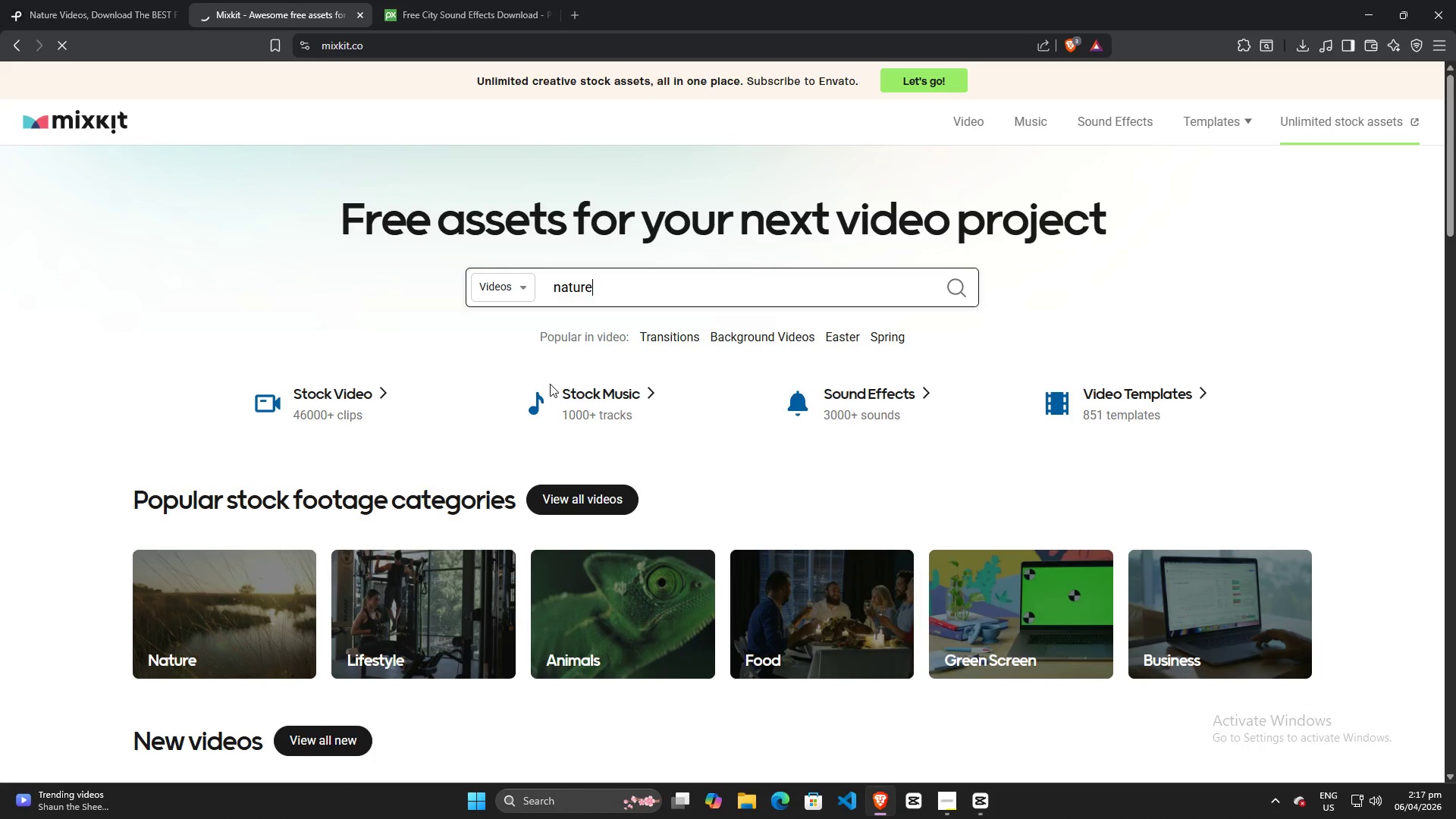 
scroll: coordinate [631, 480], scroll_direction: down, amount: 5.0
 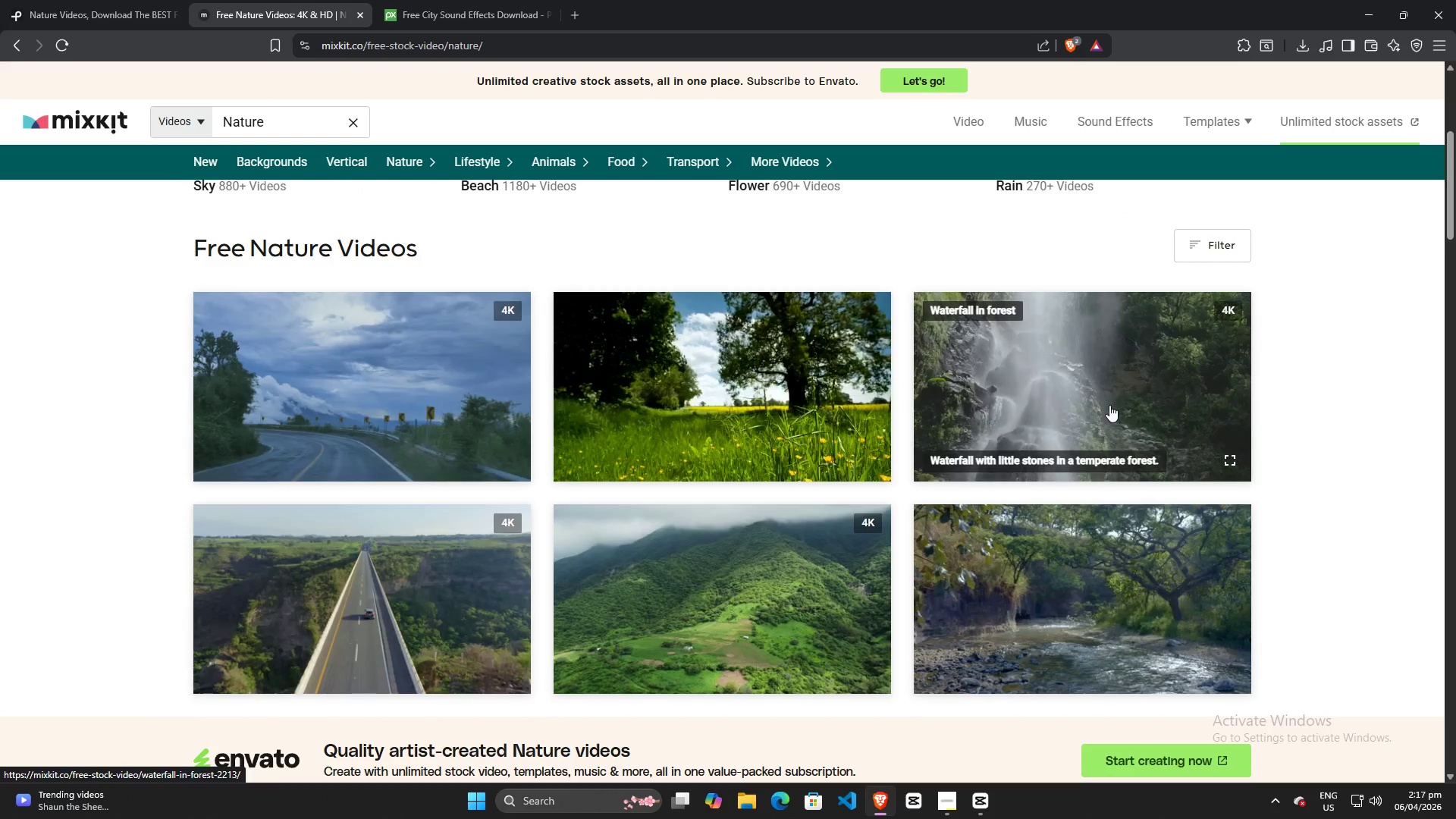 
left_click([1109, 405])
 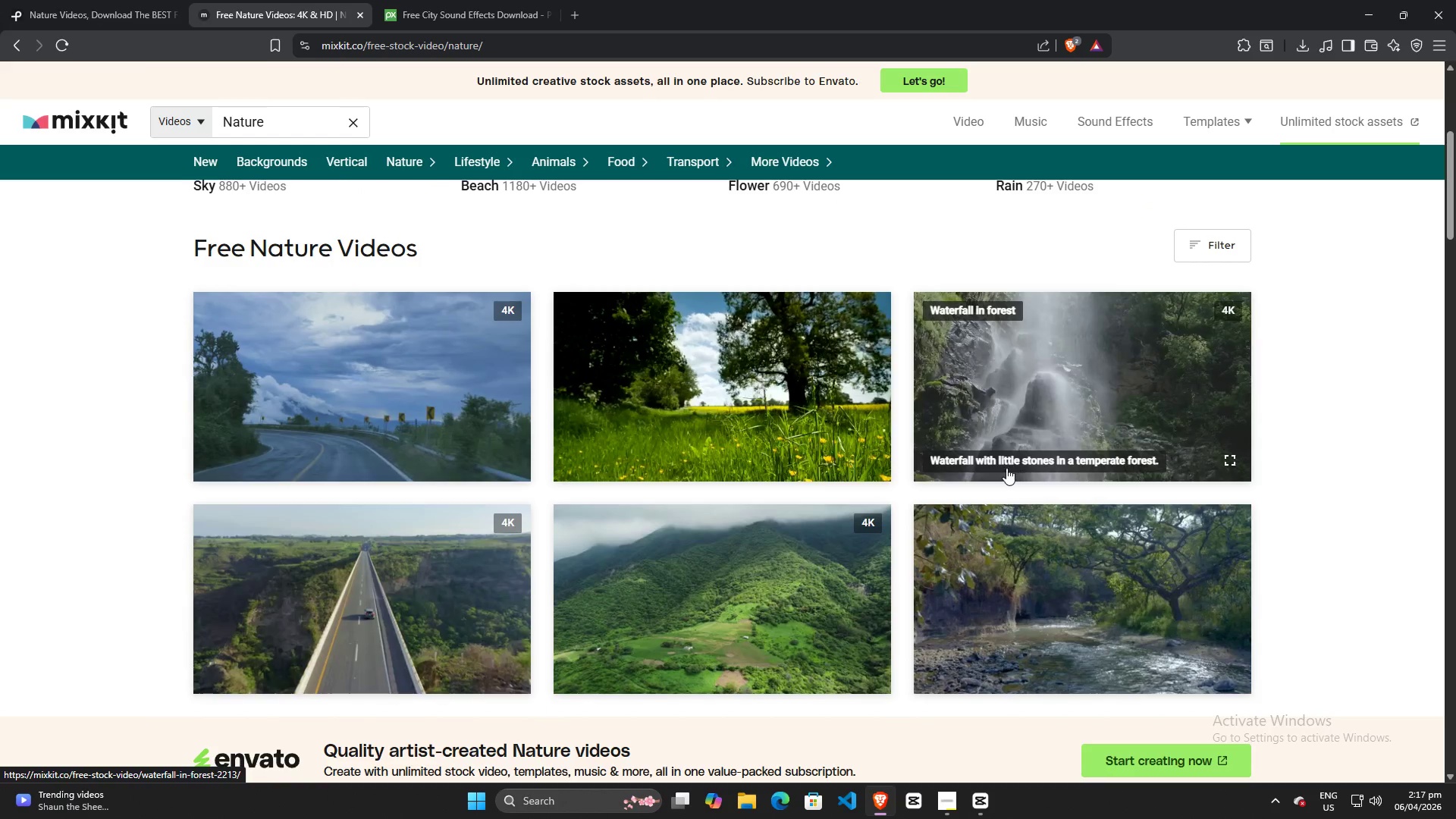 
mouse_move([989, 463])
 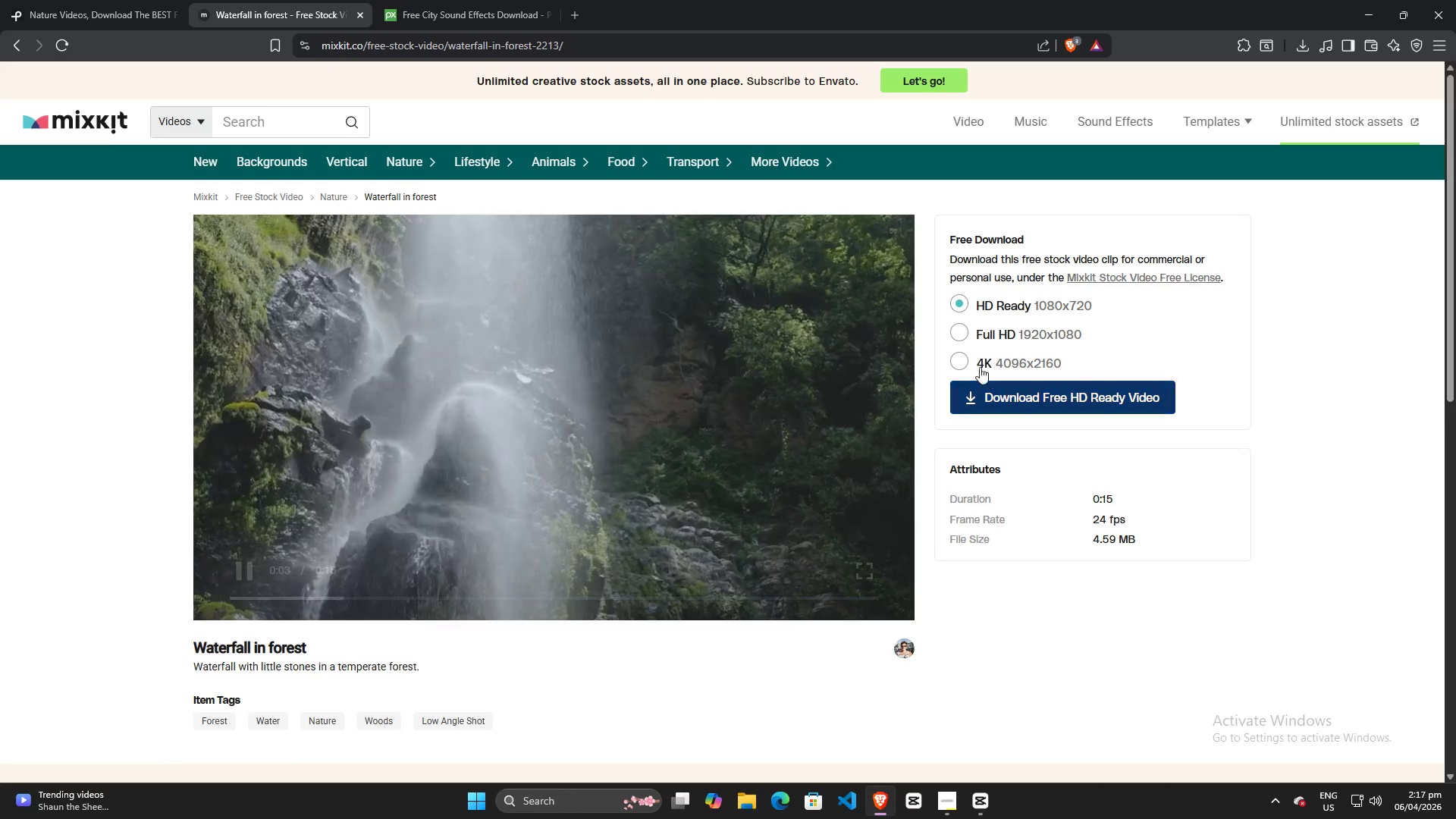 
left_click([959, 335])
 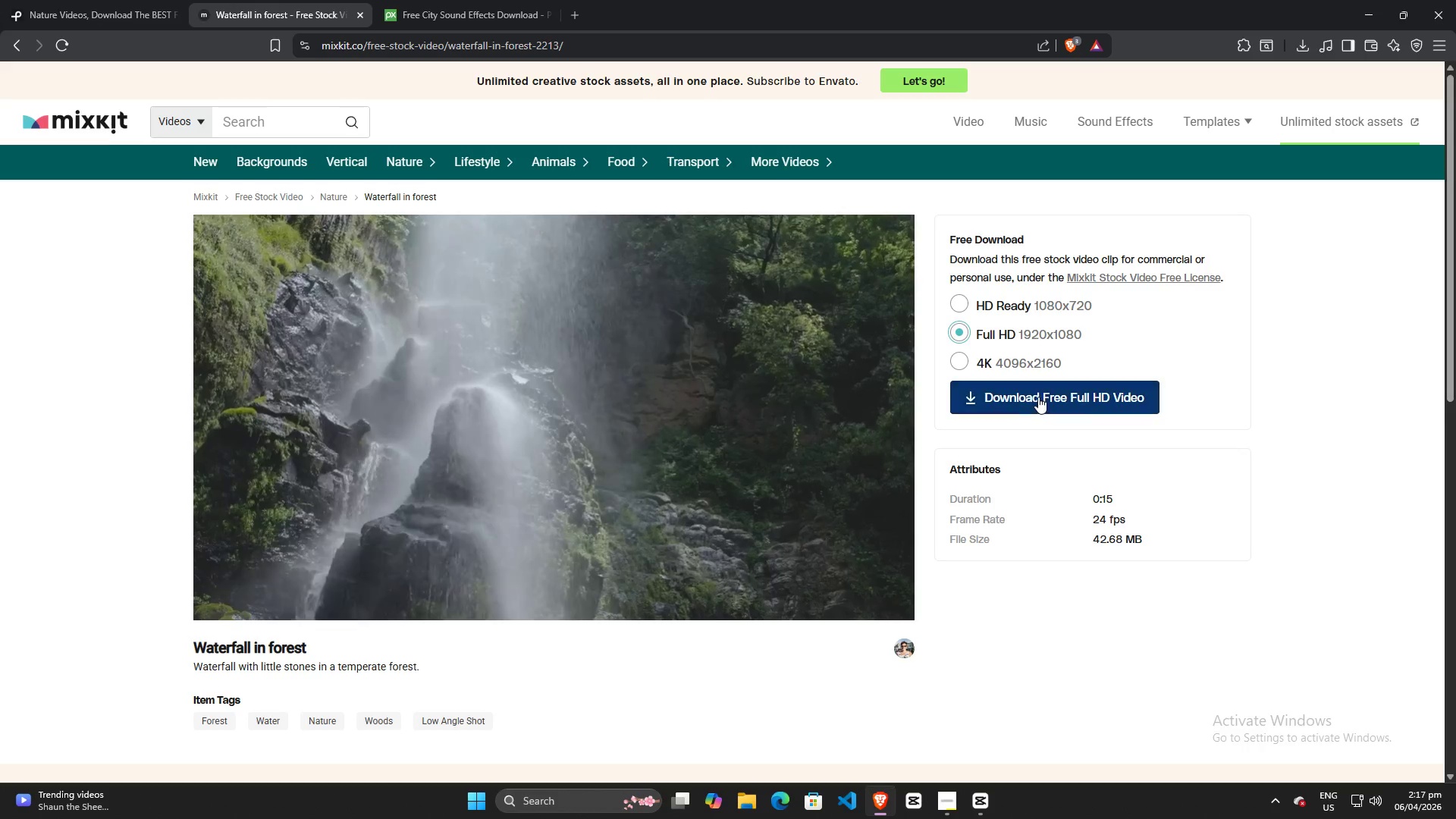 
left_click([1038, 397])
 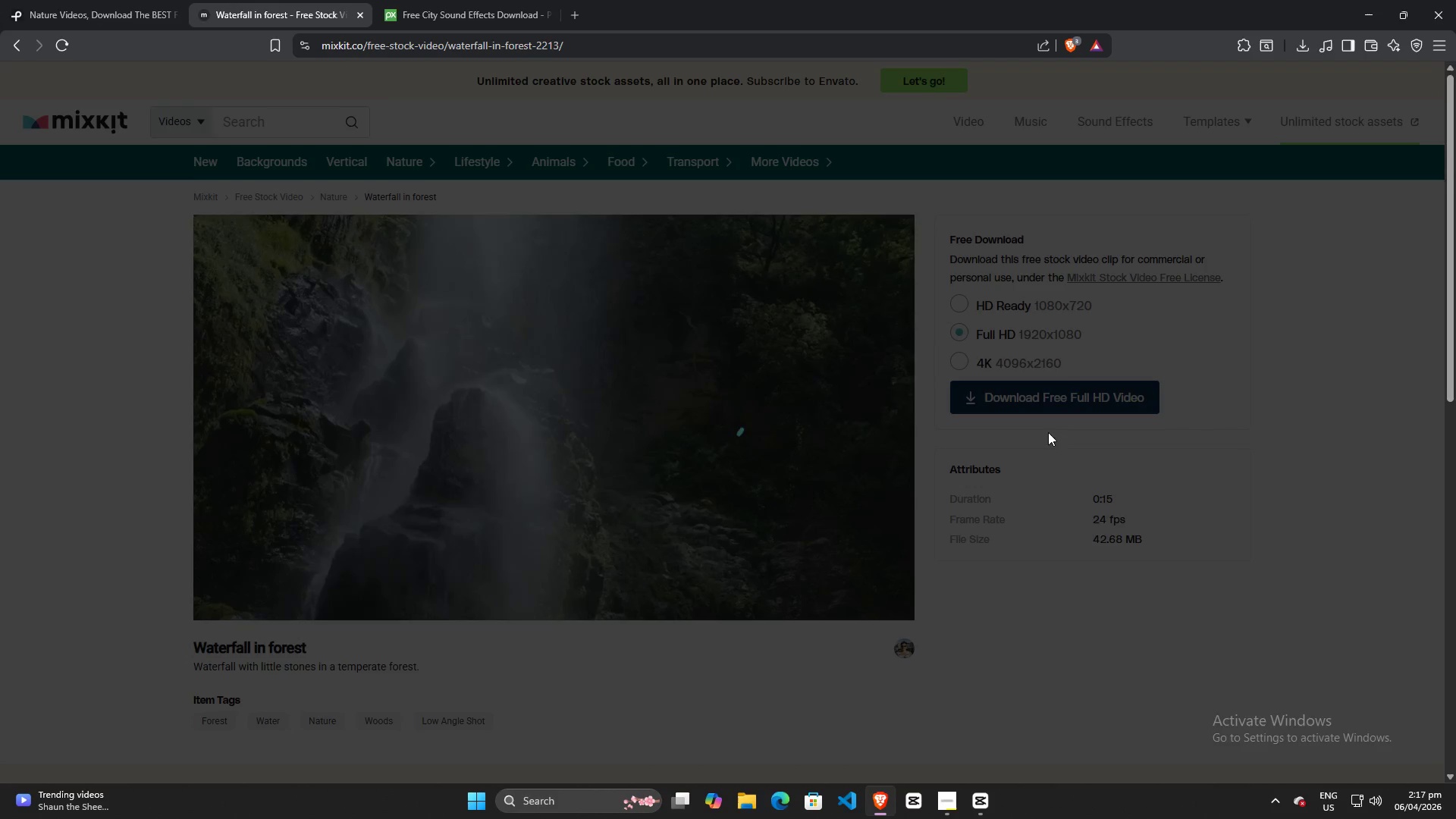 
mouse_move([1035, 463])
 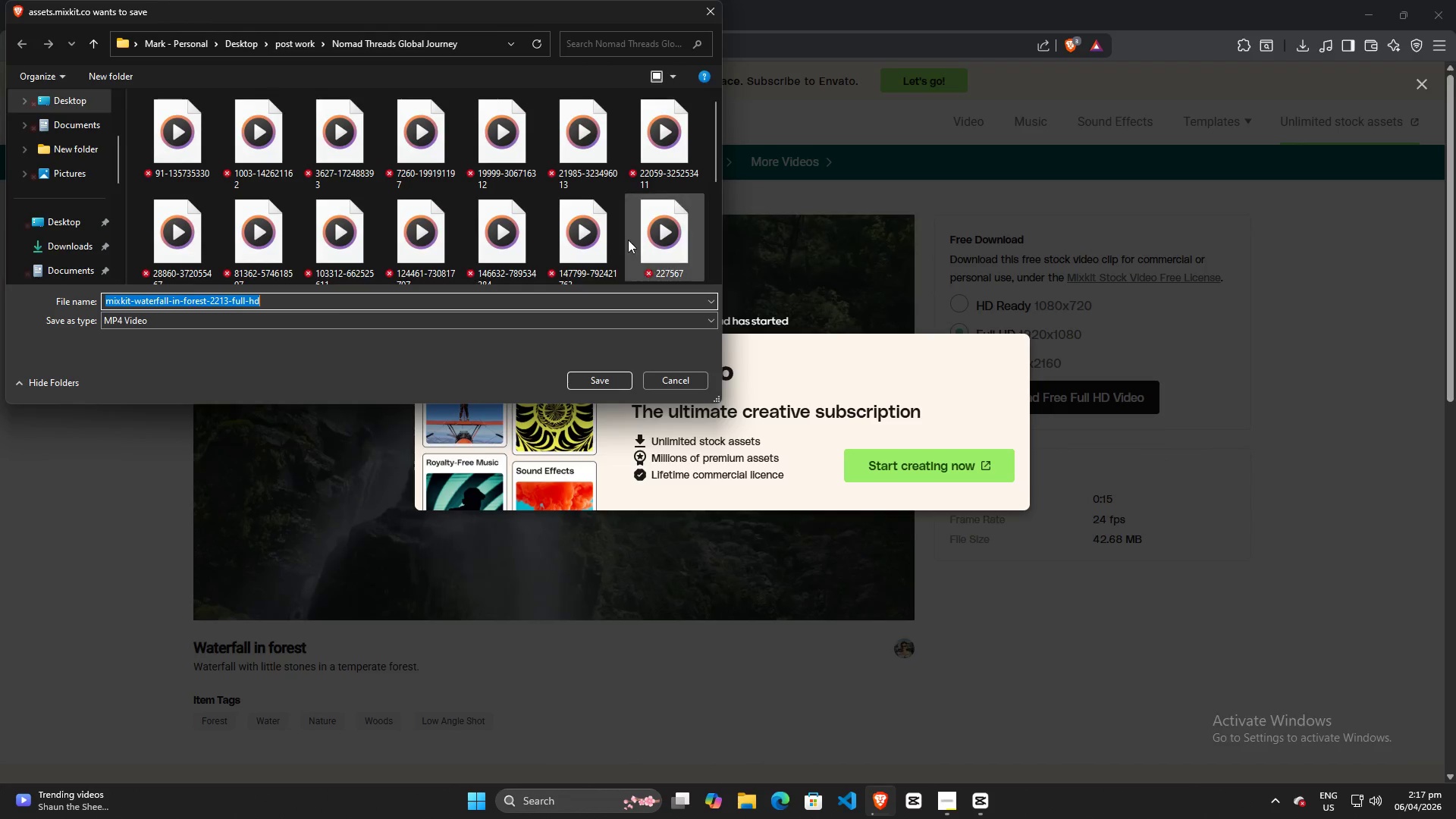 
left_click([592, 378])
 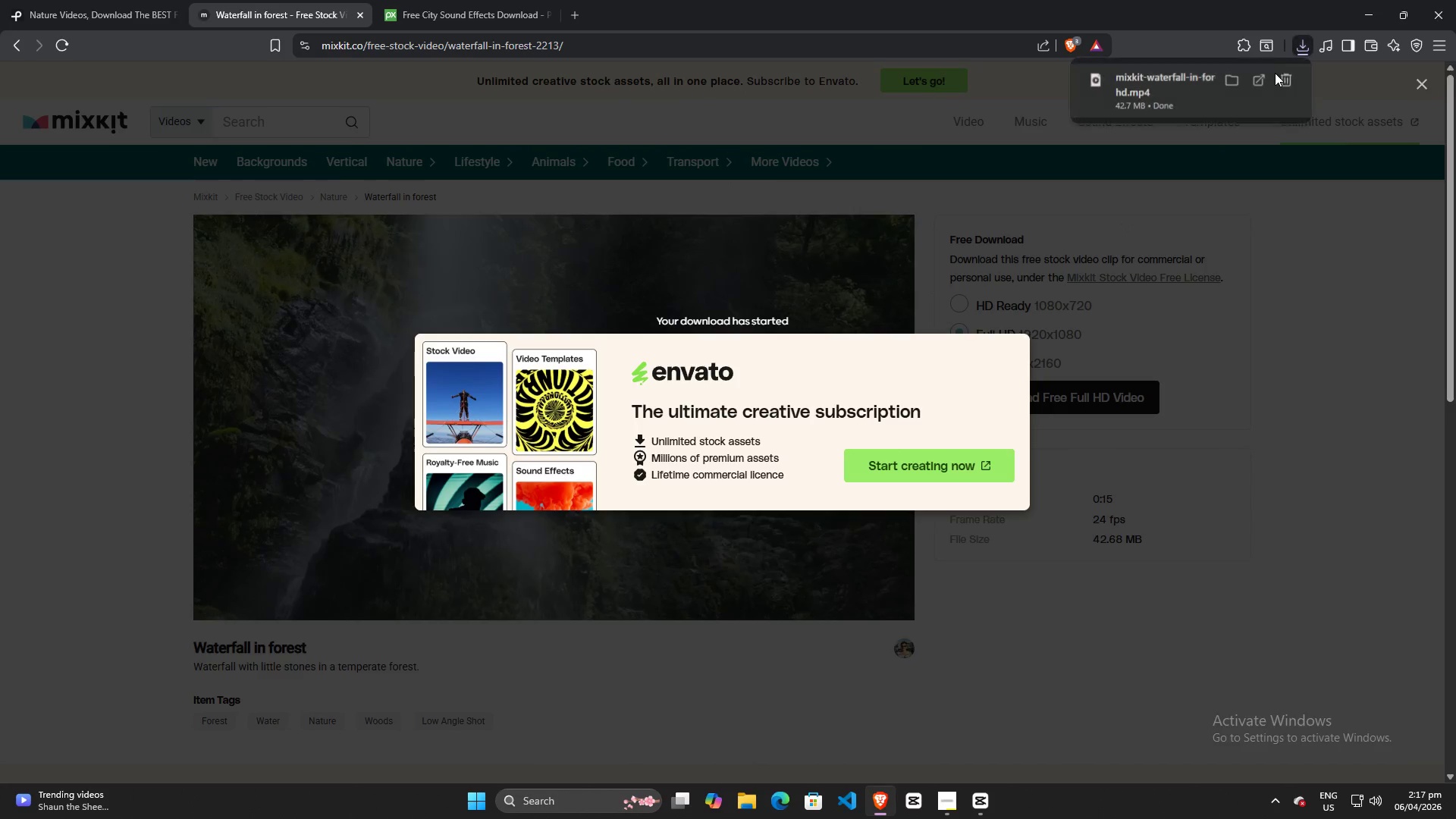 
key(Escape)
 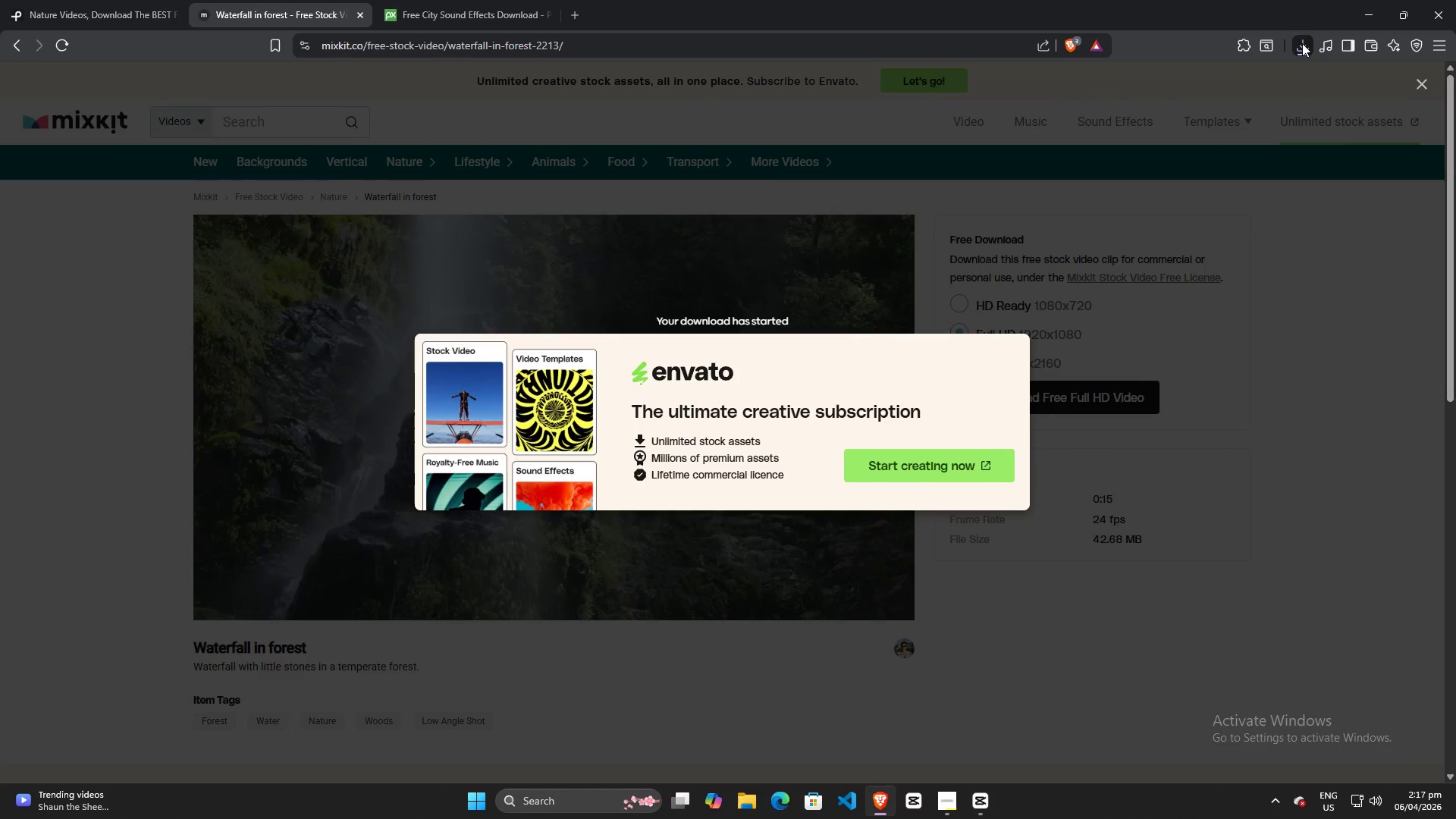 
left_click([1302, 43])
 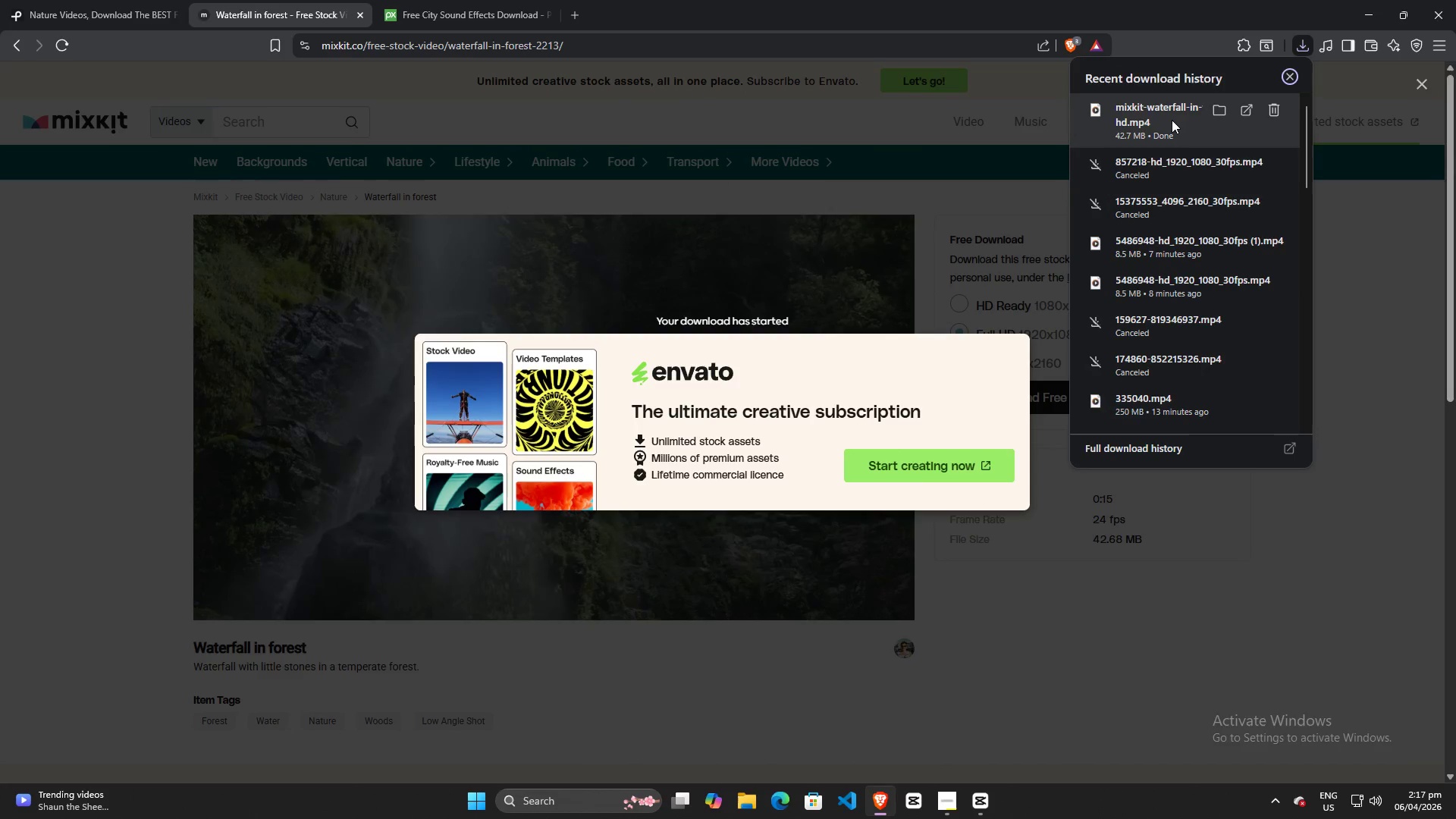 
left_click_drag(start_coordinate=[1167, 118], to_coordinate=[924, 592])
 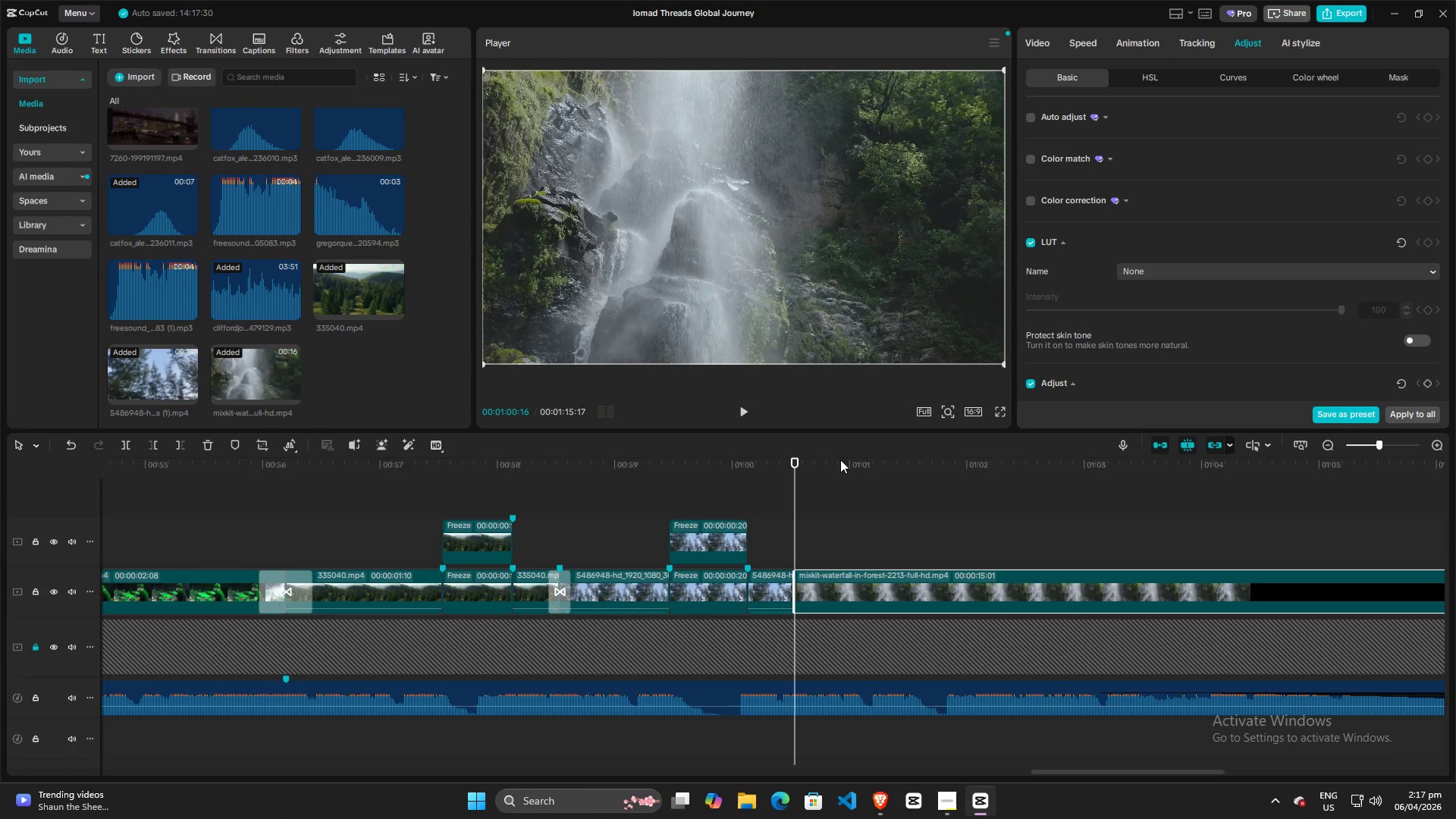 
key(Space)
 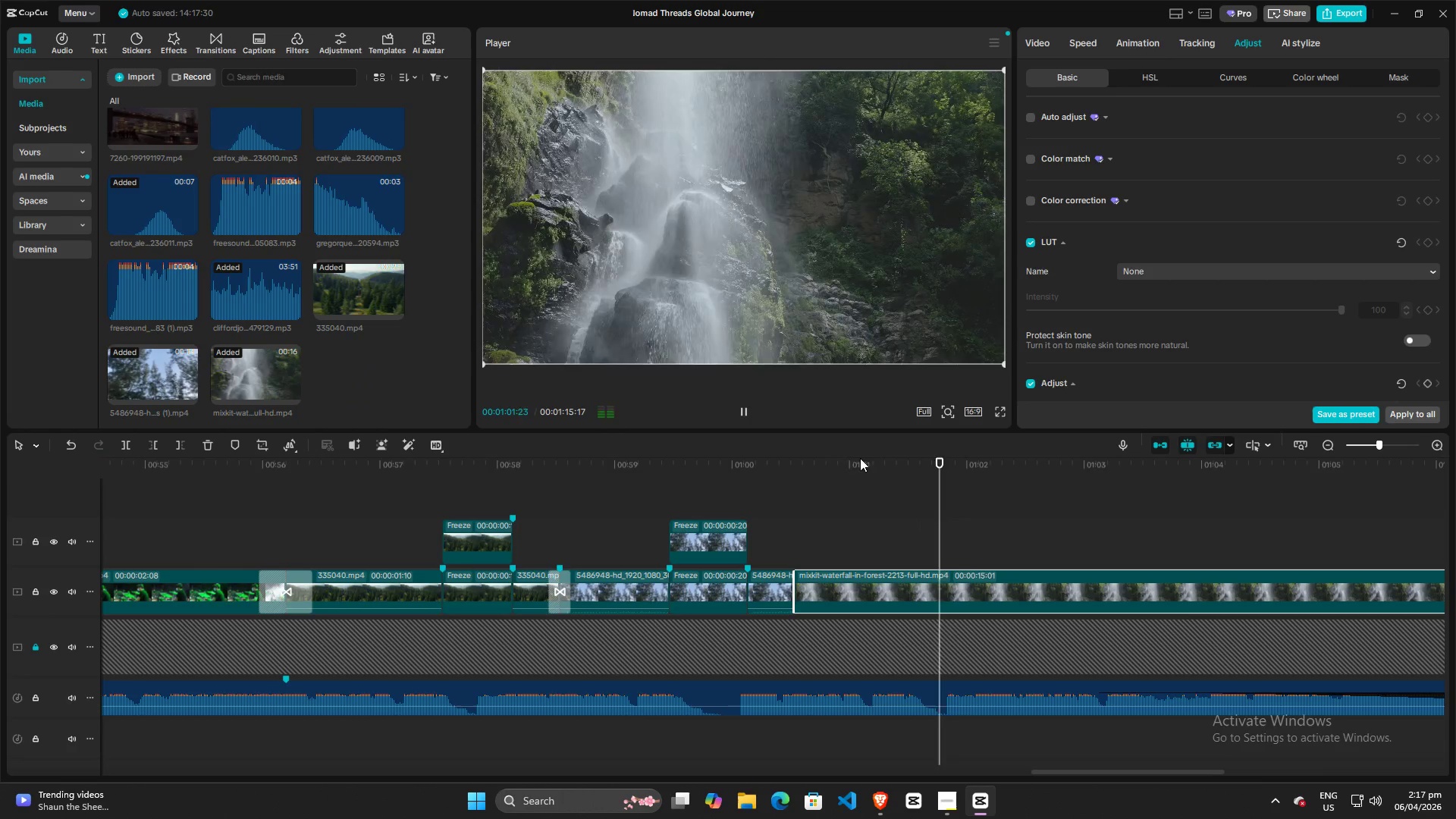 
key(Space)
 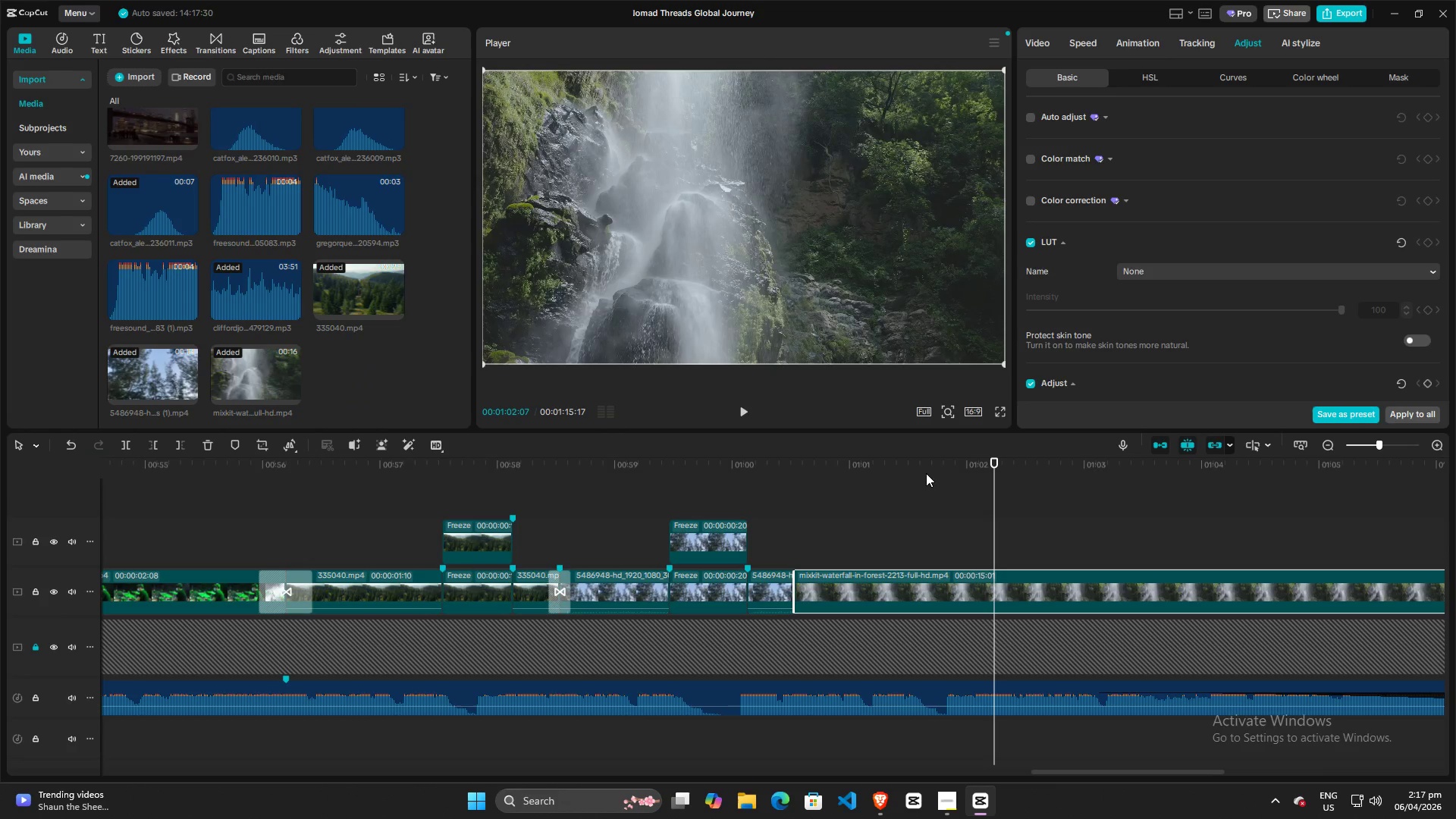 
key(Space)
 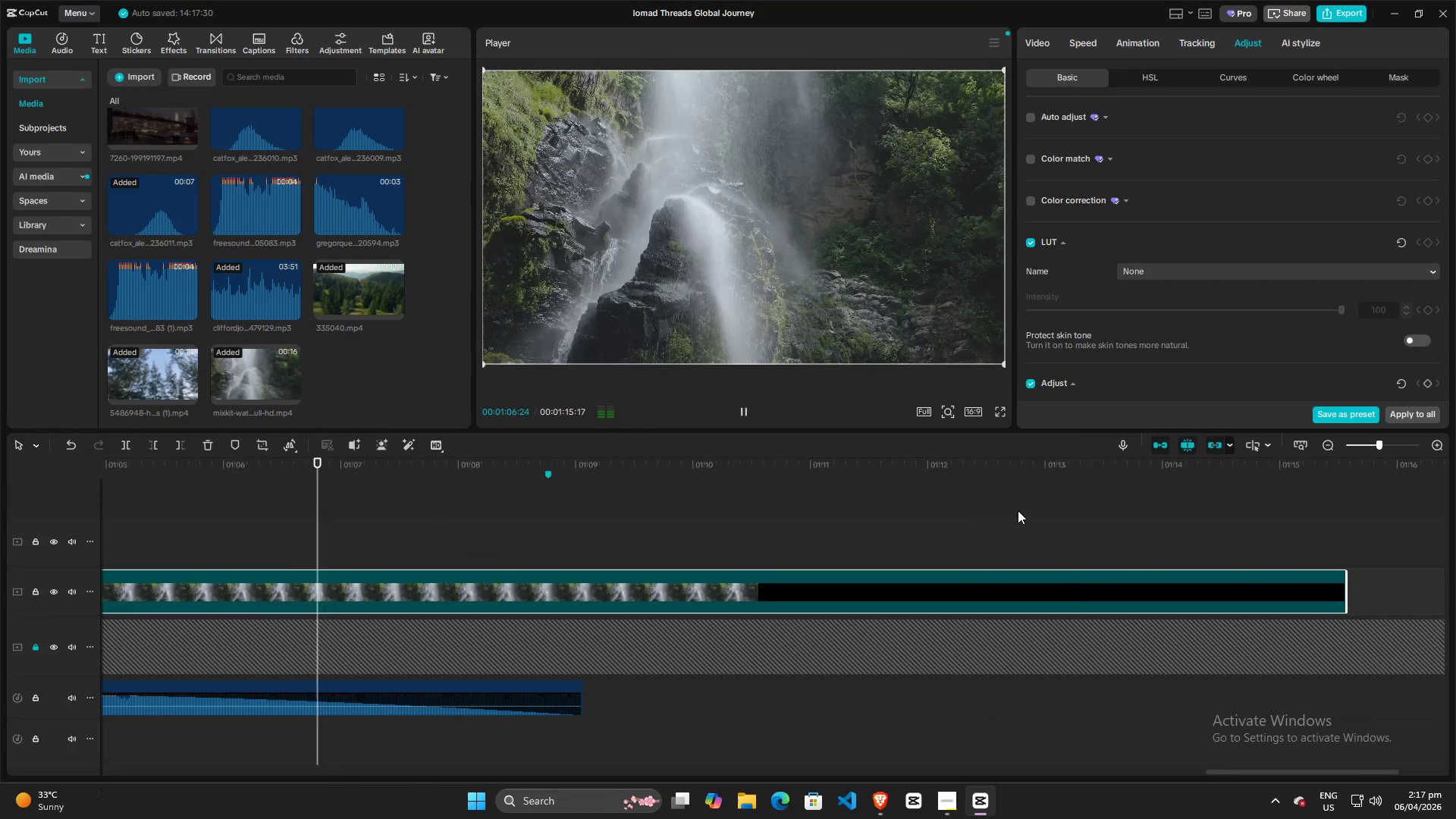 
wait(6.09)
 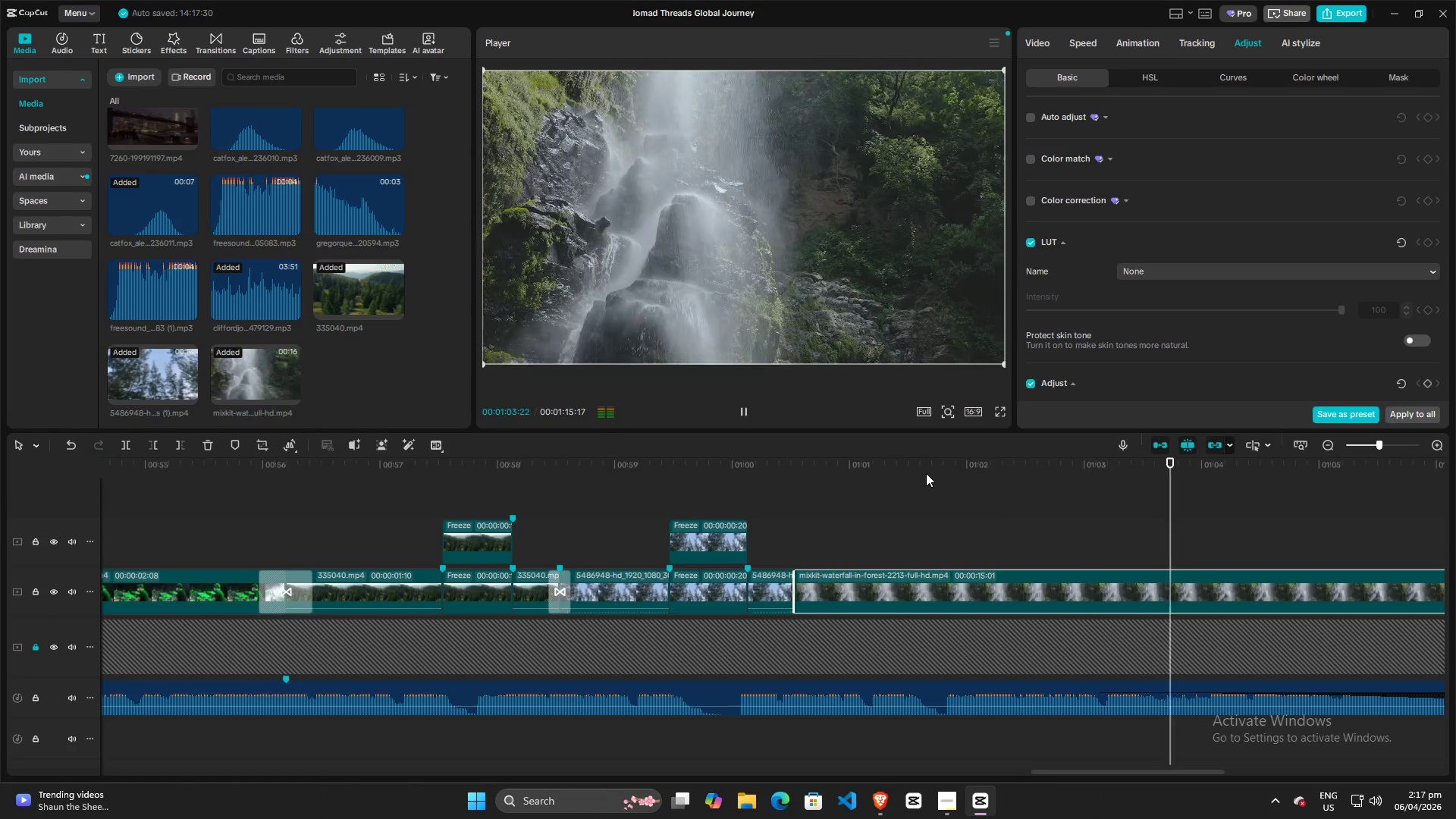 
key(Space)
 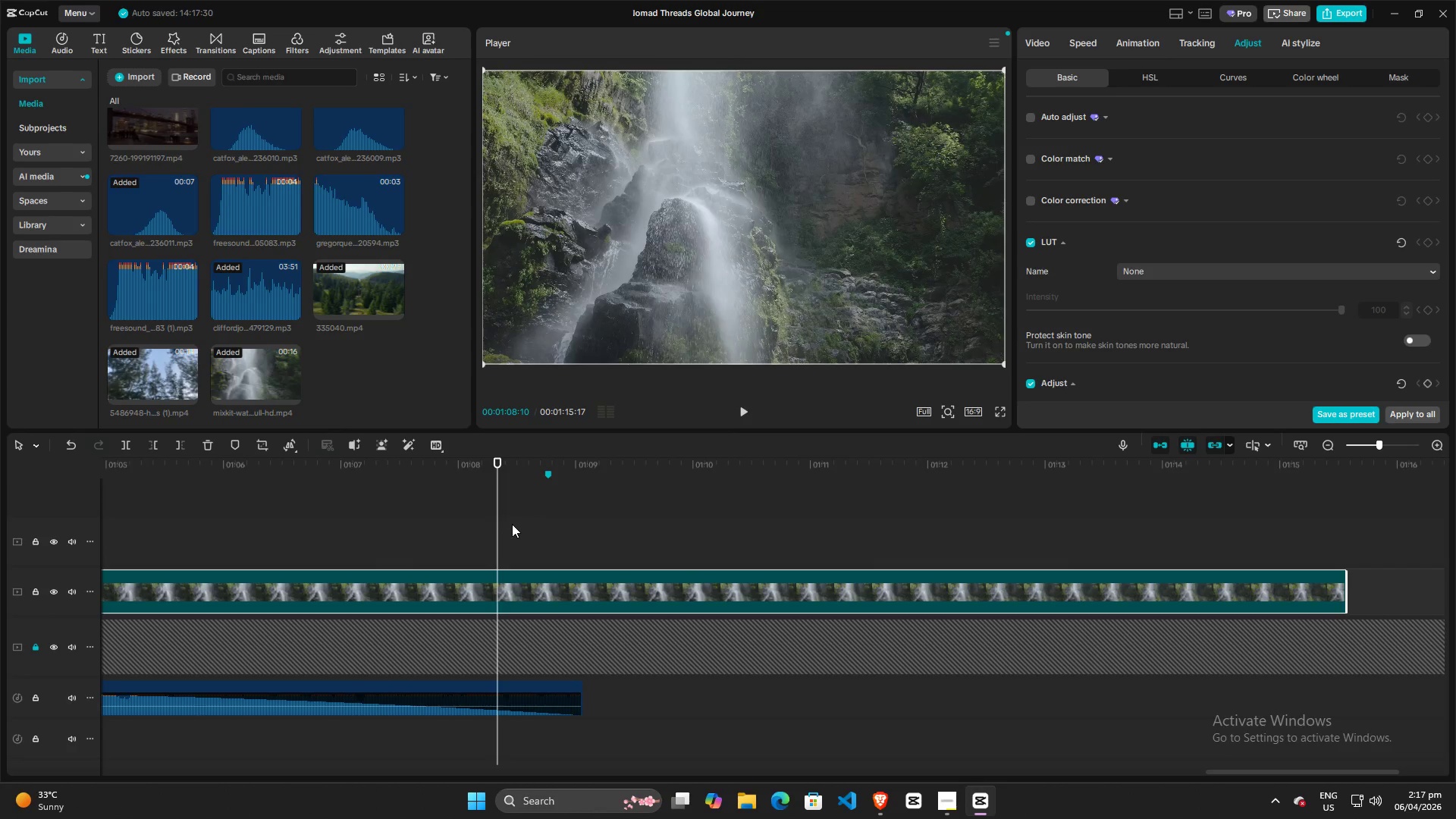 
left_click_drag(start_coordinate=[497, 519], to_coordinate=[582, 535])
 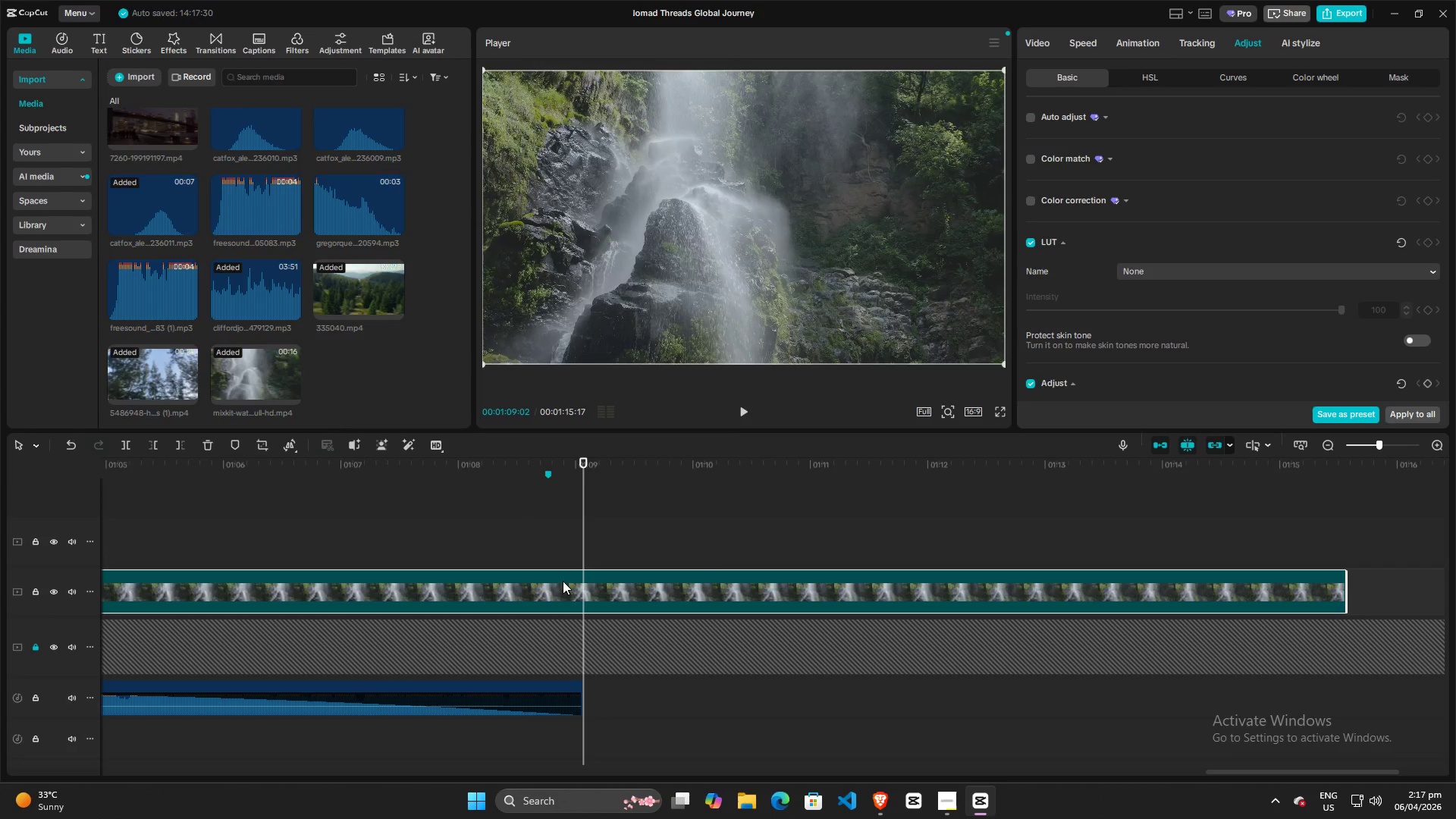 
left_click([561, 582])
 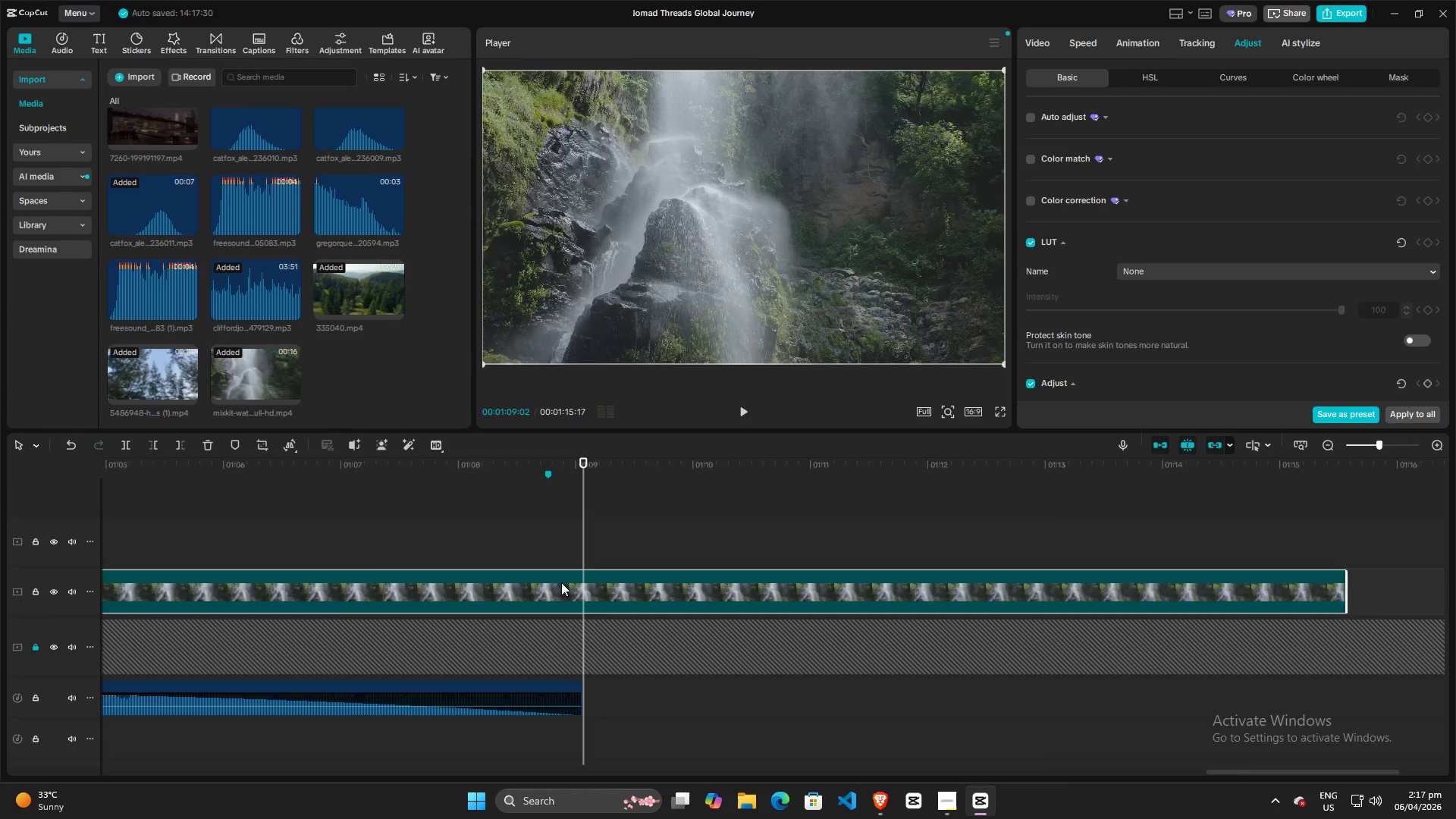 
key(W)
 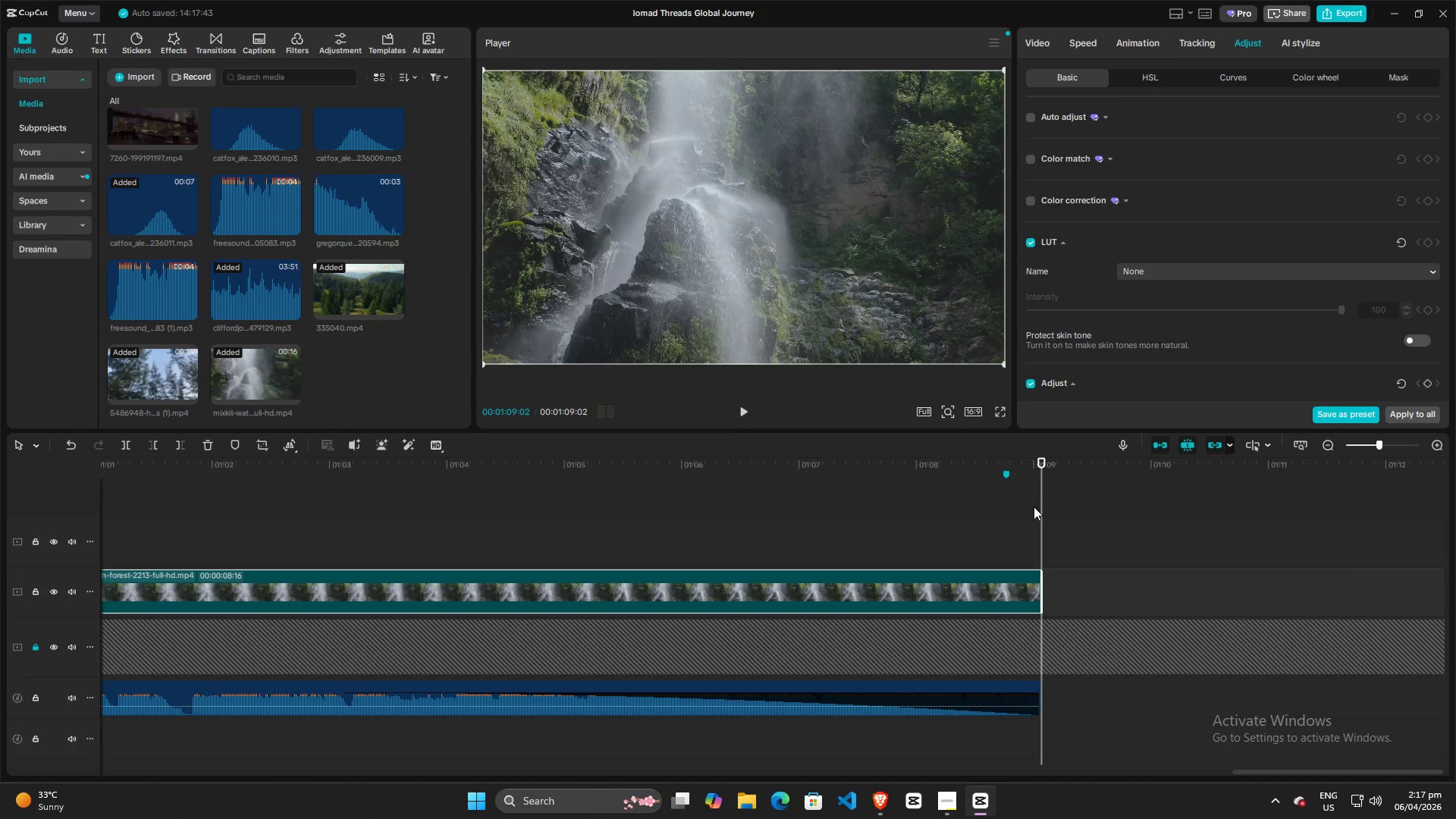 
left_click_drag(start_coordinate=[1041, 505], to_coordinate=[551, 534])
 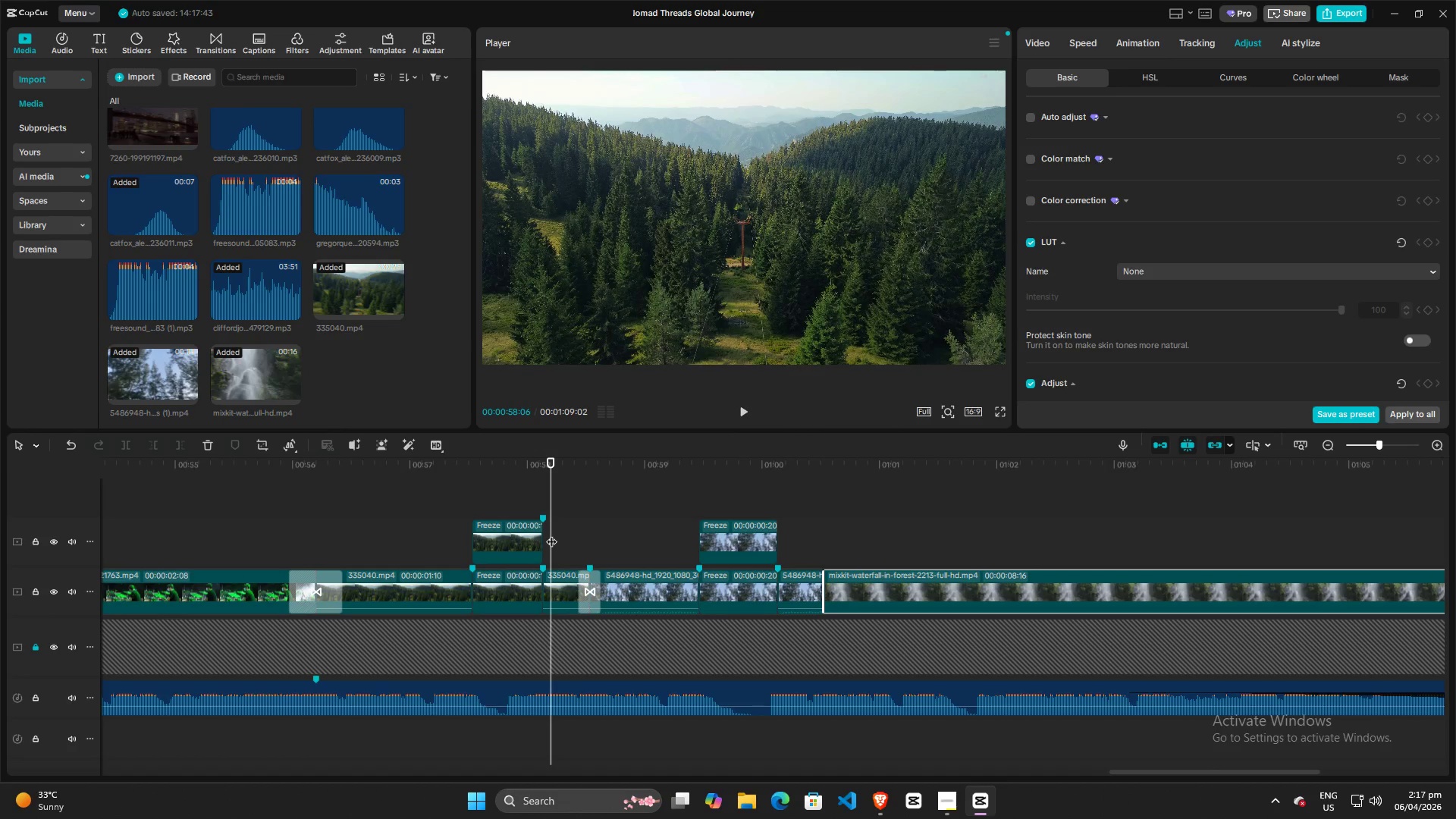 
key(Space)
 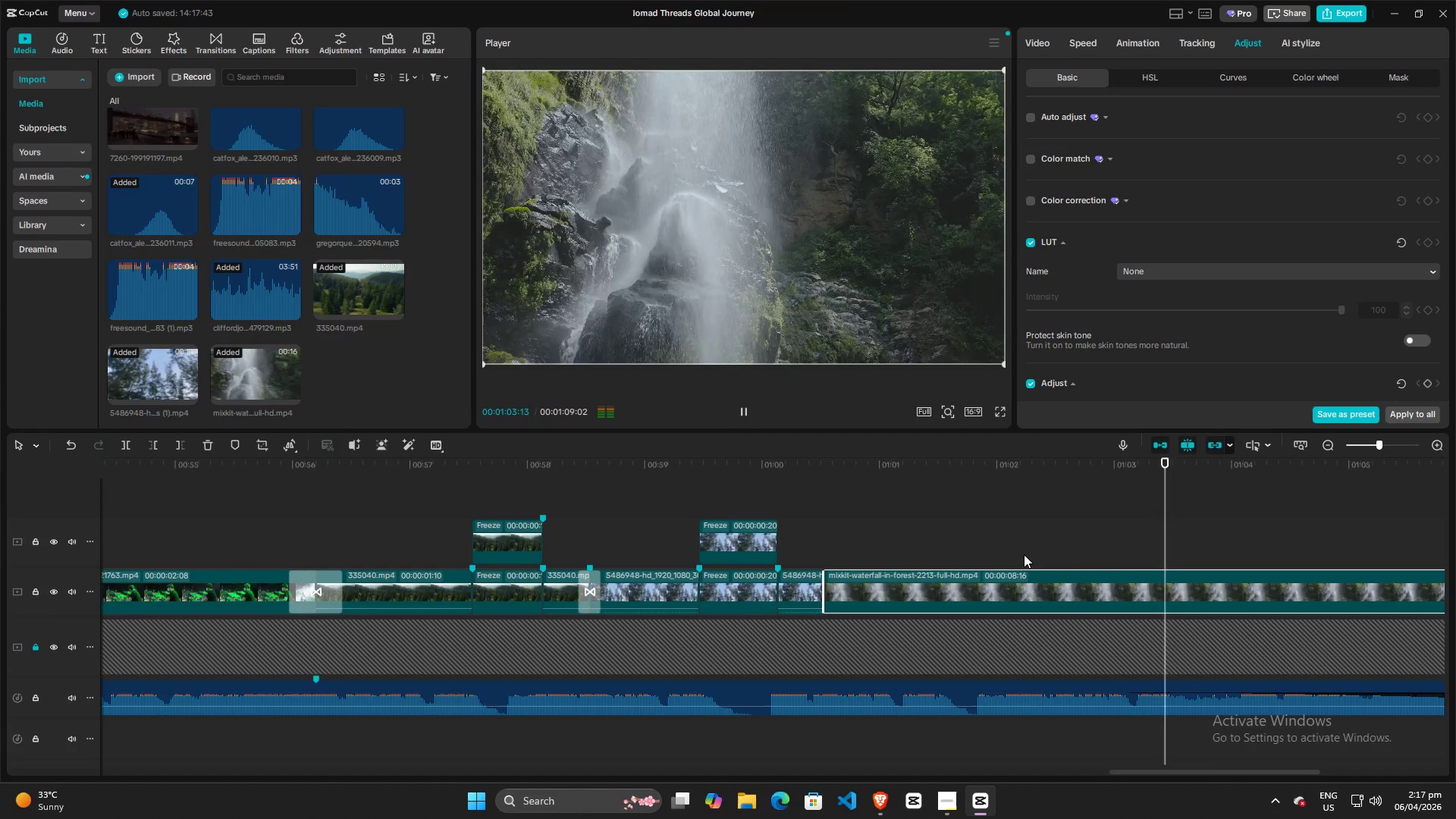 
wait(10.28)
 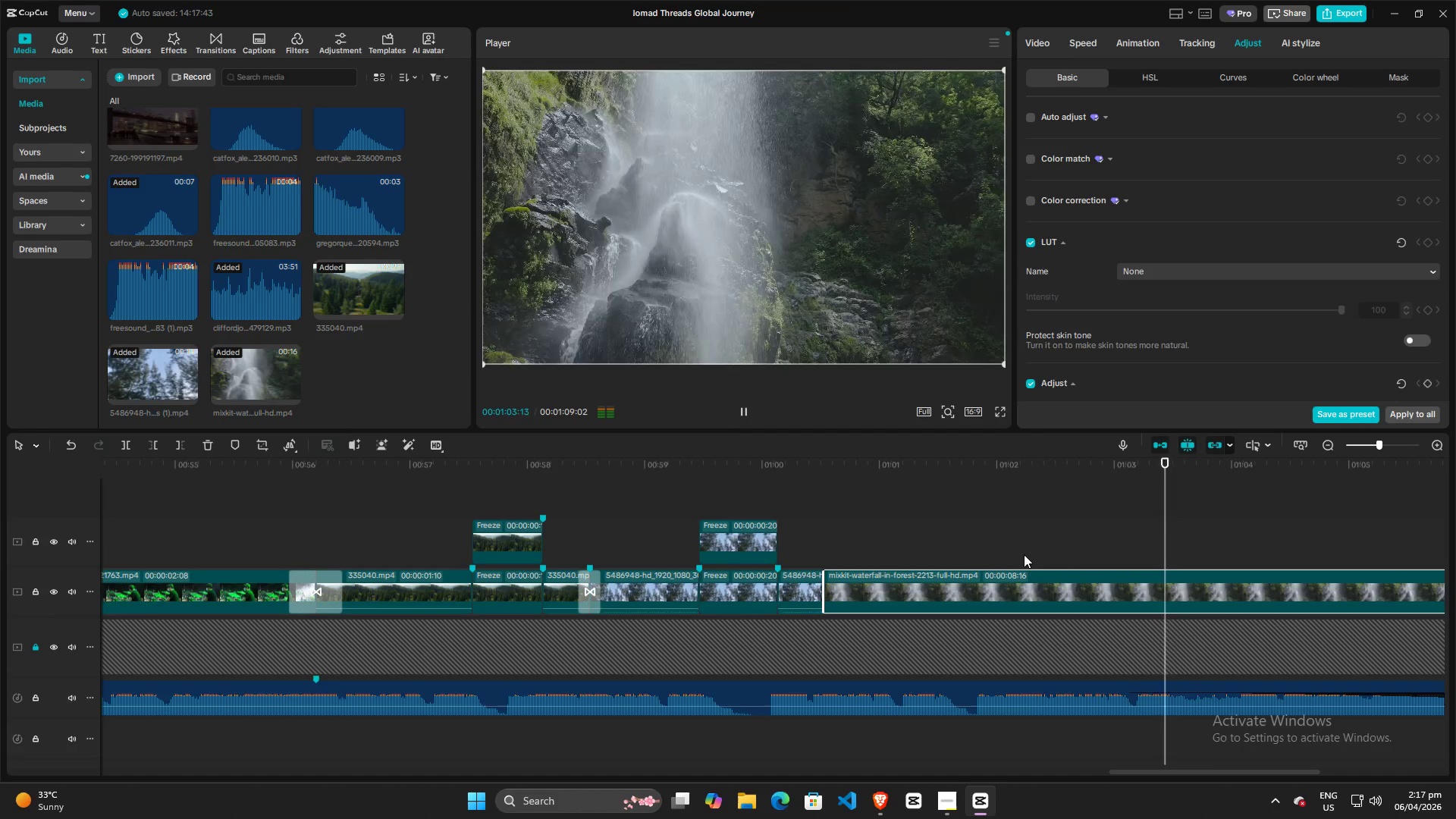 
key(Space)
 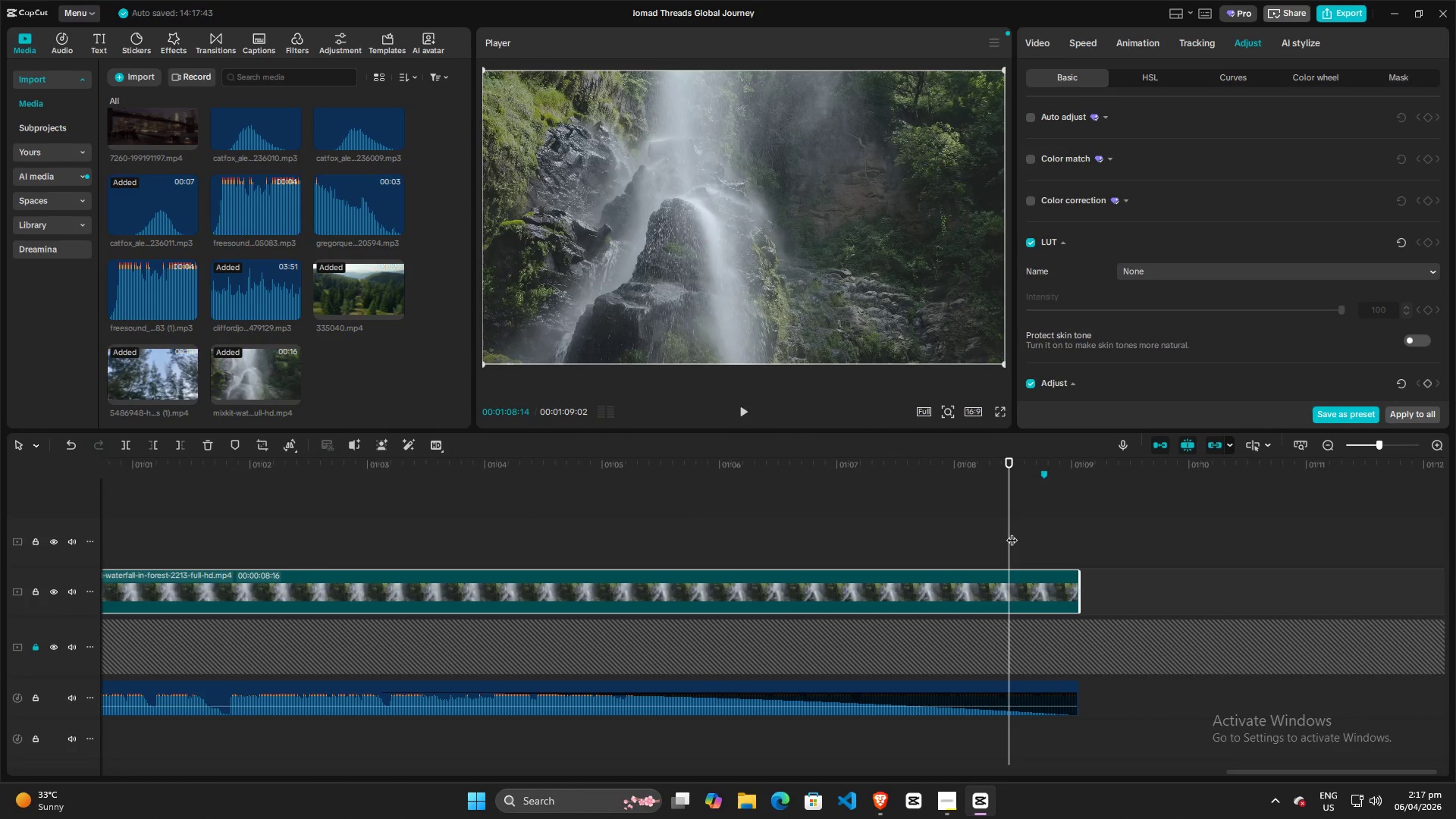 
left_click_drag(start_coordinate=[1012, 532], to_coordinate=[1059, 533])
 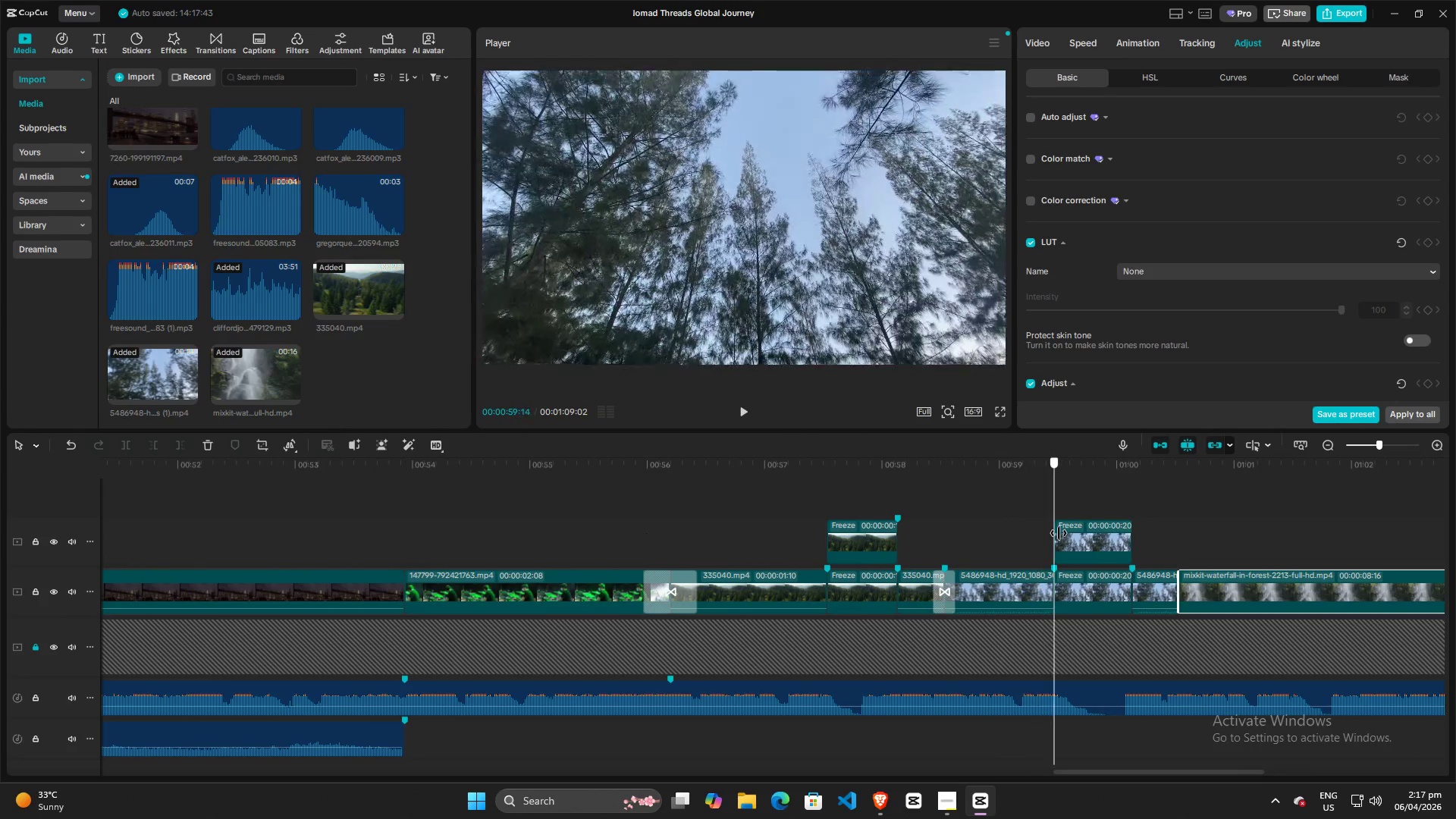 
key(Space)
 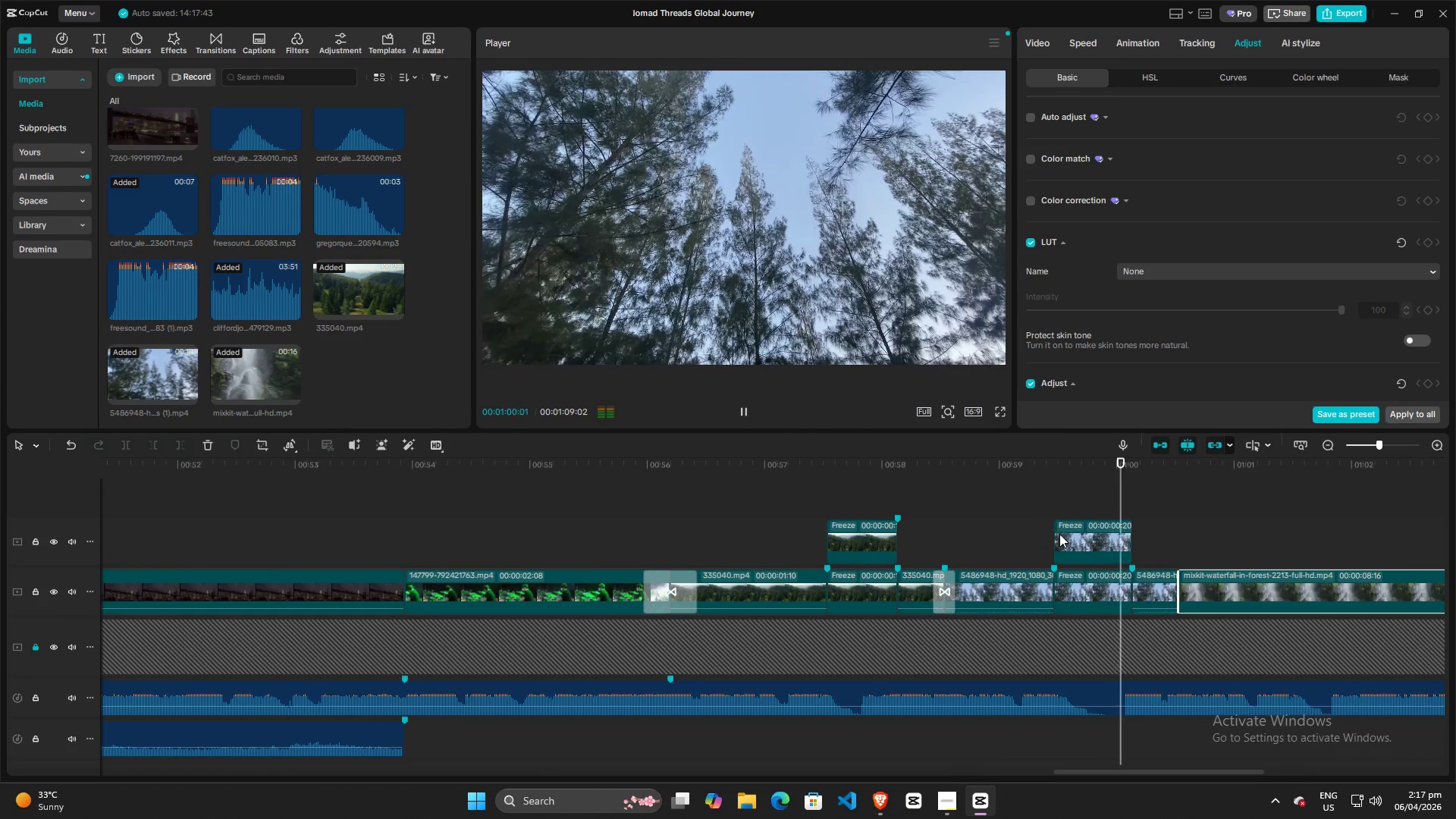 
key(Space)
 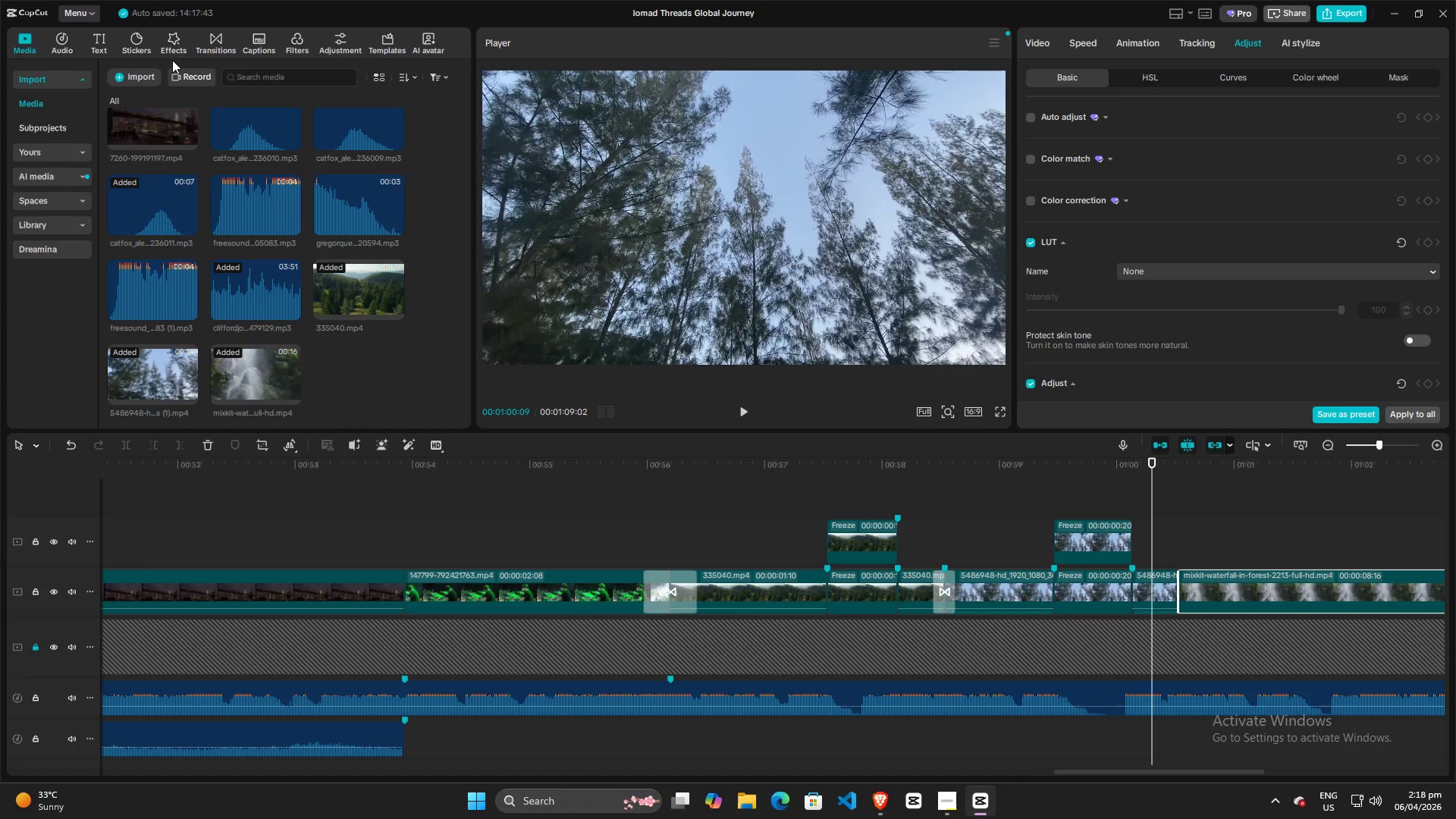 
left_click([212, 39])
 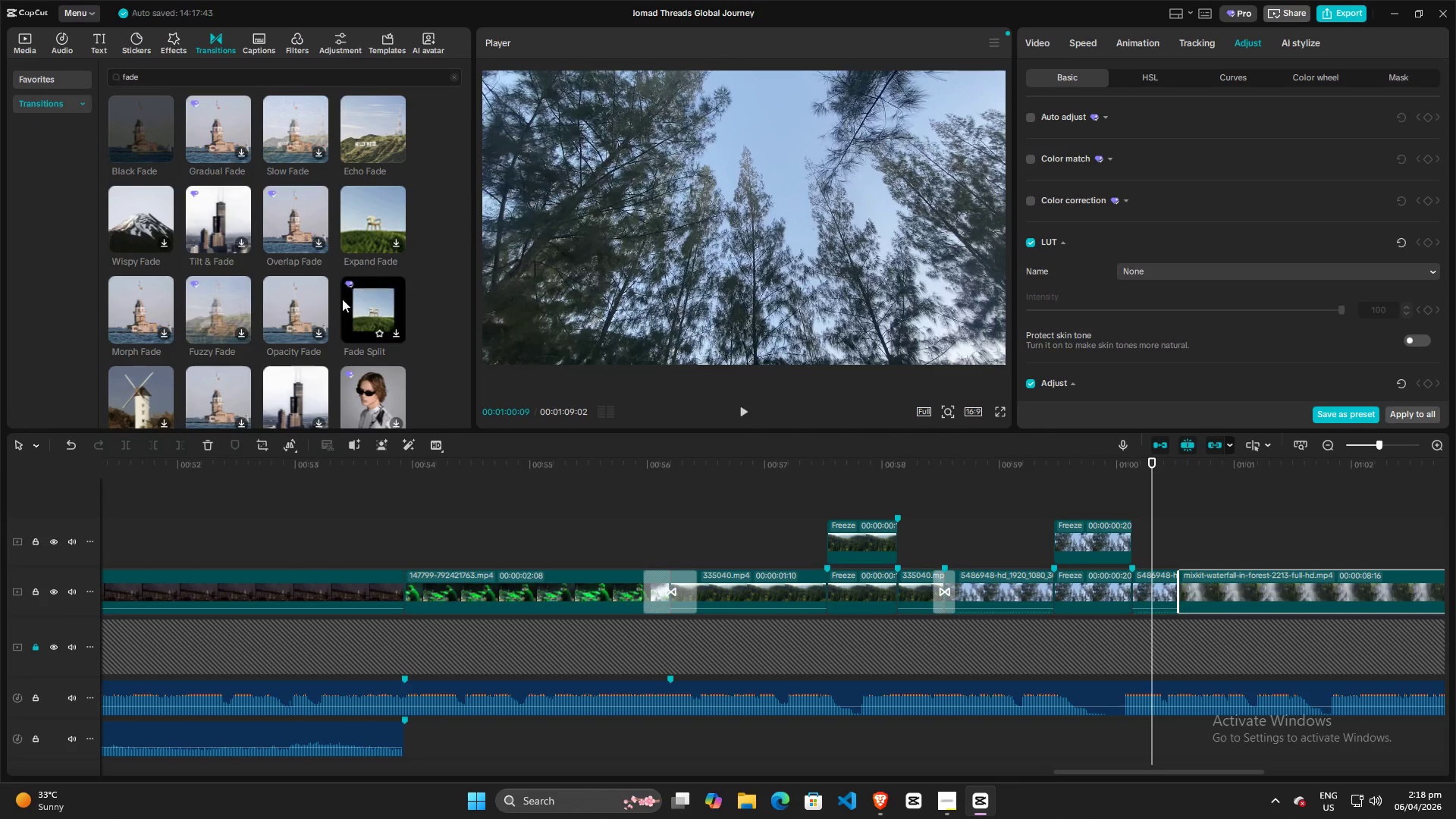 
wait(8.36)
 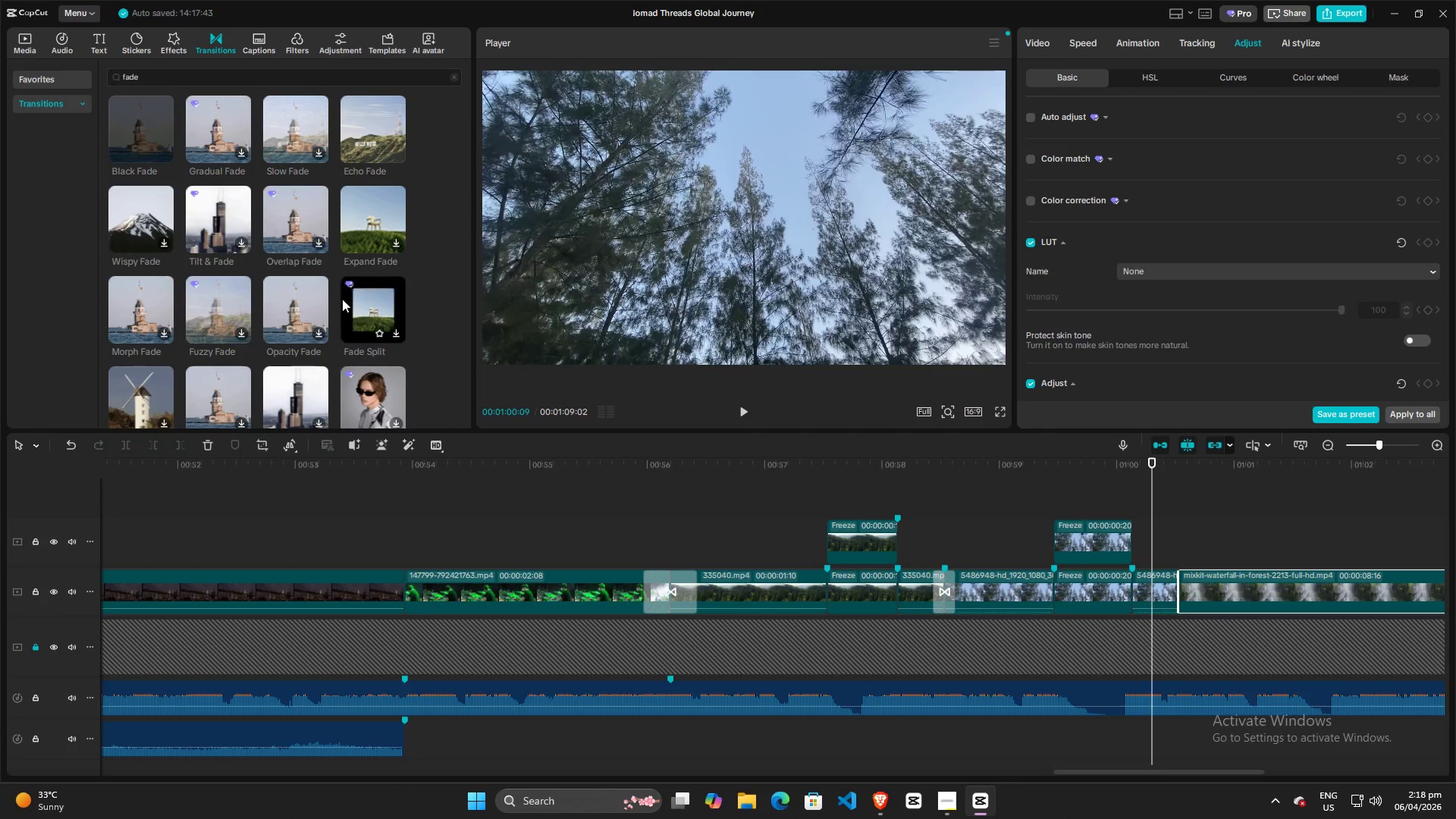 
scroll: coordinate [175, 312], scroll_direction: down, amount: 1.0
 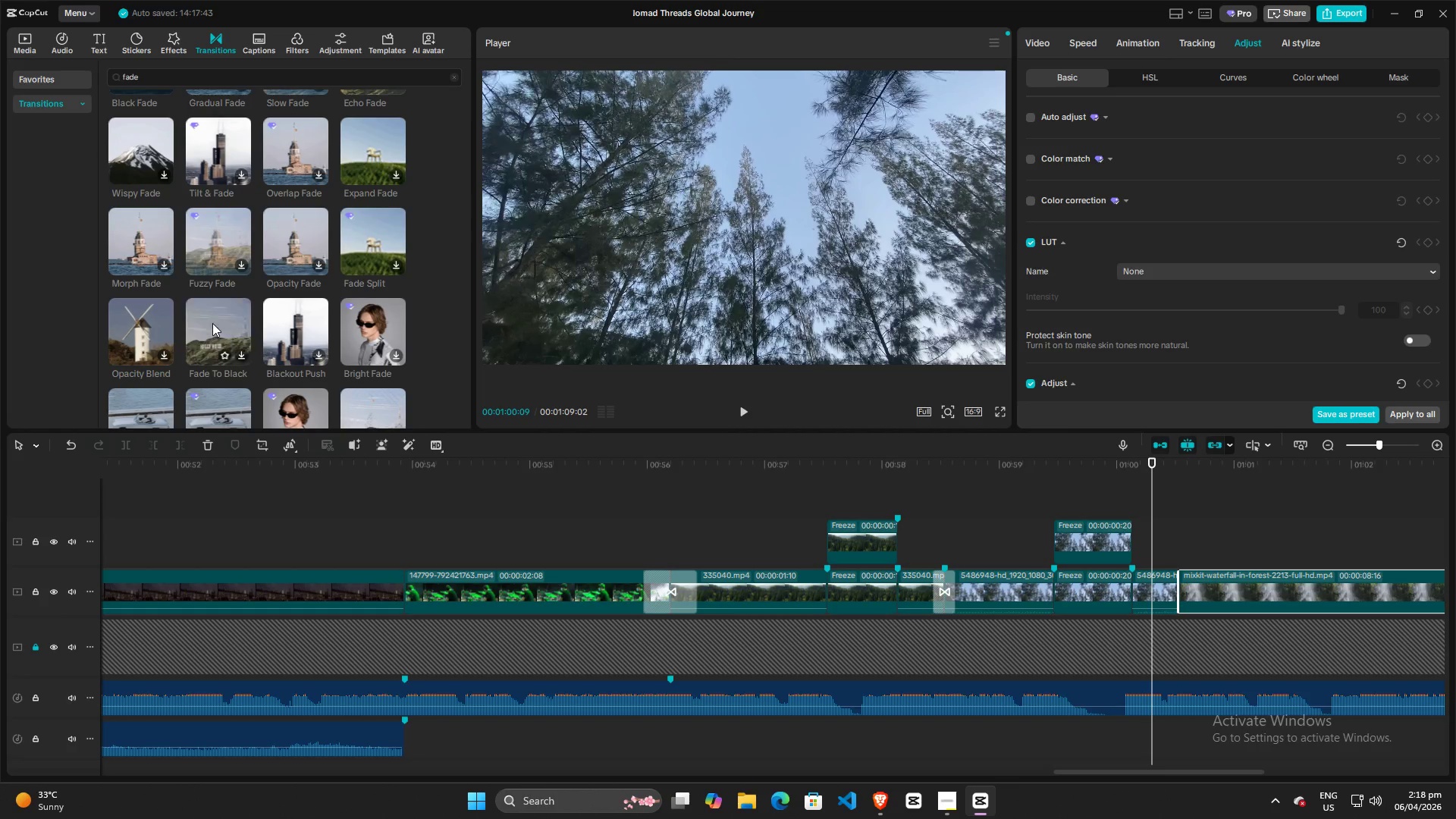 
left_click_drag(start_coordinate=[211, 323], to_coordinate=[1158, 585])
 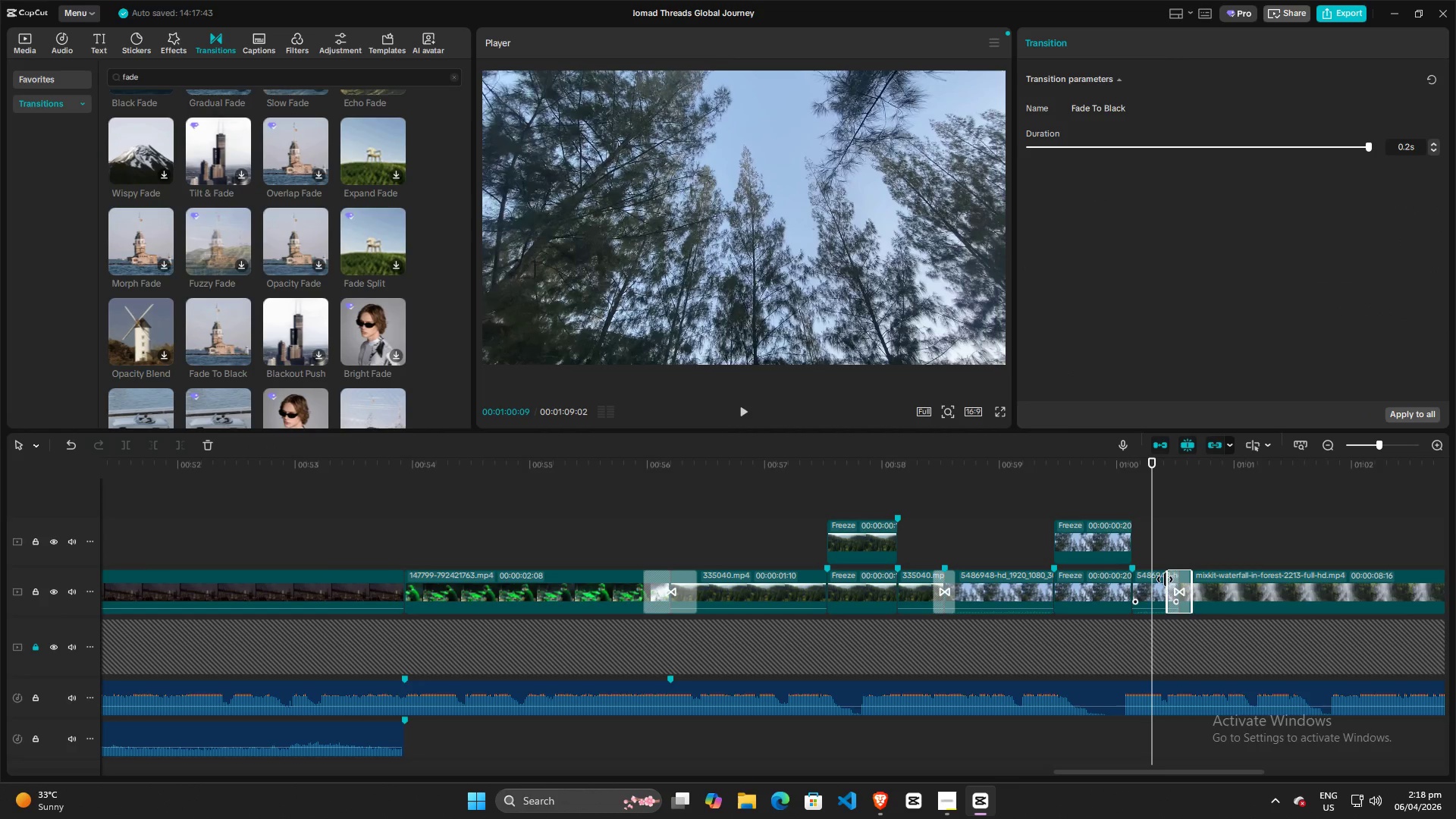 
key(Space)
 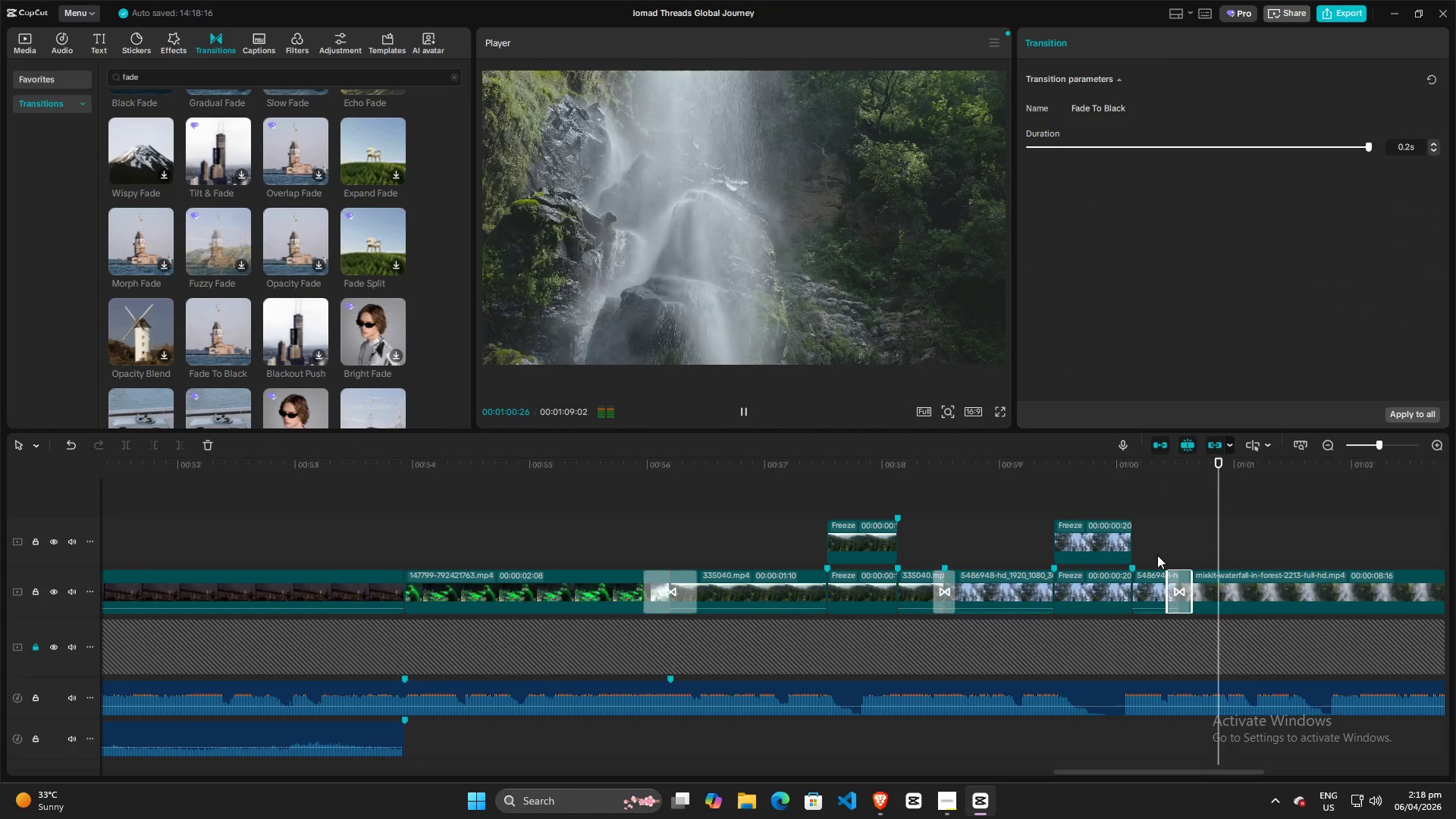 
key(Space)
 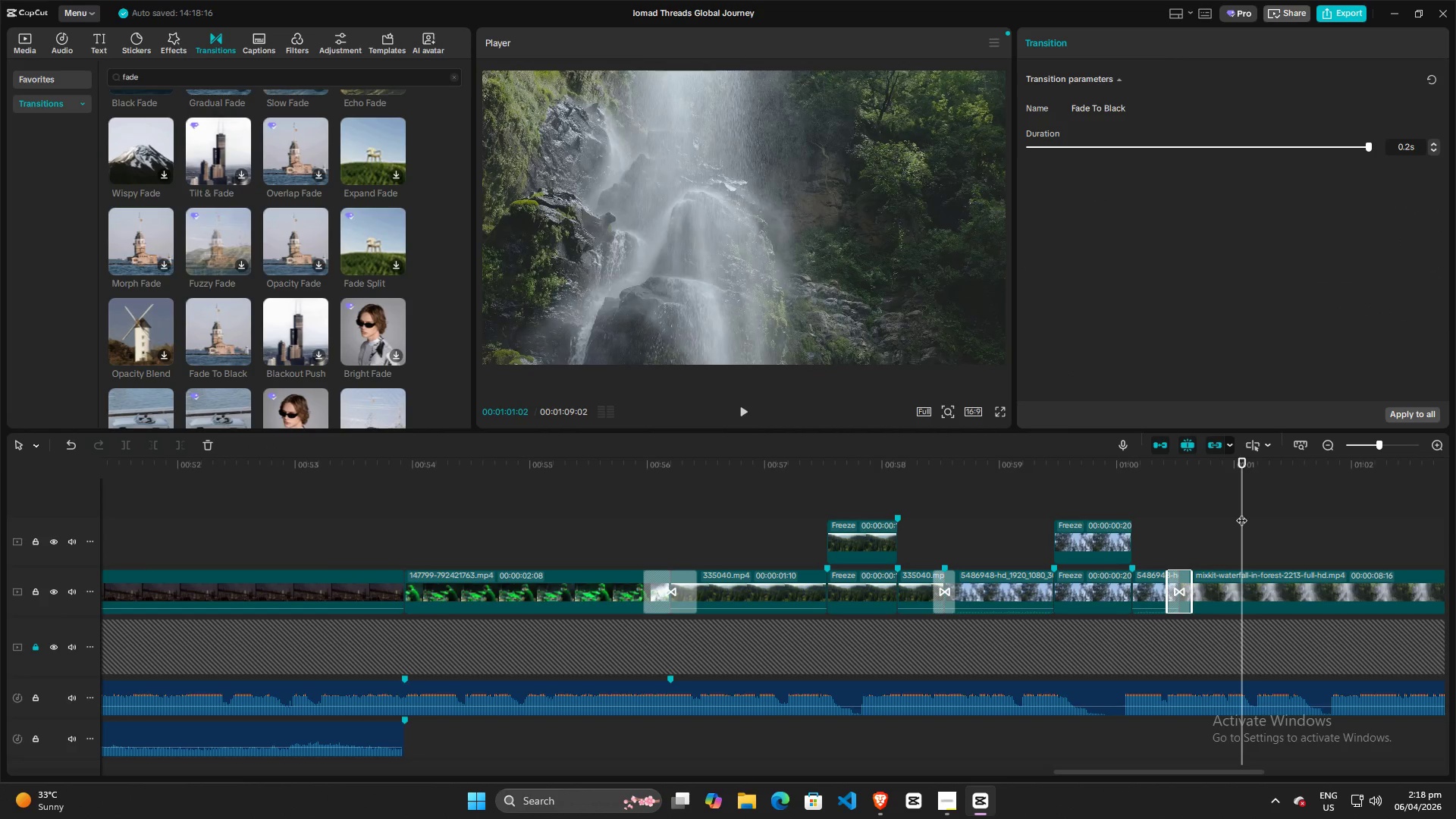 
left_click_drag(start_coordinate=[1241, 513], to_coordinate=[930, 514])
 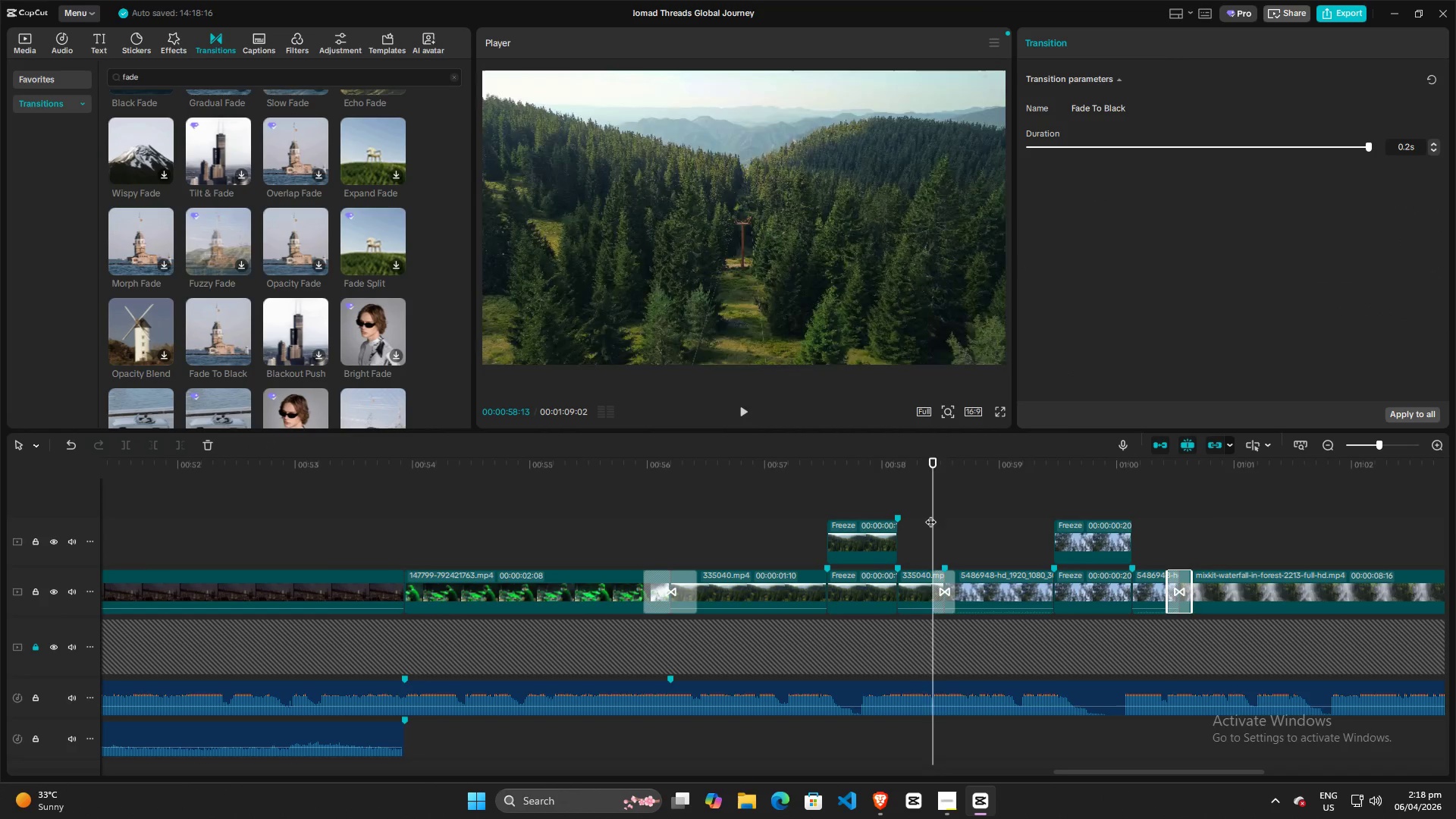 
key(Space)
 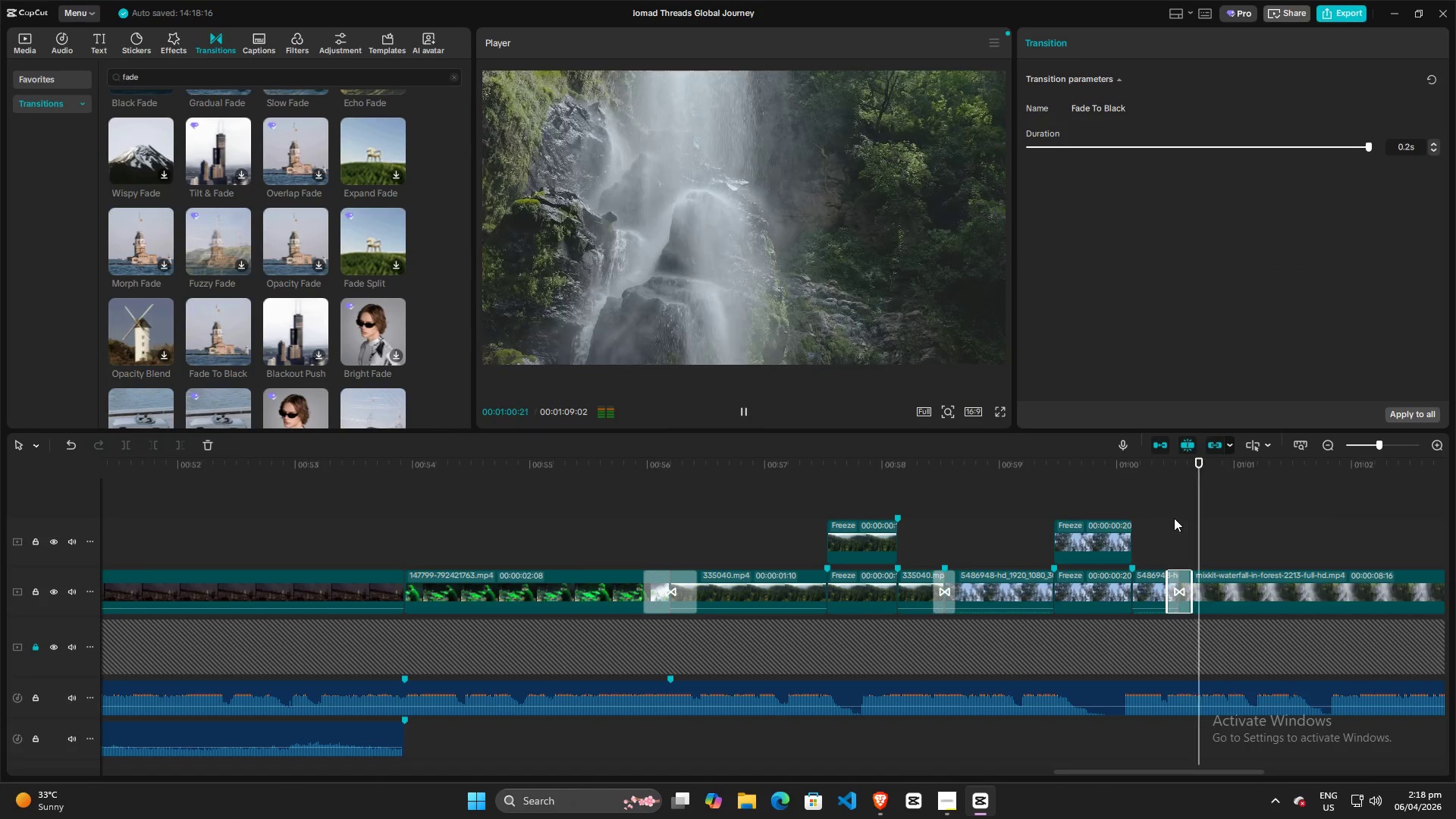 
key(Space)
 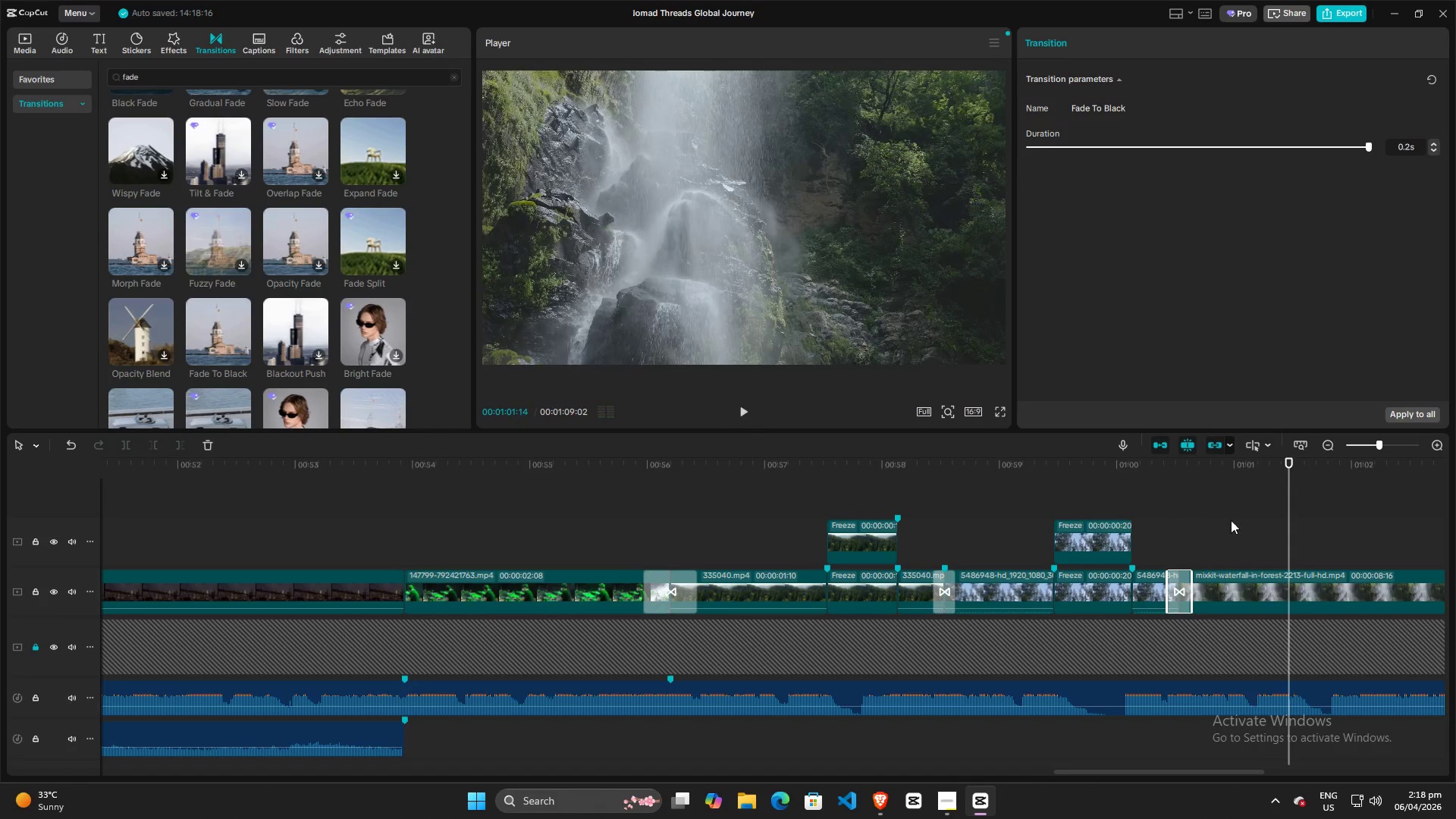 
key(Space)
 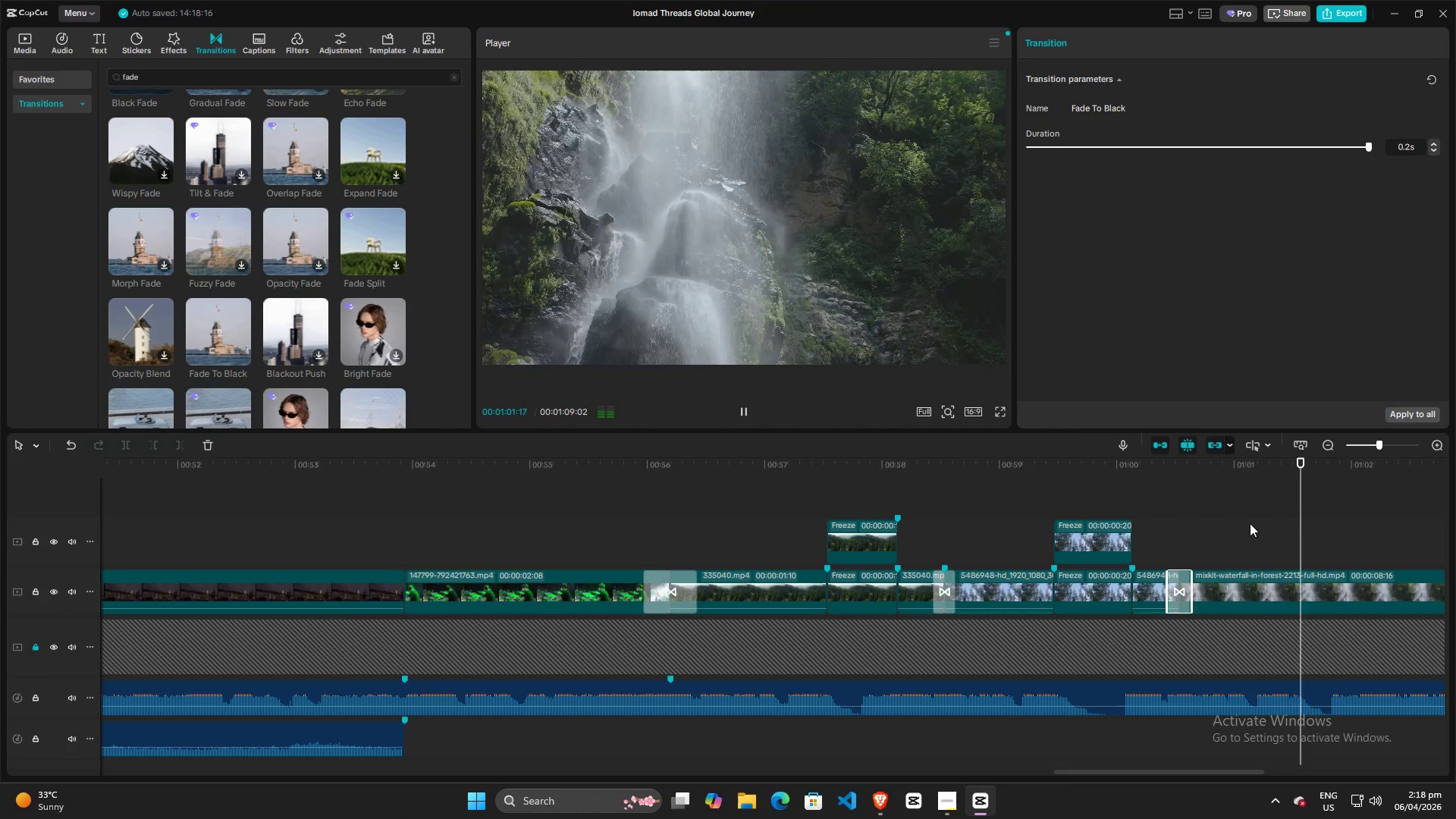 
key(Space)
 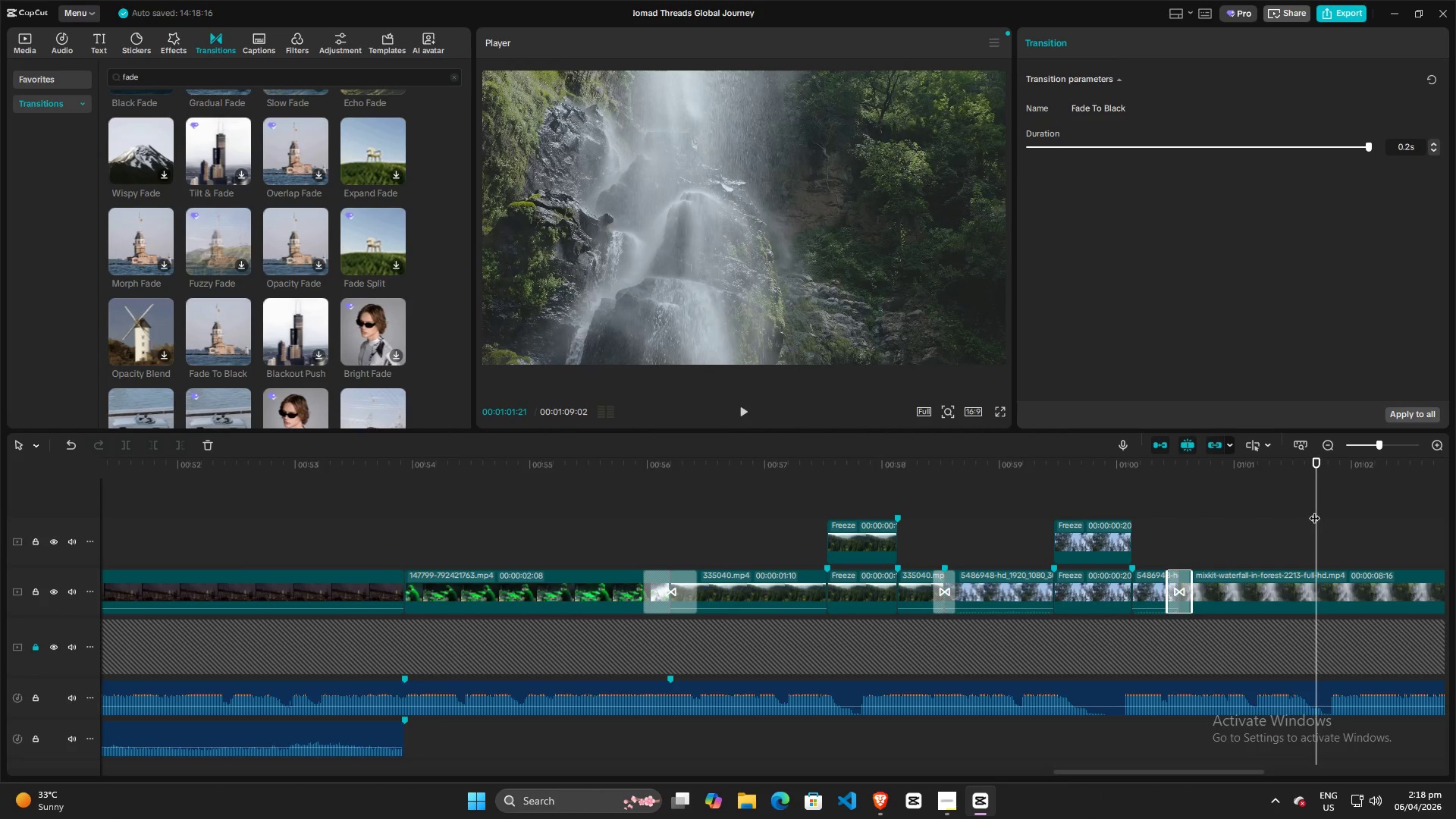 
left_click_drag(start_coordinate=[1316, 509], to_coordinate=[1248, 509])
 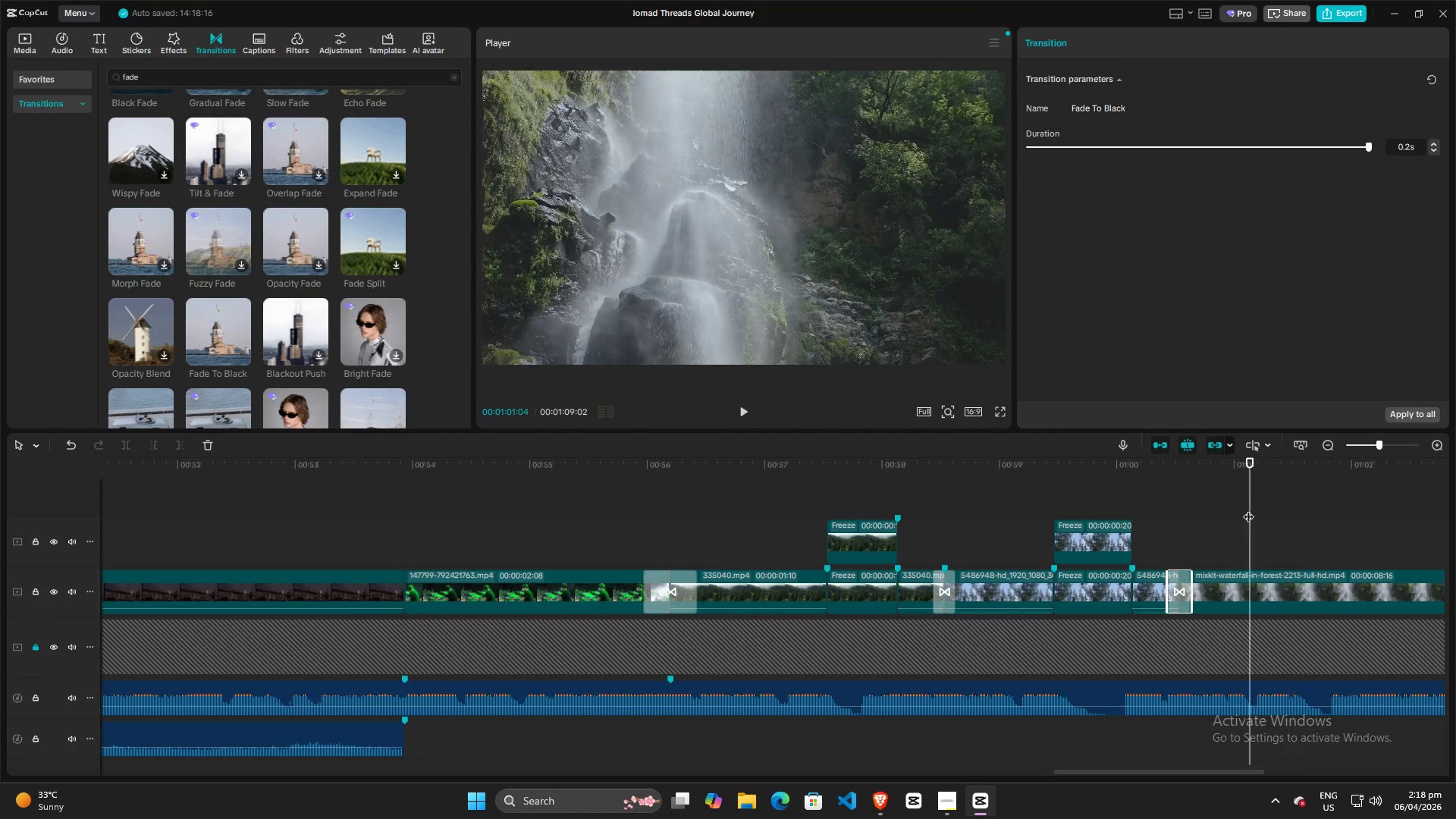 
key(Space)
 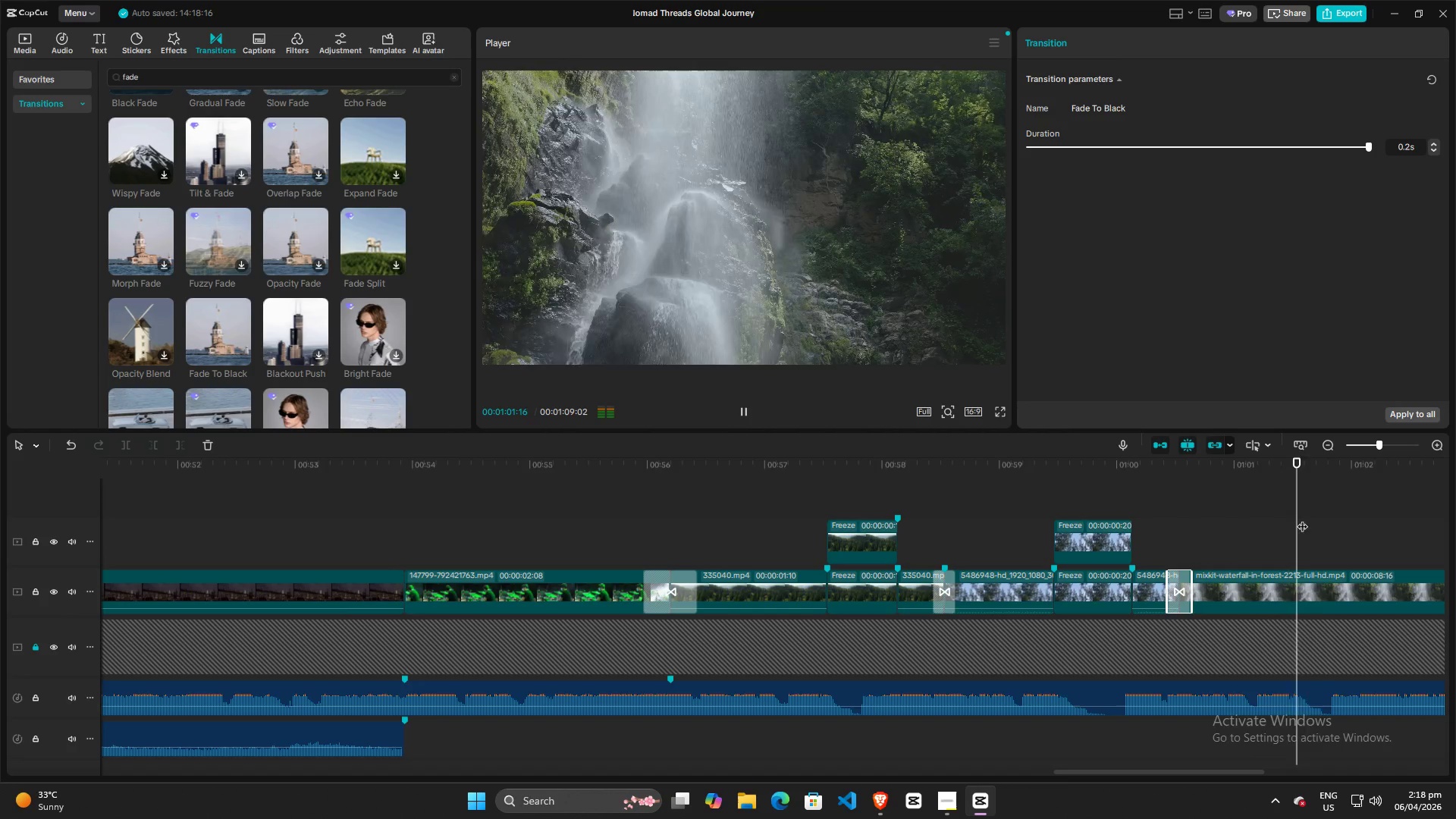 
key(Space)
 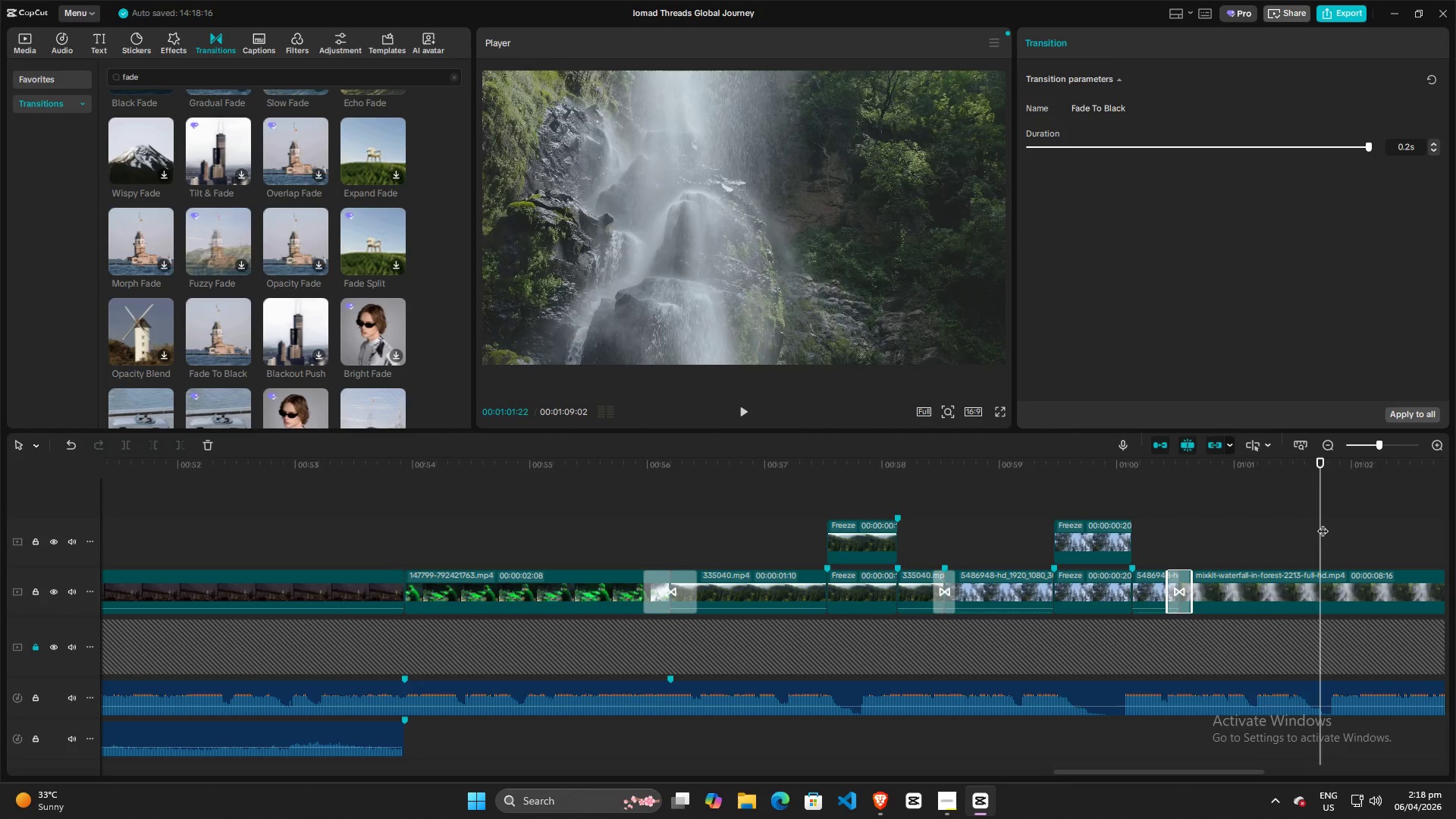 
left_click_drag(start_coordinate=[1323, 523], to_coordinate=[1238, 523])
 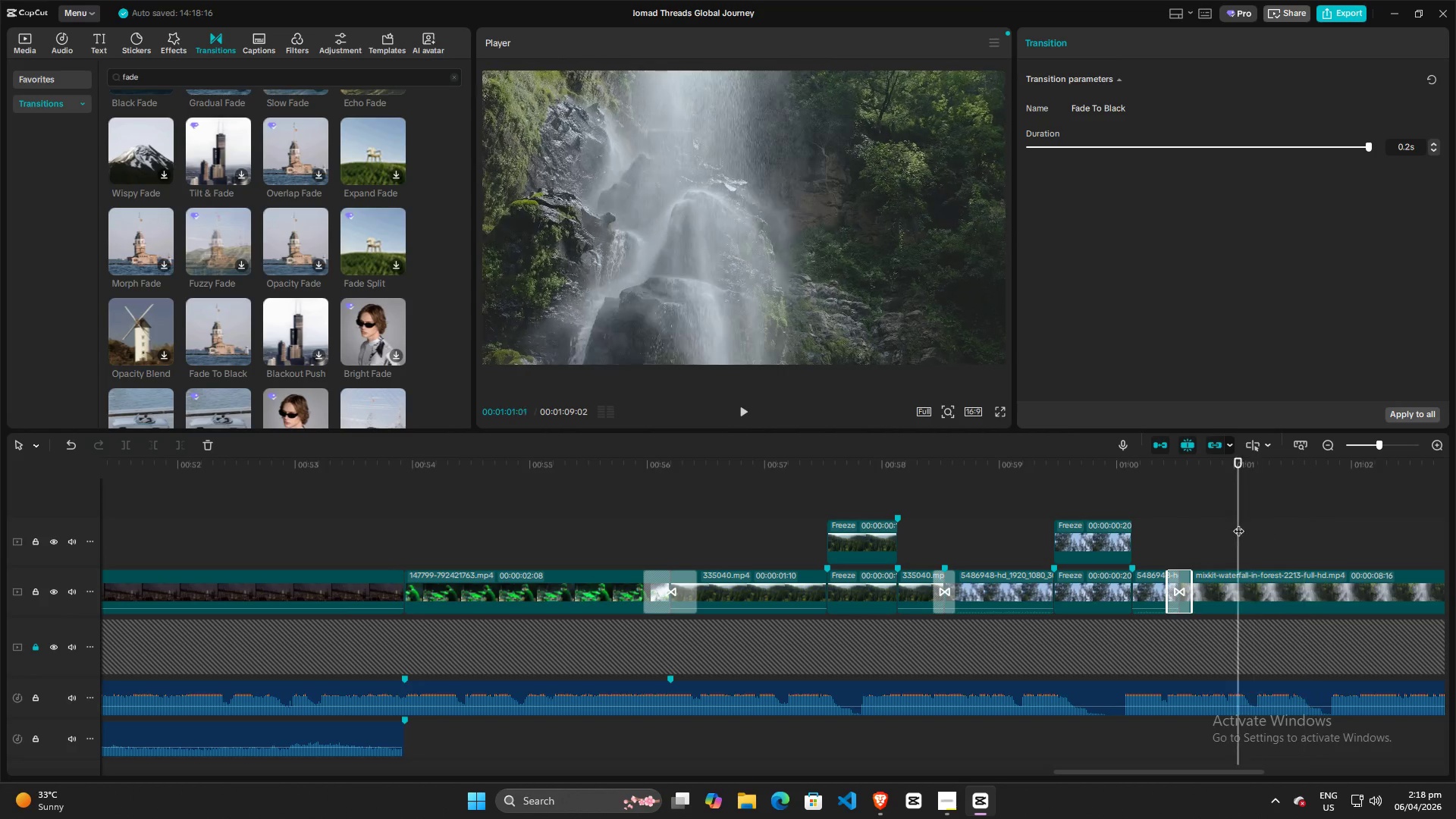 
key(Space)
 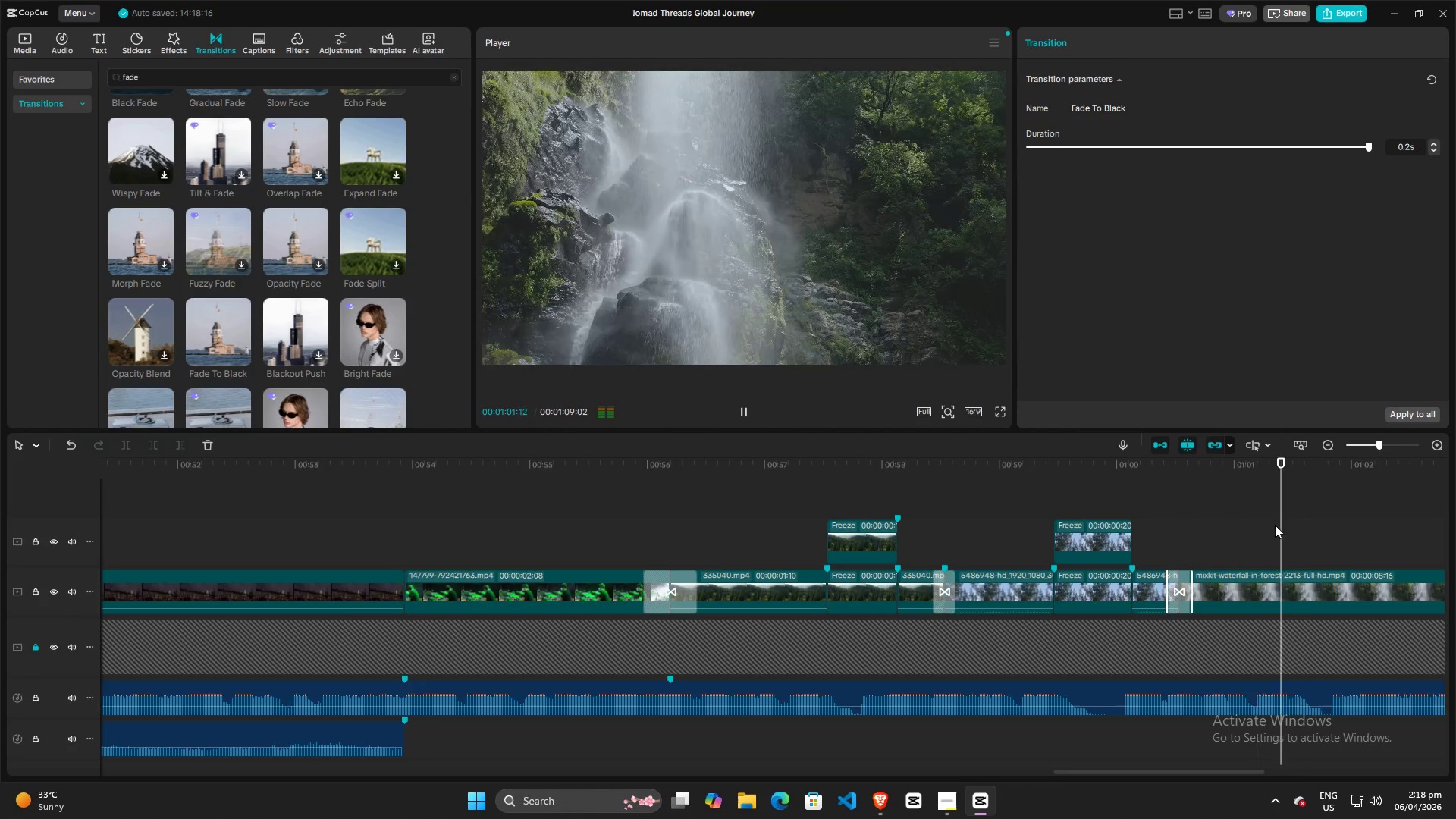 
key(Space)
 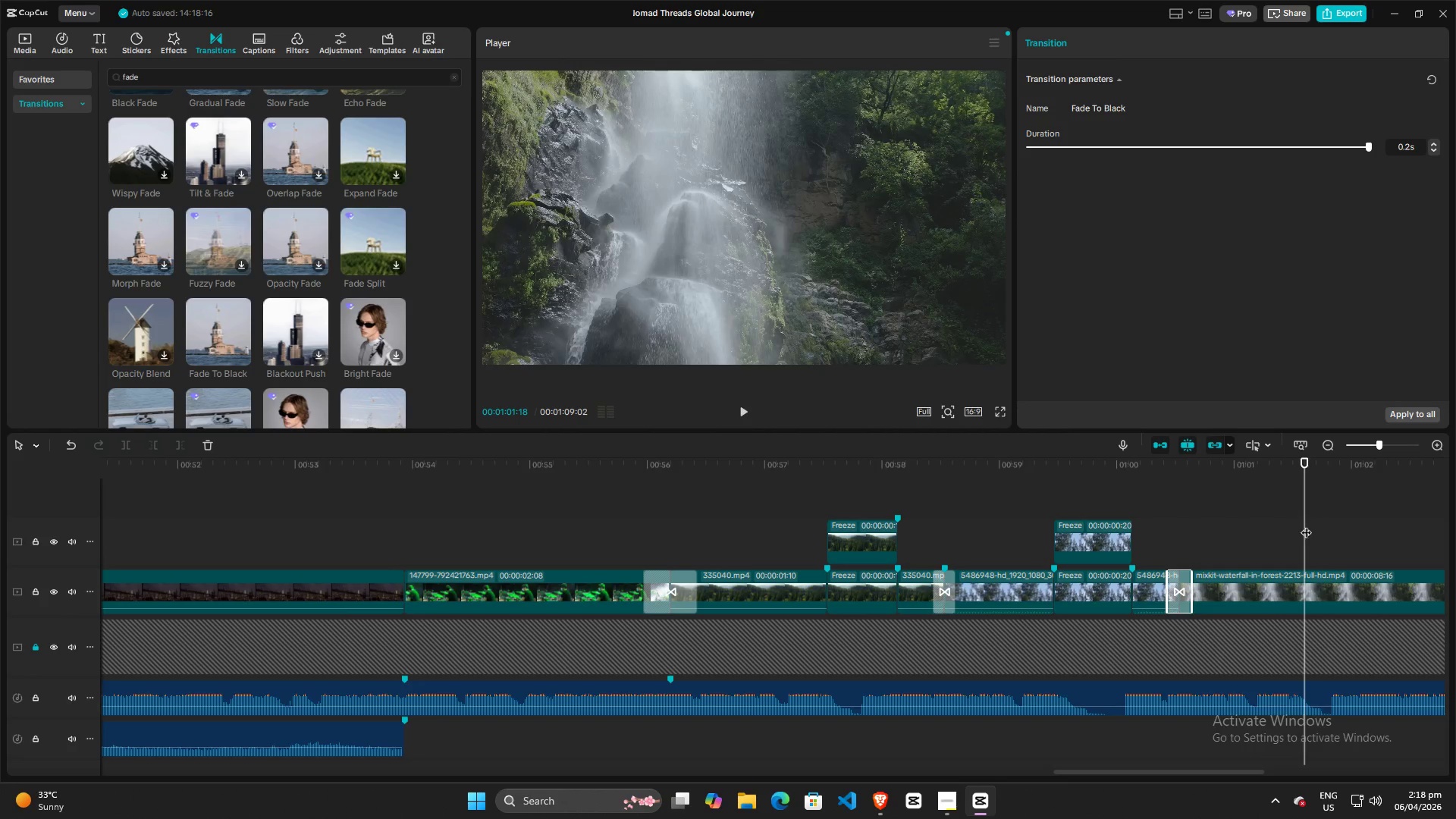 
left_click_drag(start_coordinate=[1303, 525], to_coordinate=[1214, 525])
 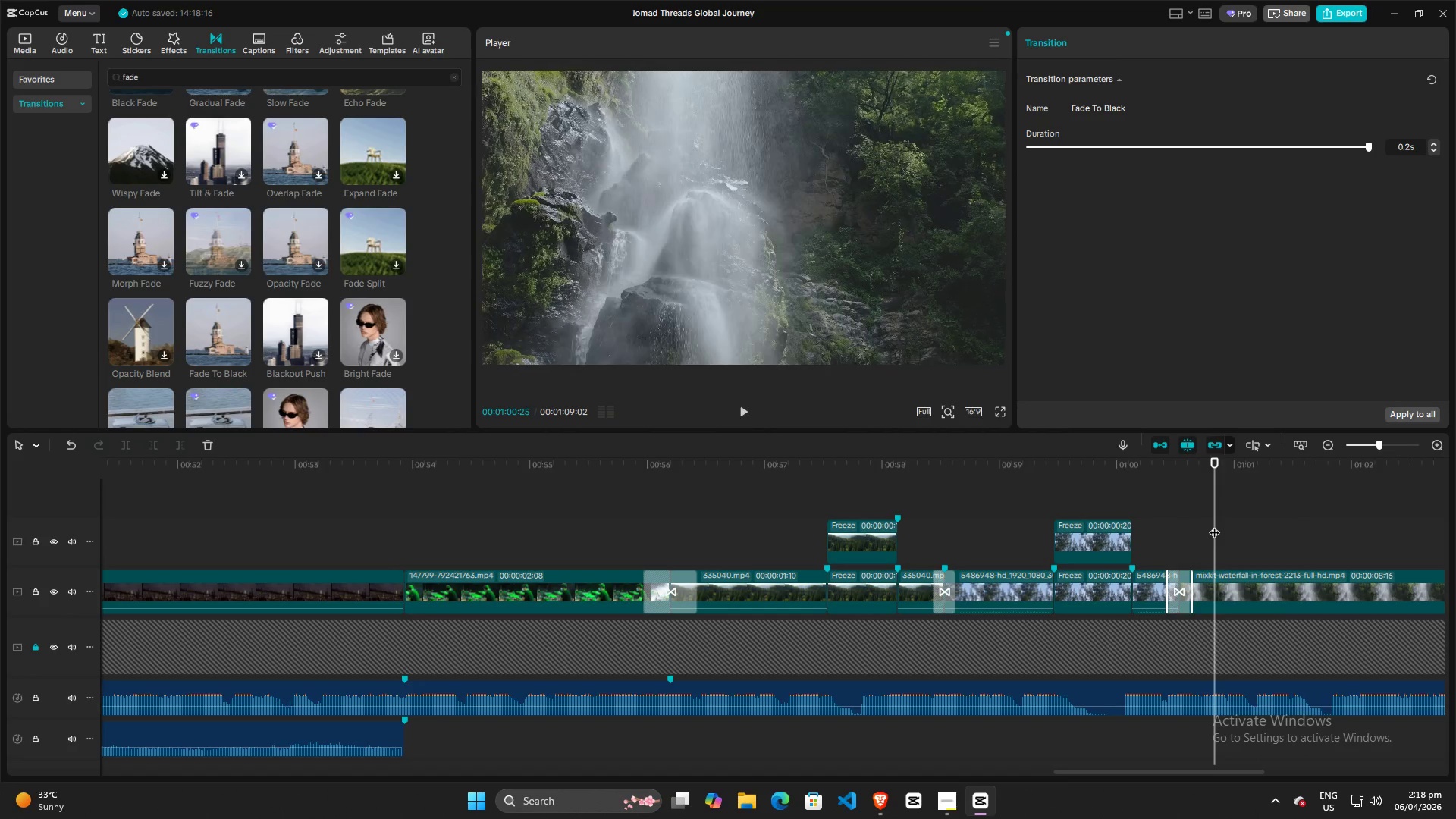 
key(Space)
 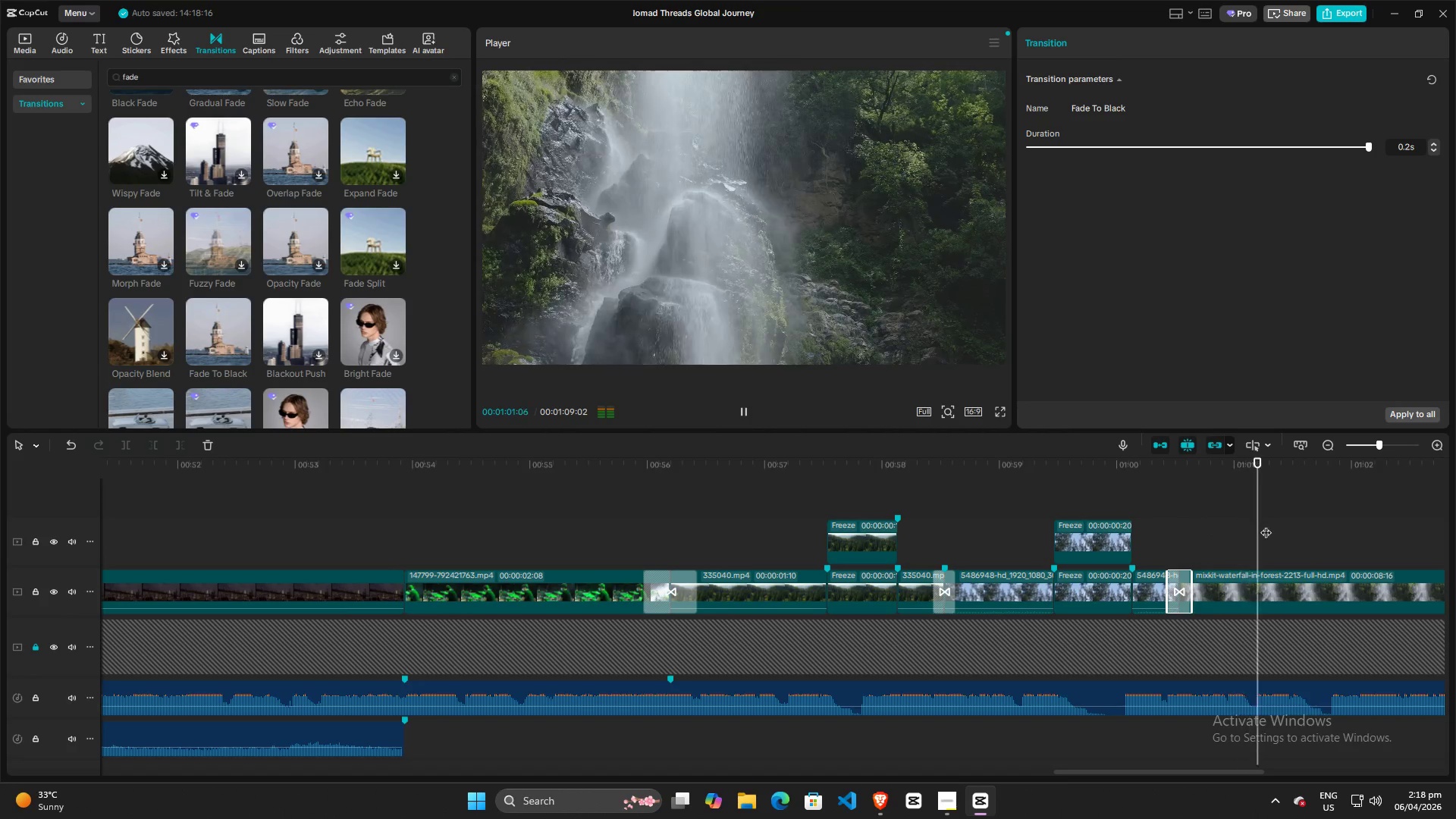 
key(Space)
 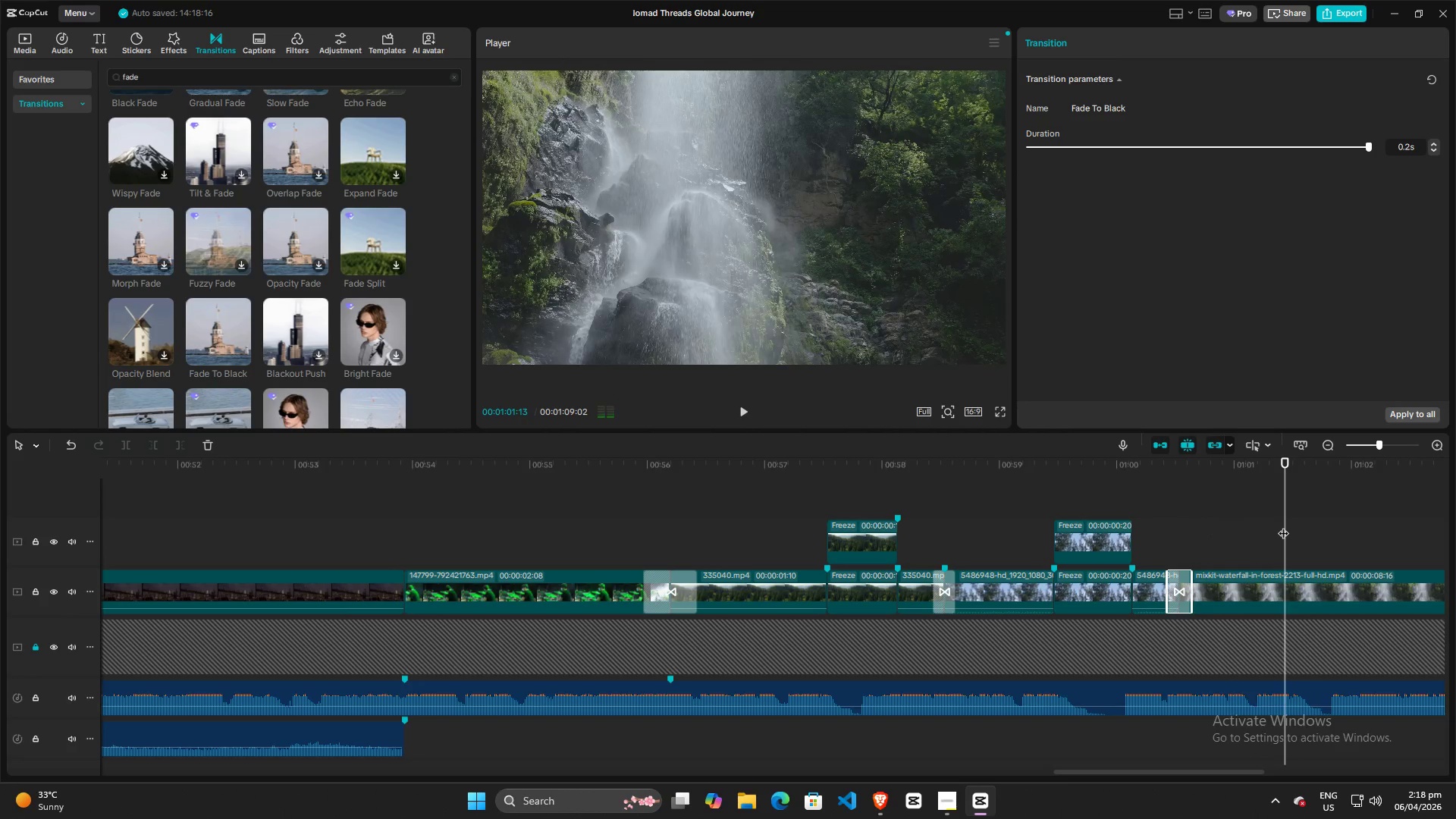 
left_click_drag(start_coordinate=[1283, 526], to_coordinate=[1198, 538])
 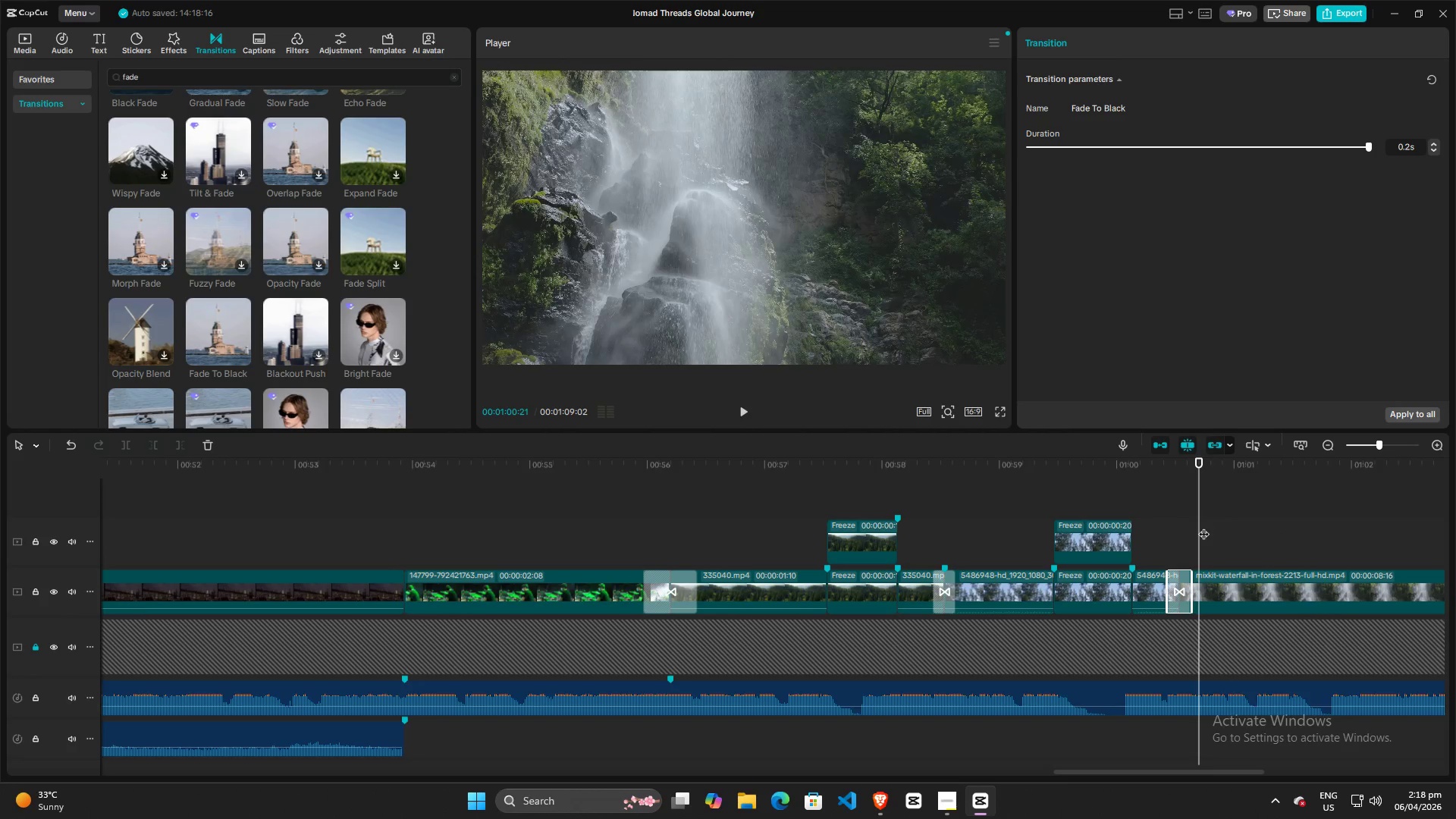 
left_click_drag(start_coordinate=[1197, 526], to_coordinate=[1128, 528])
 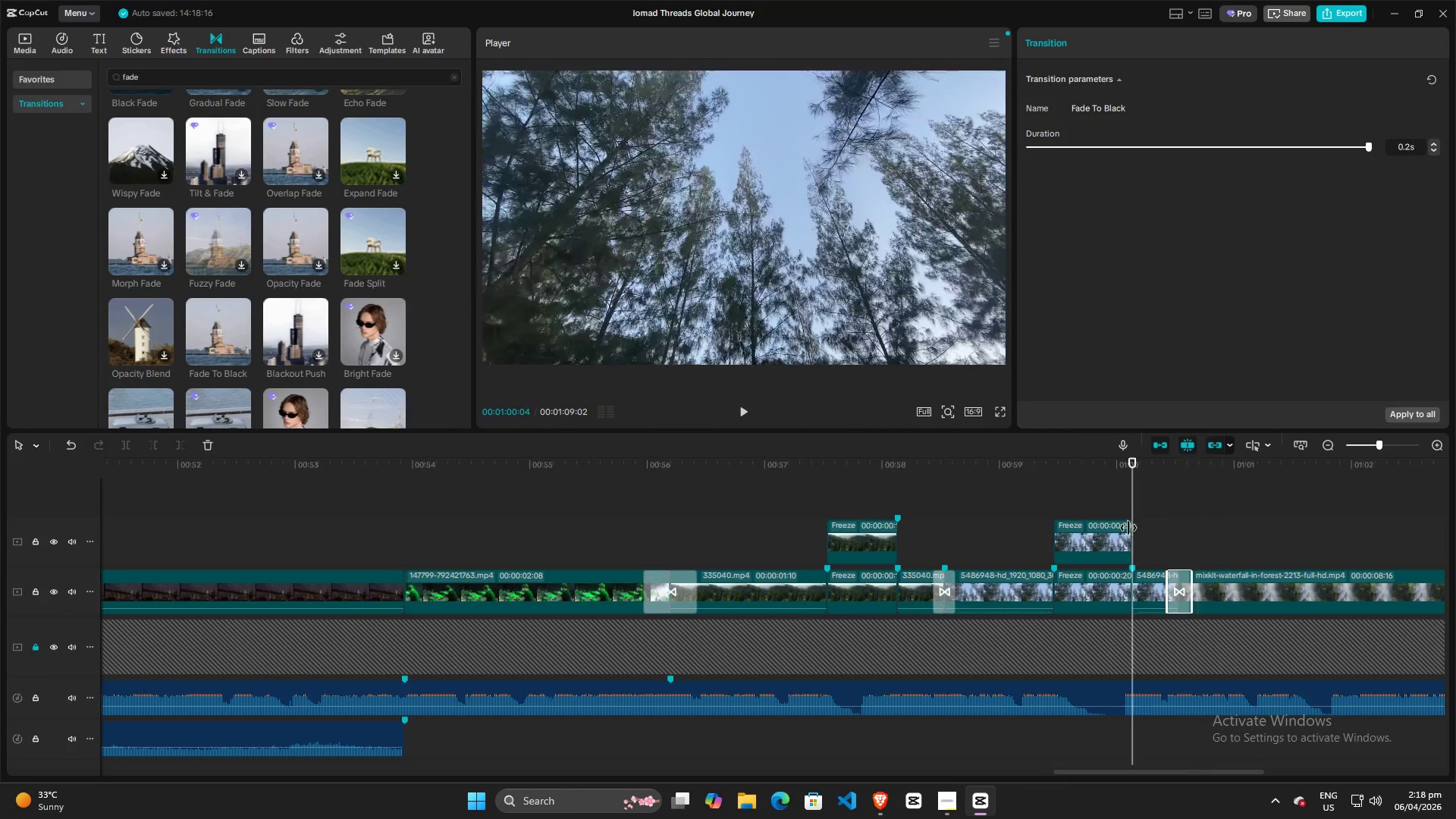 
key(Space)
 